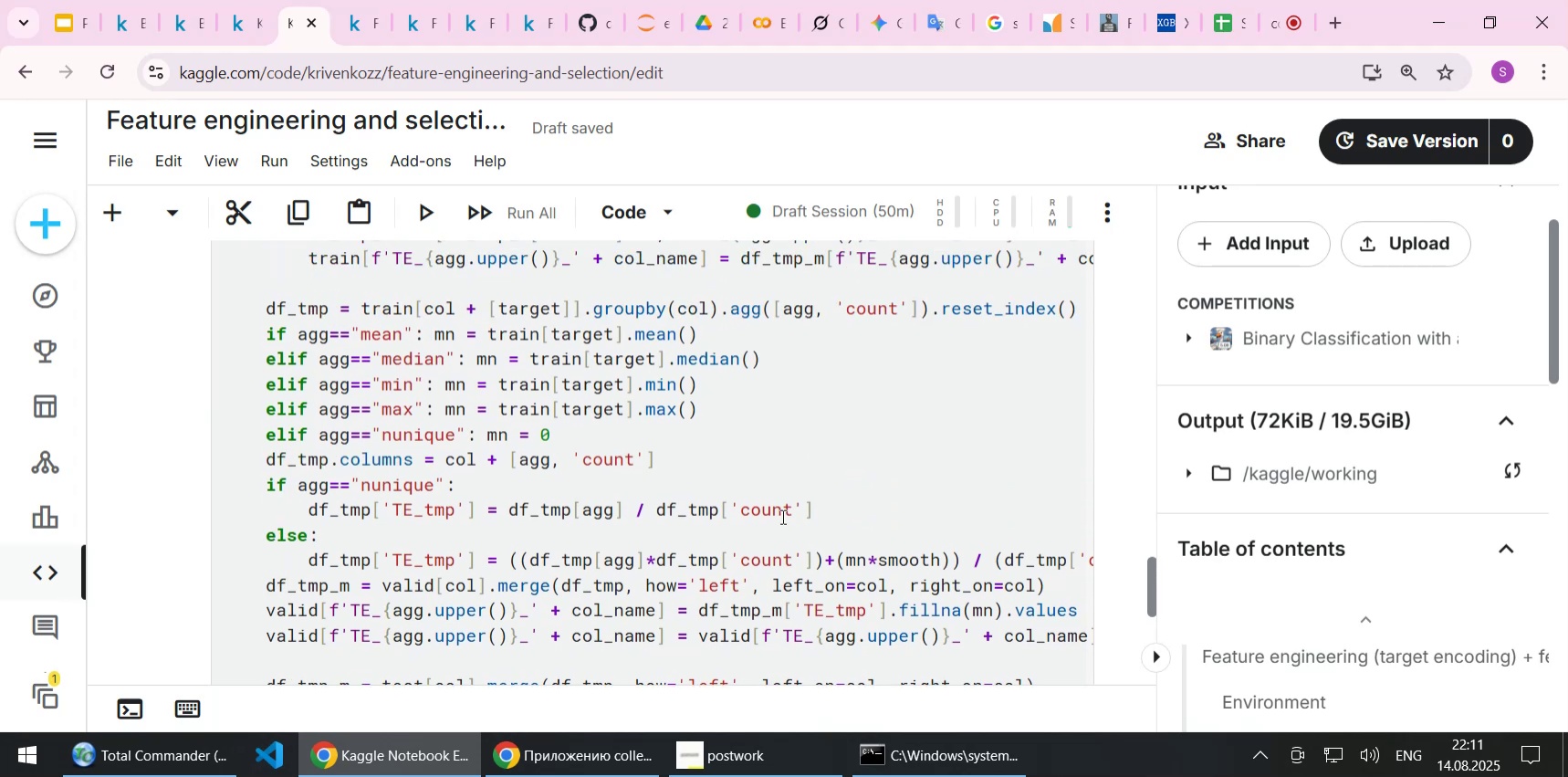 
scroll: coordinate [781, 516], scroll_direction: down, amount: 1.0
 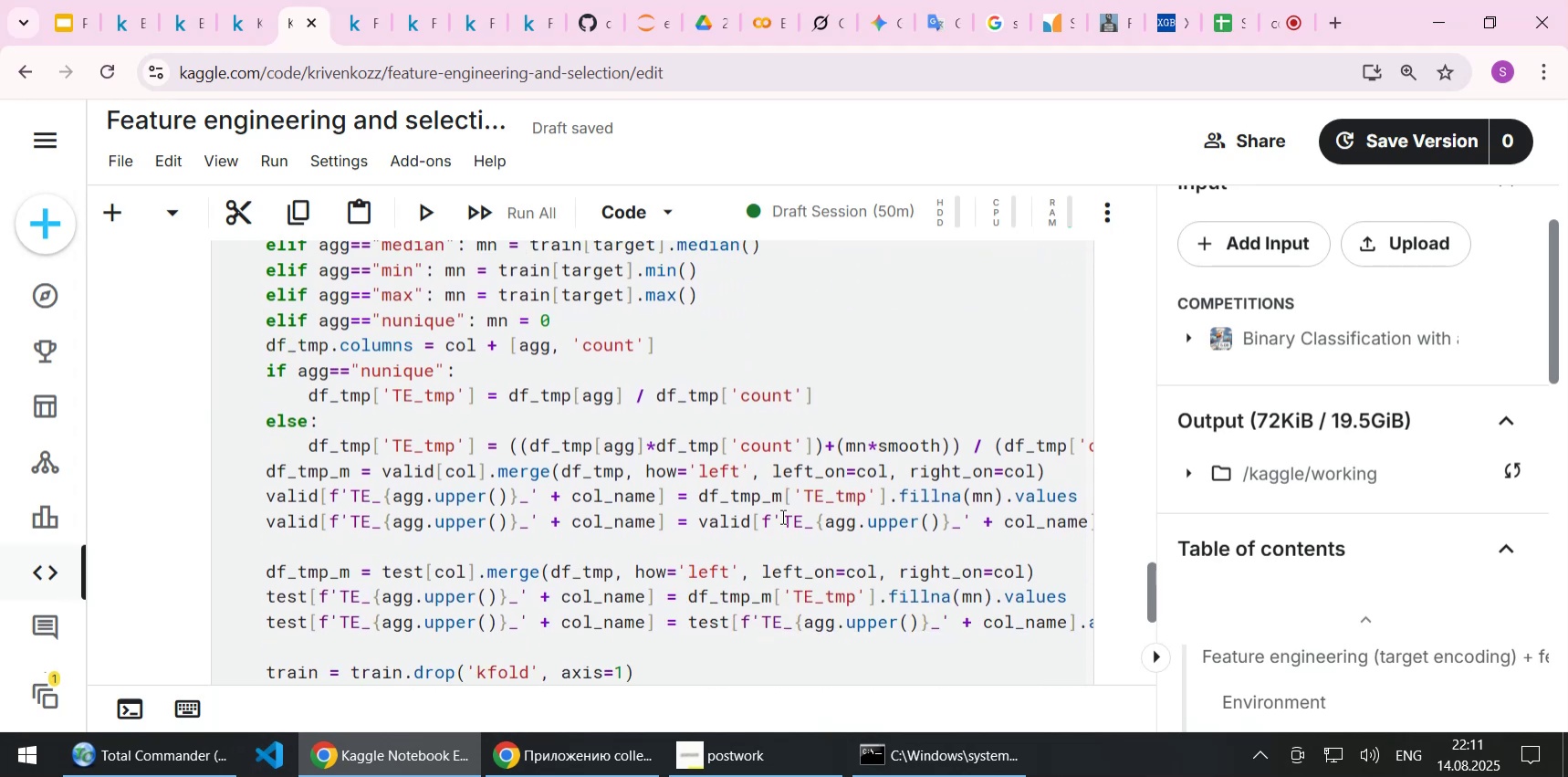 
scroll: coordinate [781, 516], scroll_direction: up, amount: 3.0
 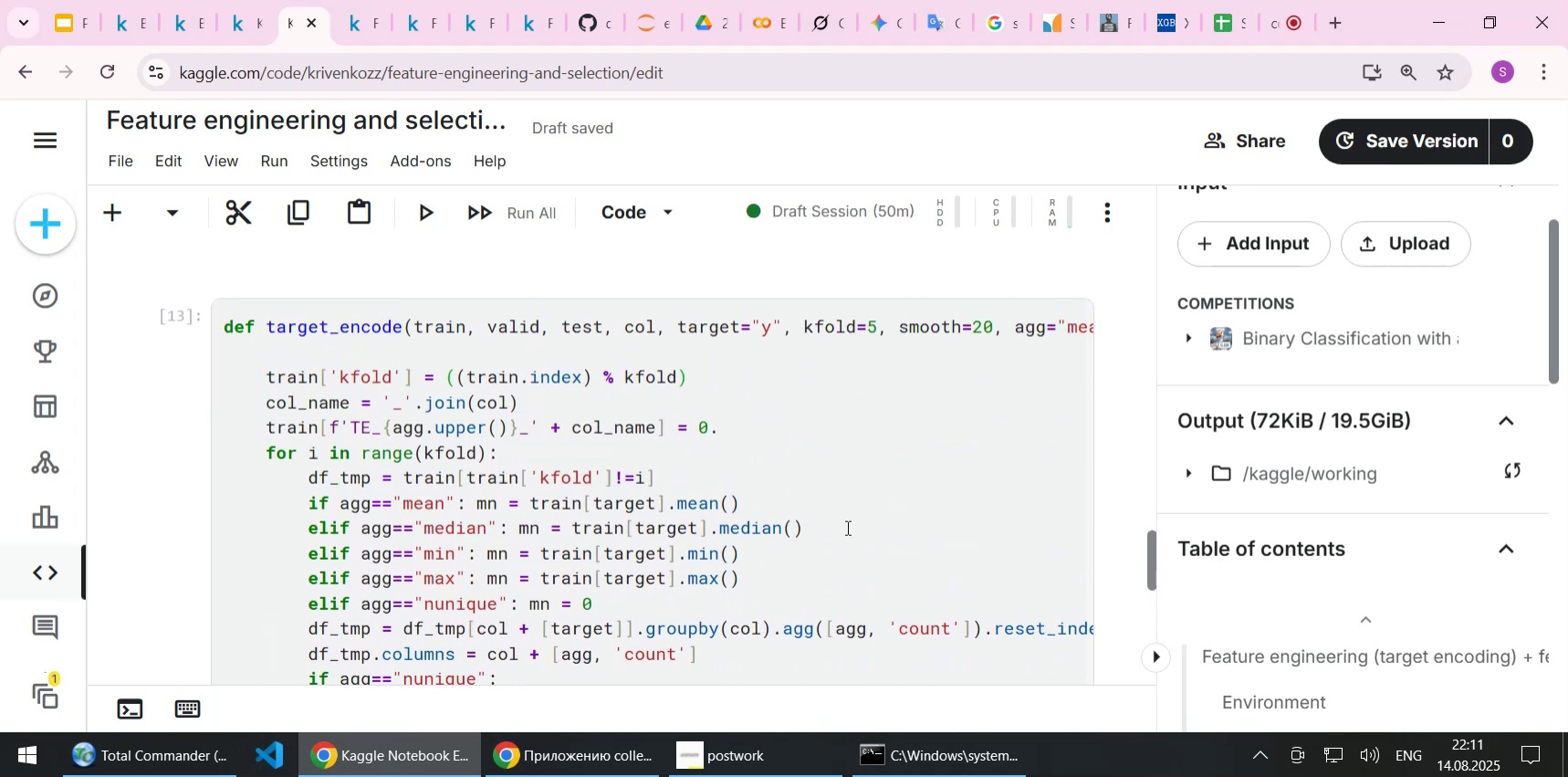 
scroll: coordinate [842, 527], scroll_direction: down, amount: 6.0
 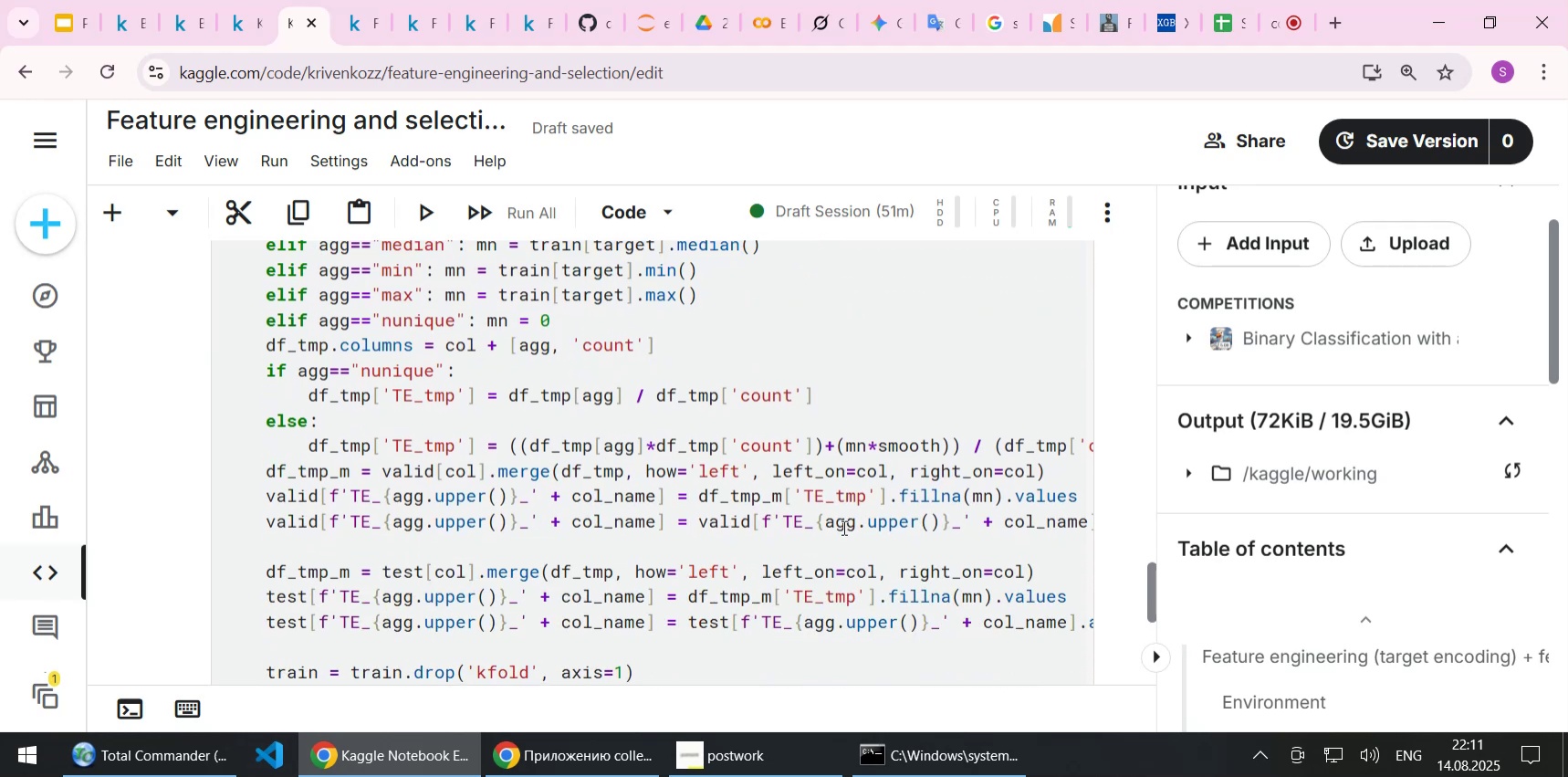 
scroll: coordinate [841, 528], scroll_direction: up, amount: 6.0
 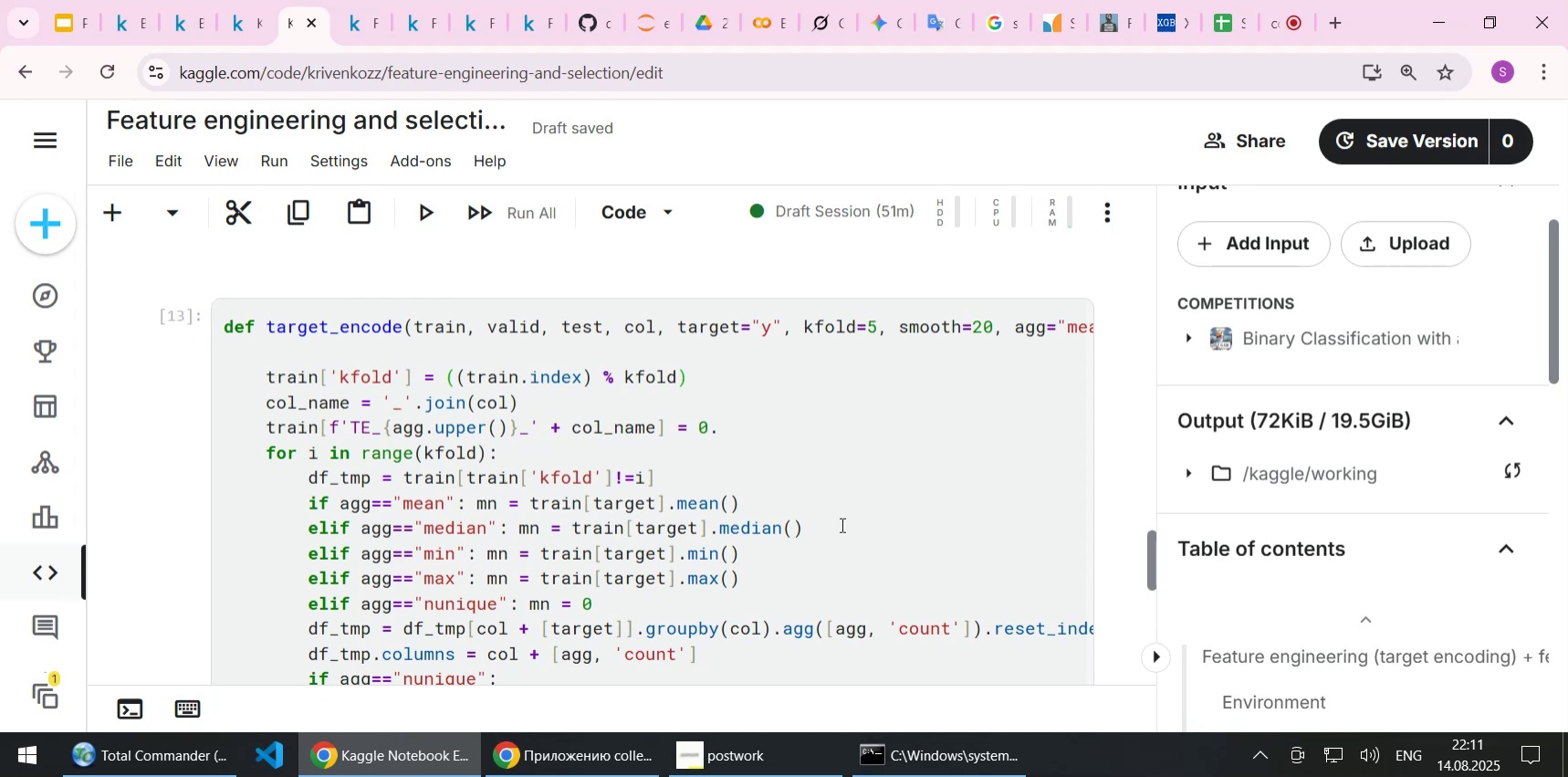 
wait(9.7)
 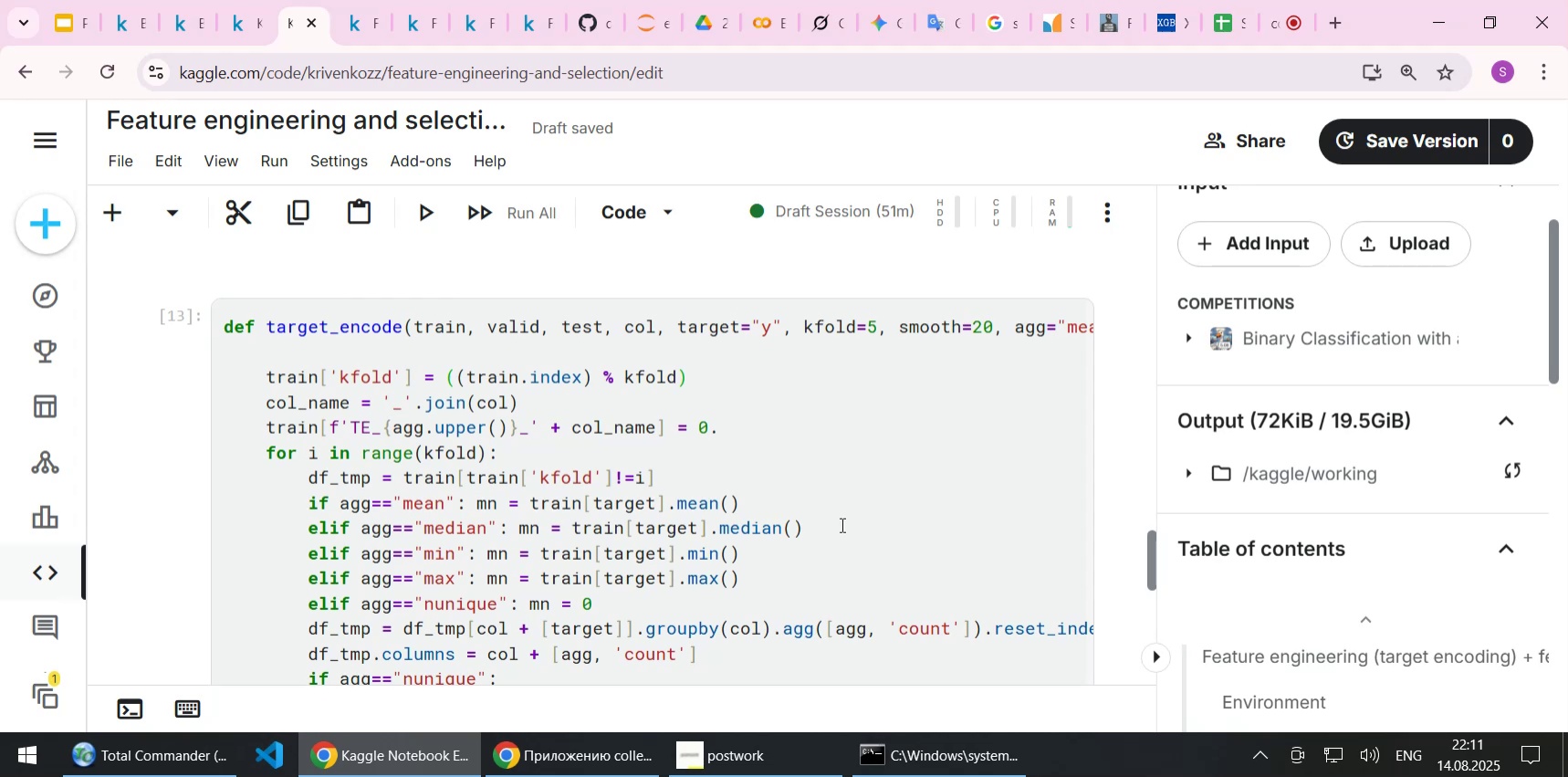 
scroll: coordinate [841, 524], scroll_direction: down, amount: 1.0
 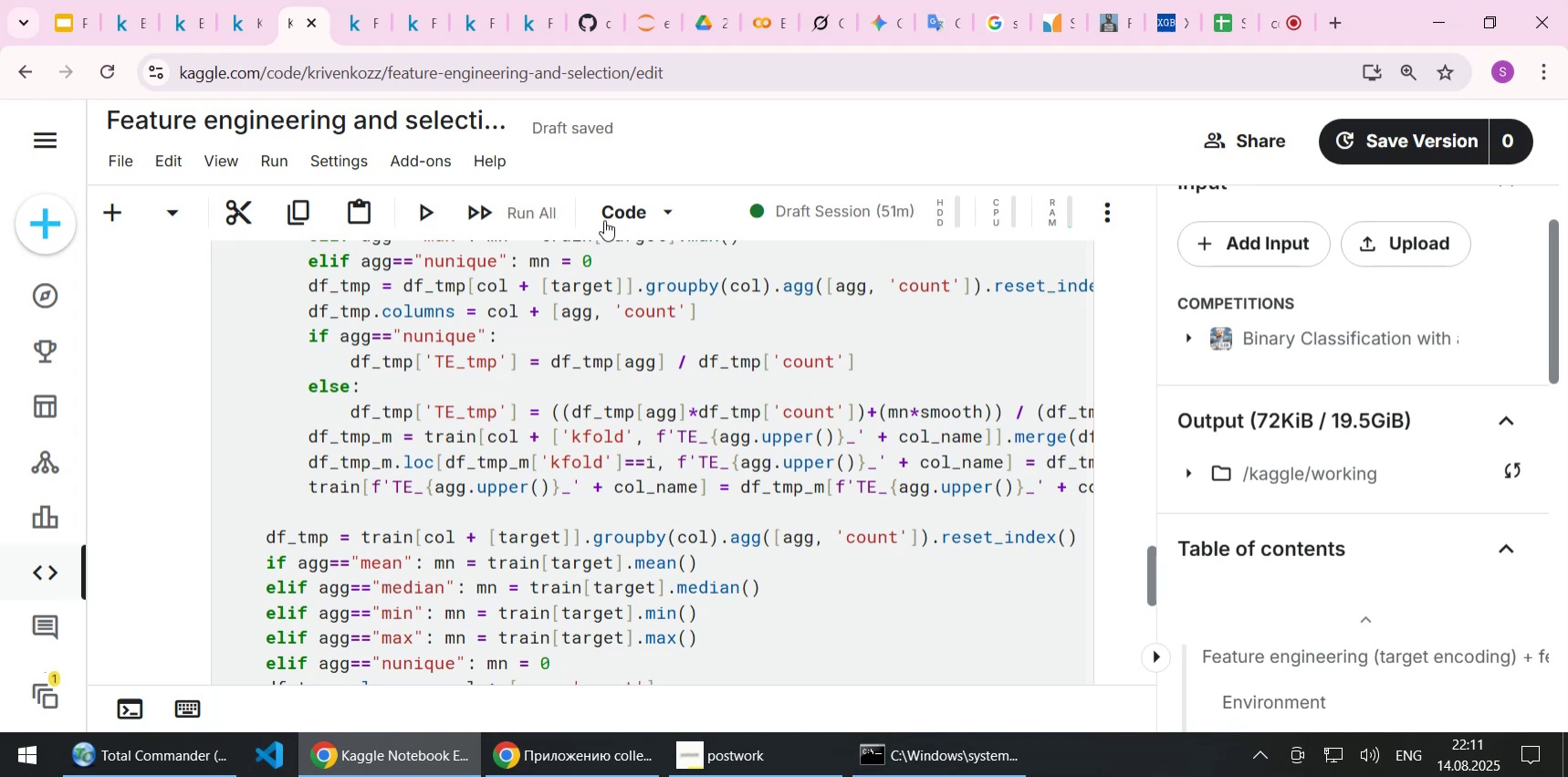 
left_click([411, 23])
 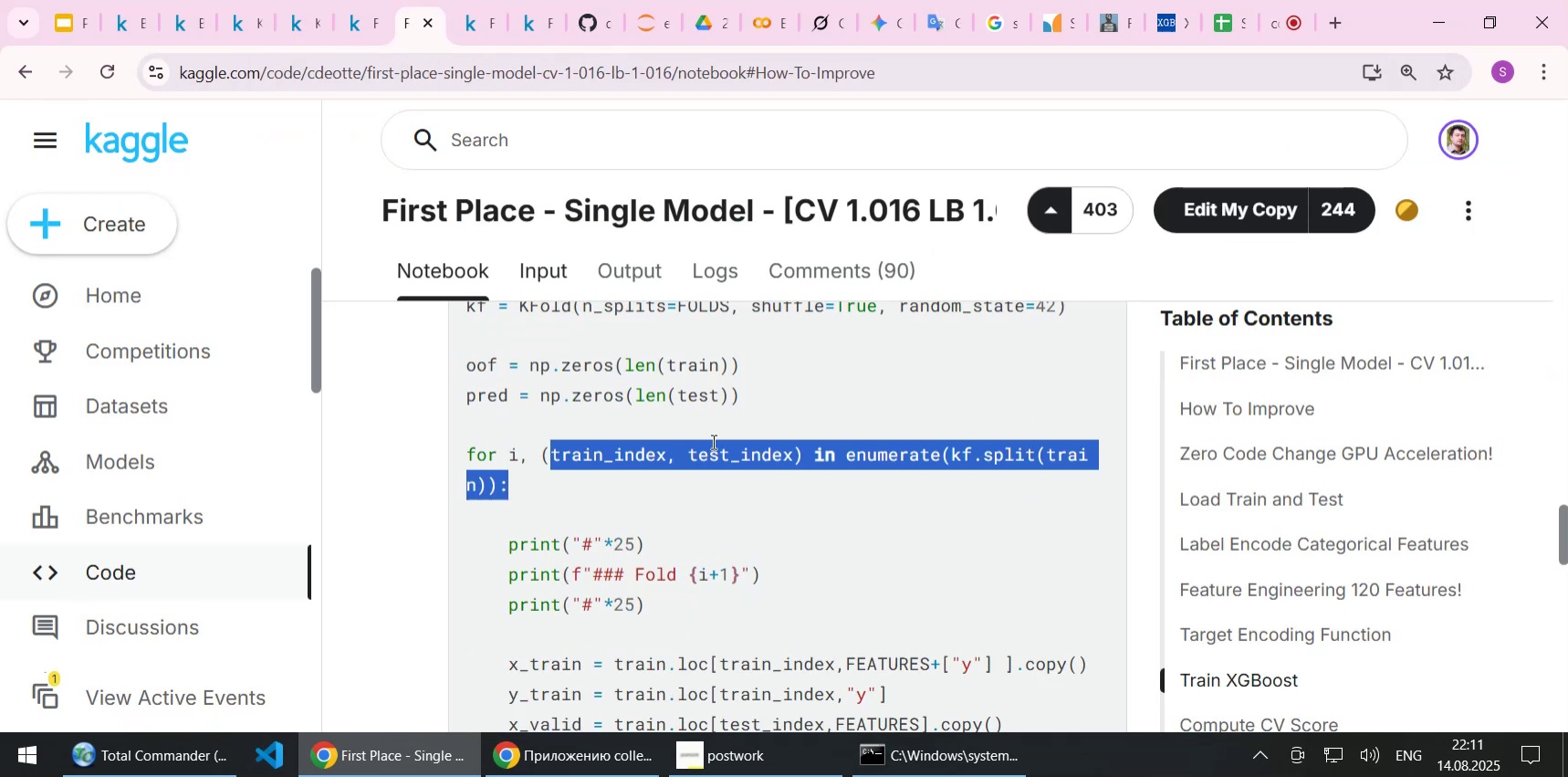 
left_click([758, 526])
 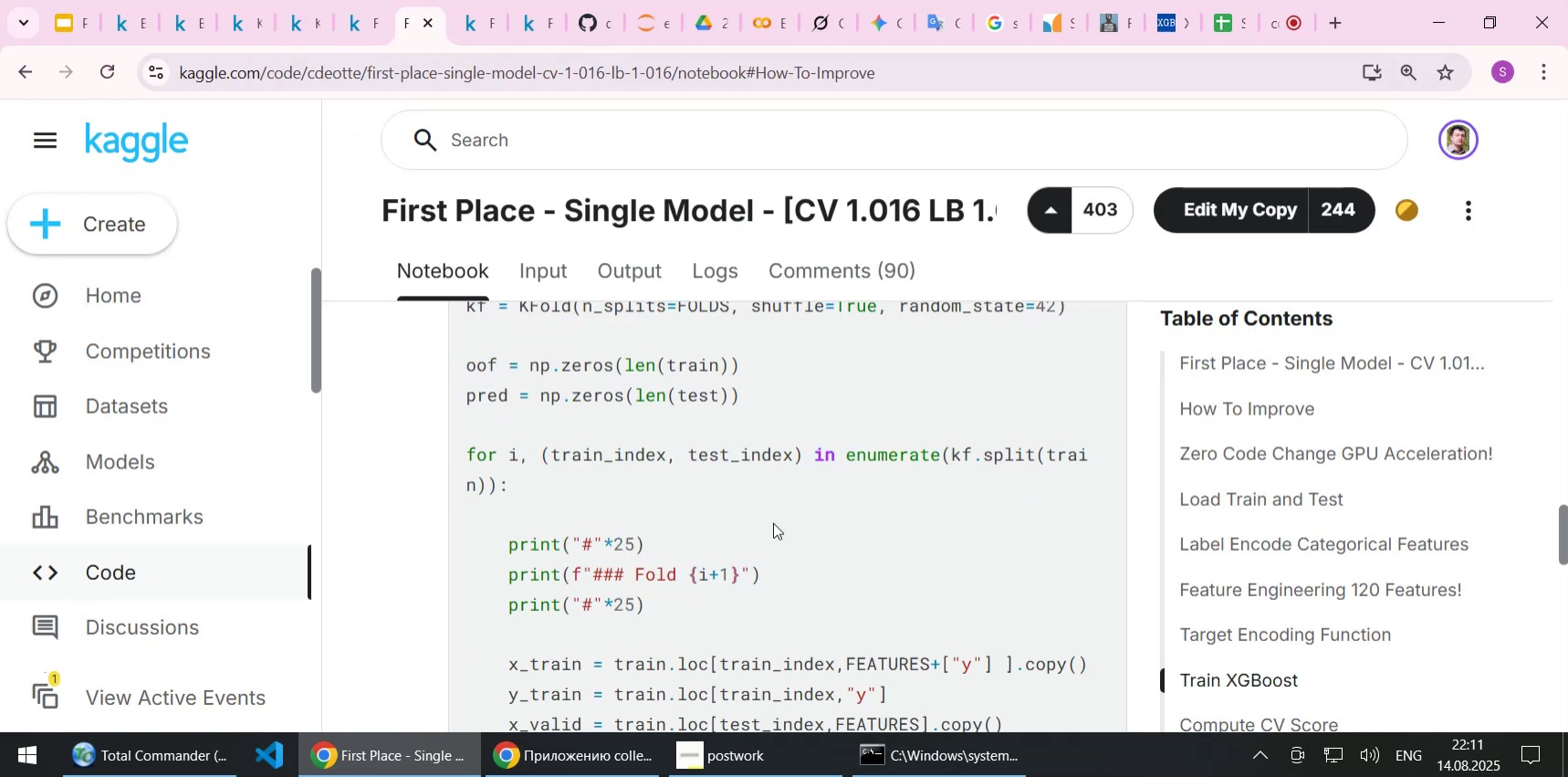 
scroll: coordinate [773, 522], scroll_direction: up, amount: 1.0
 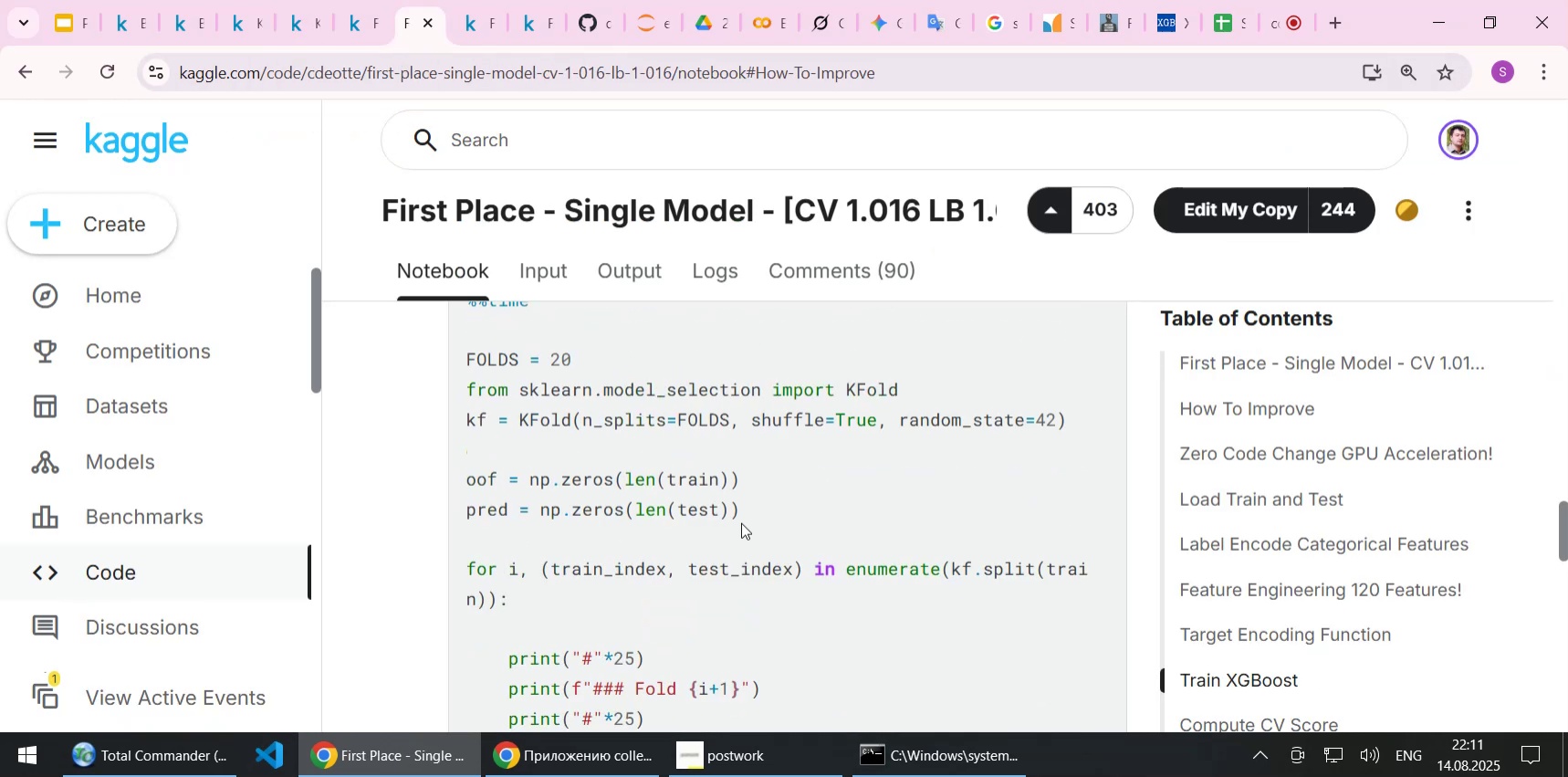 
left_click_drag(start_coordinate=[684, 514], to_coordinate=[354, 507])
 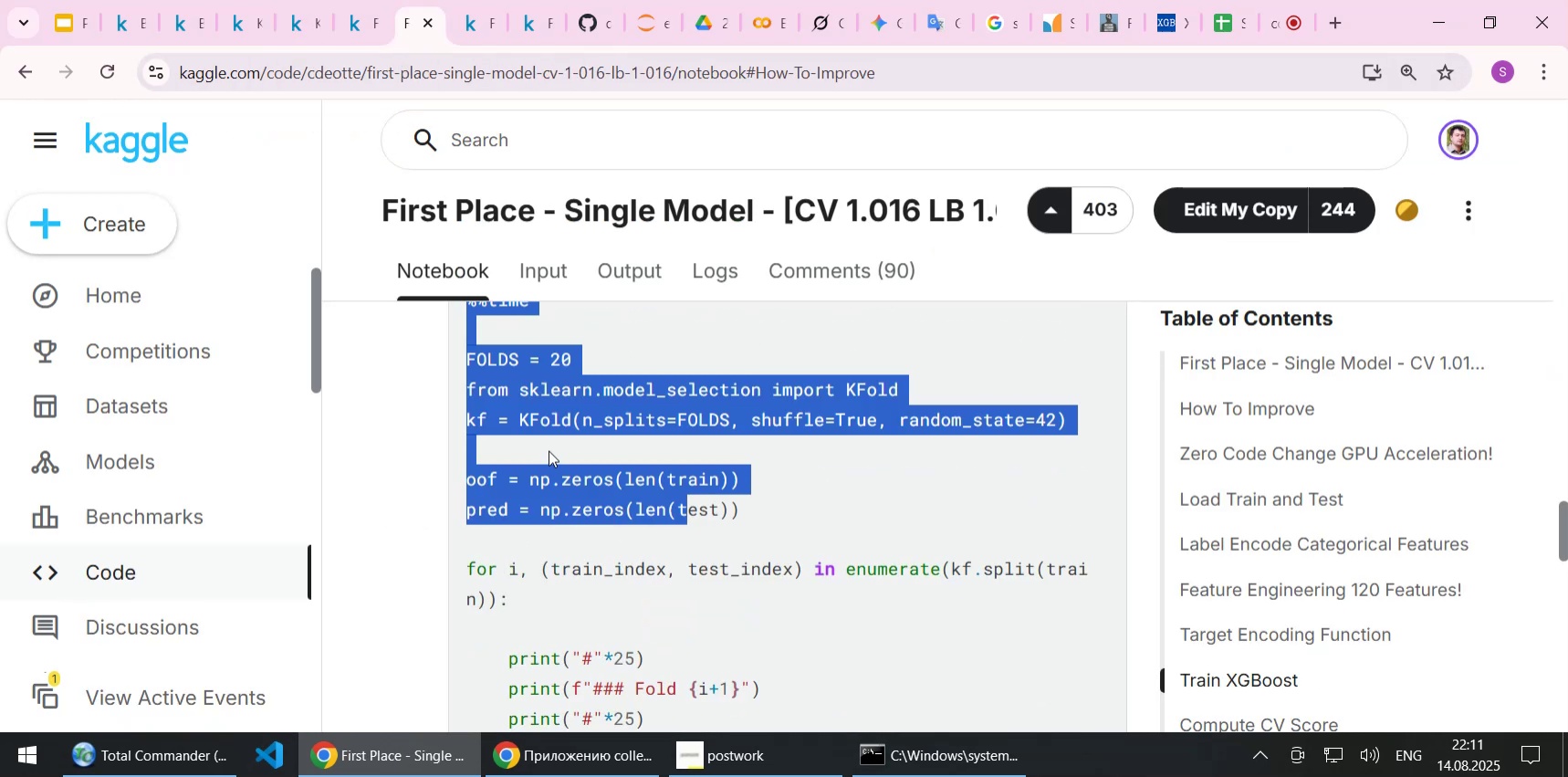 
left_click([549, 450])
 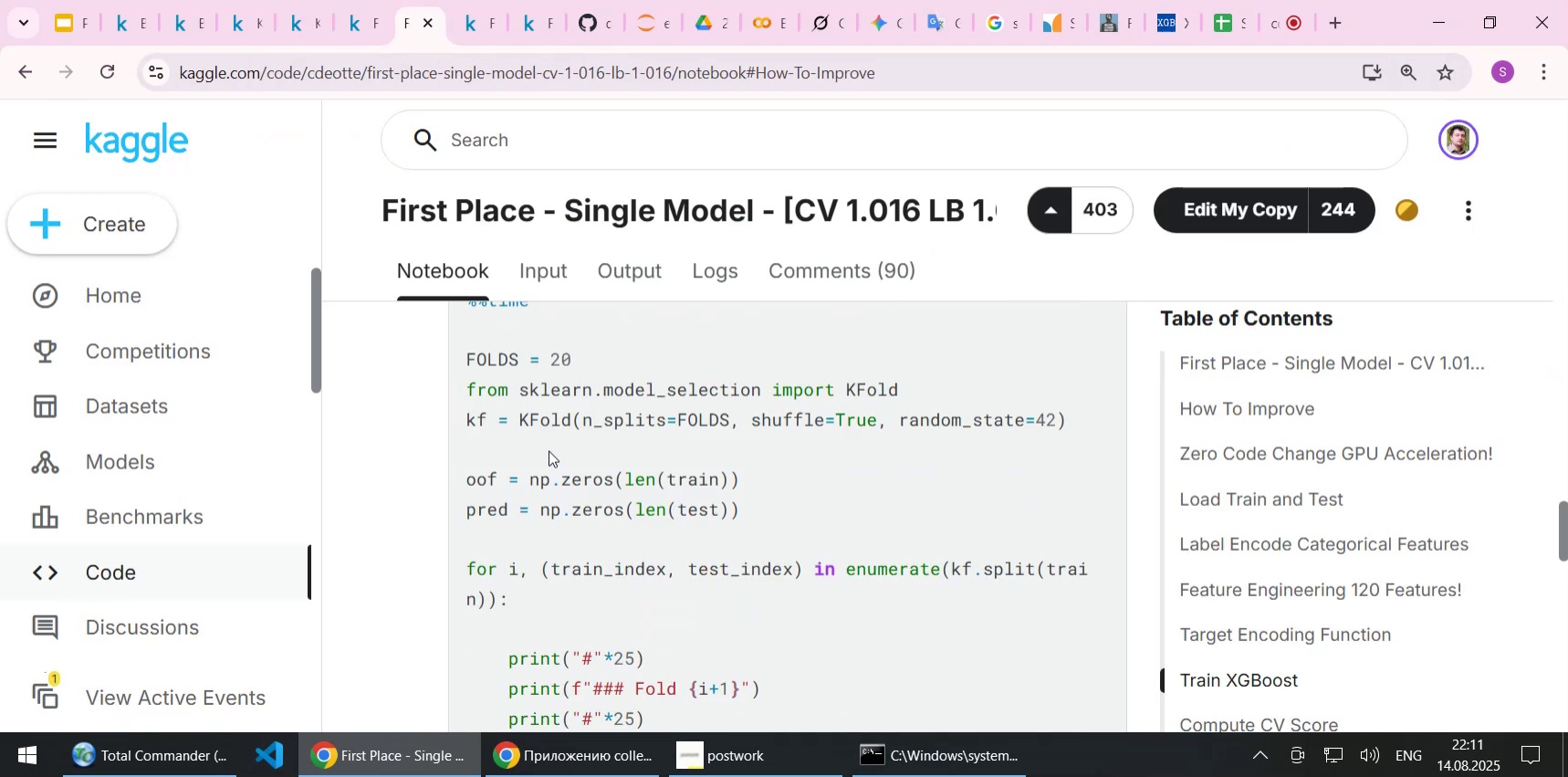 
scroll: coordinate [549, 451], scroll_direction: up, amount: 1.0
 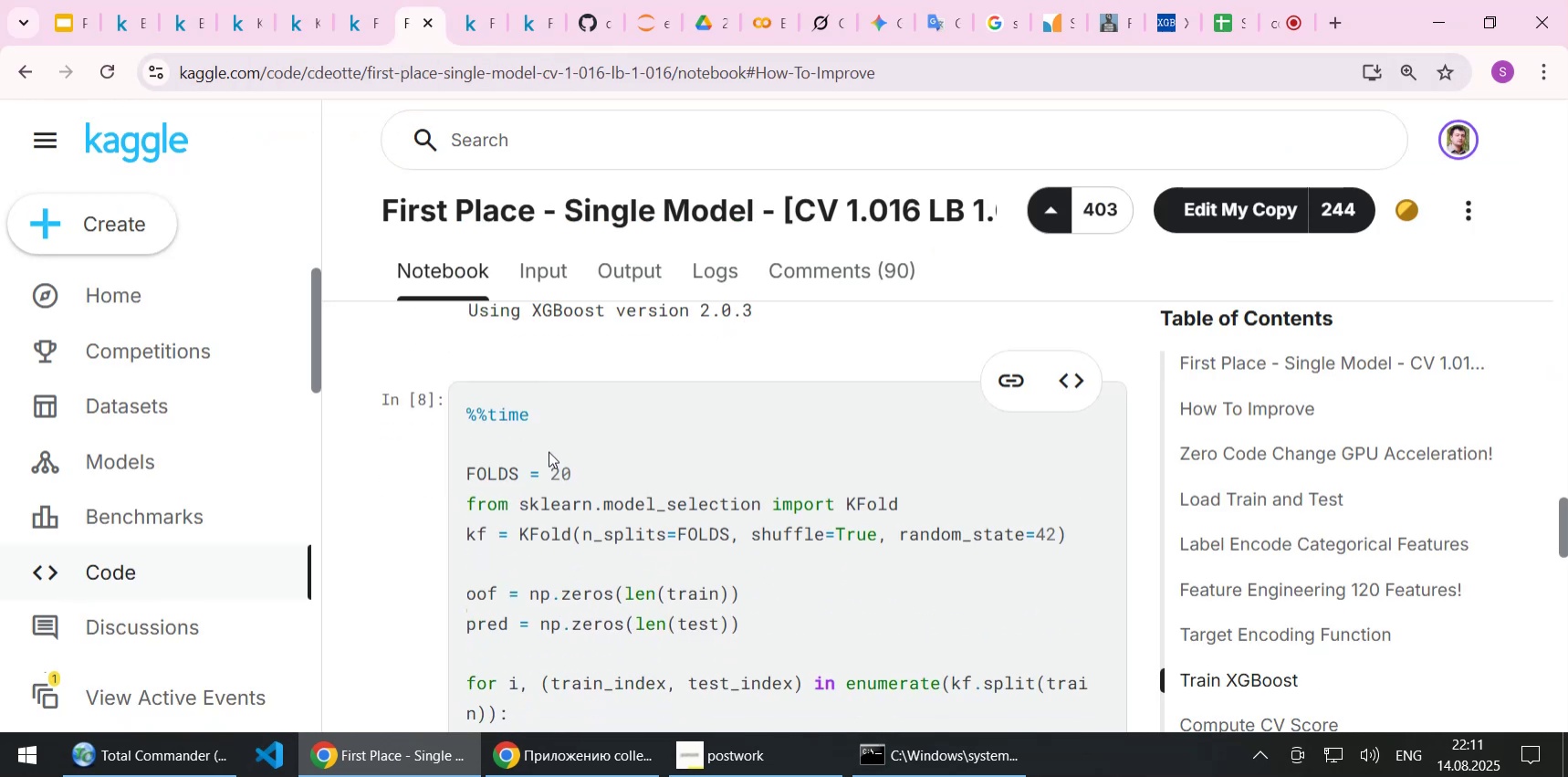 
scroll: coordinate [549, 451], scroll_direction: down, amount: 4.0
 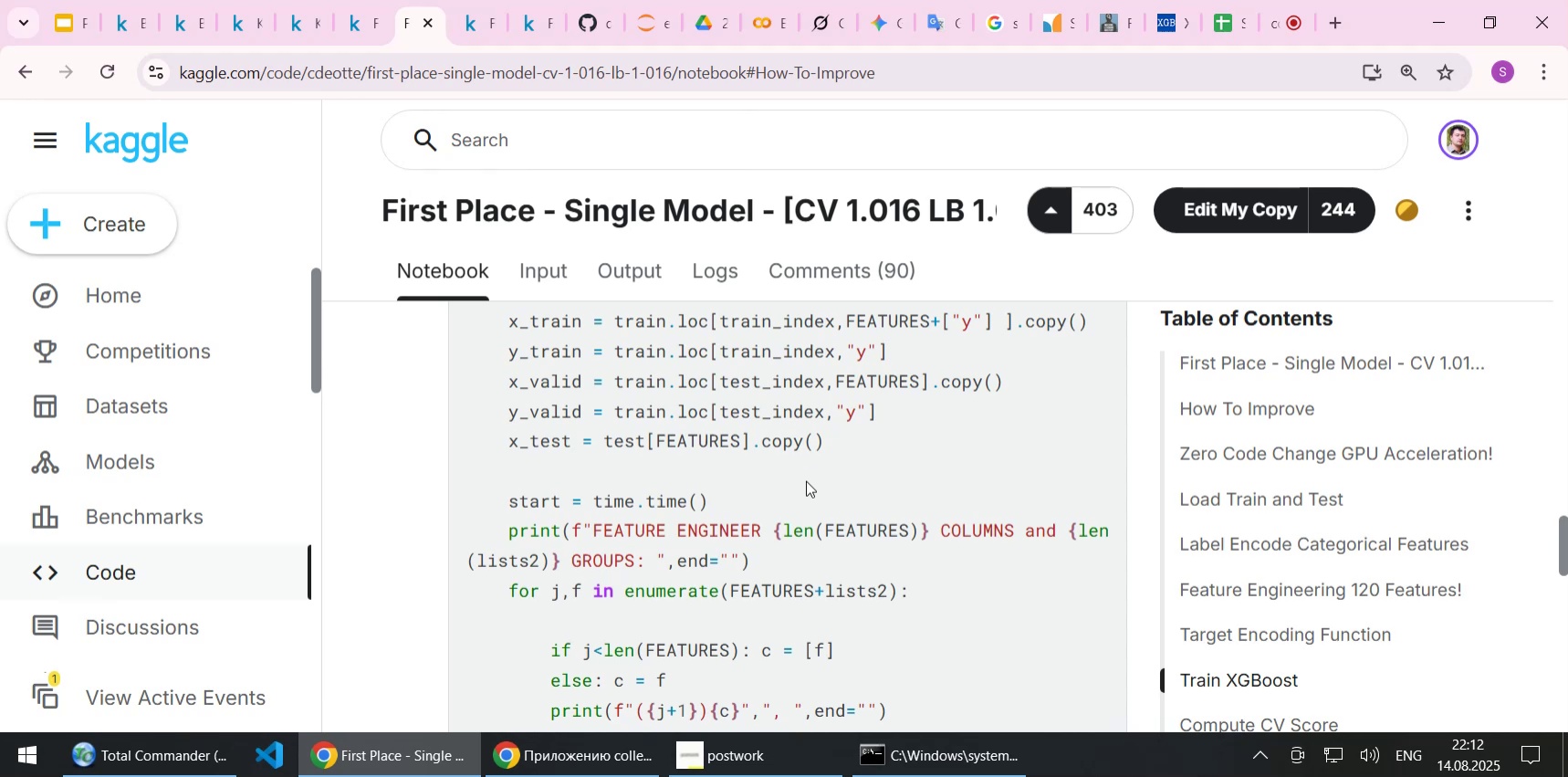 
scroll: coordinate [813, 489], scroll_direction: up, amount: 1.0
 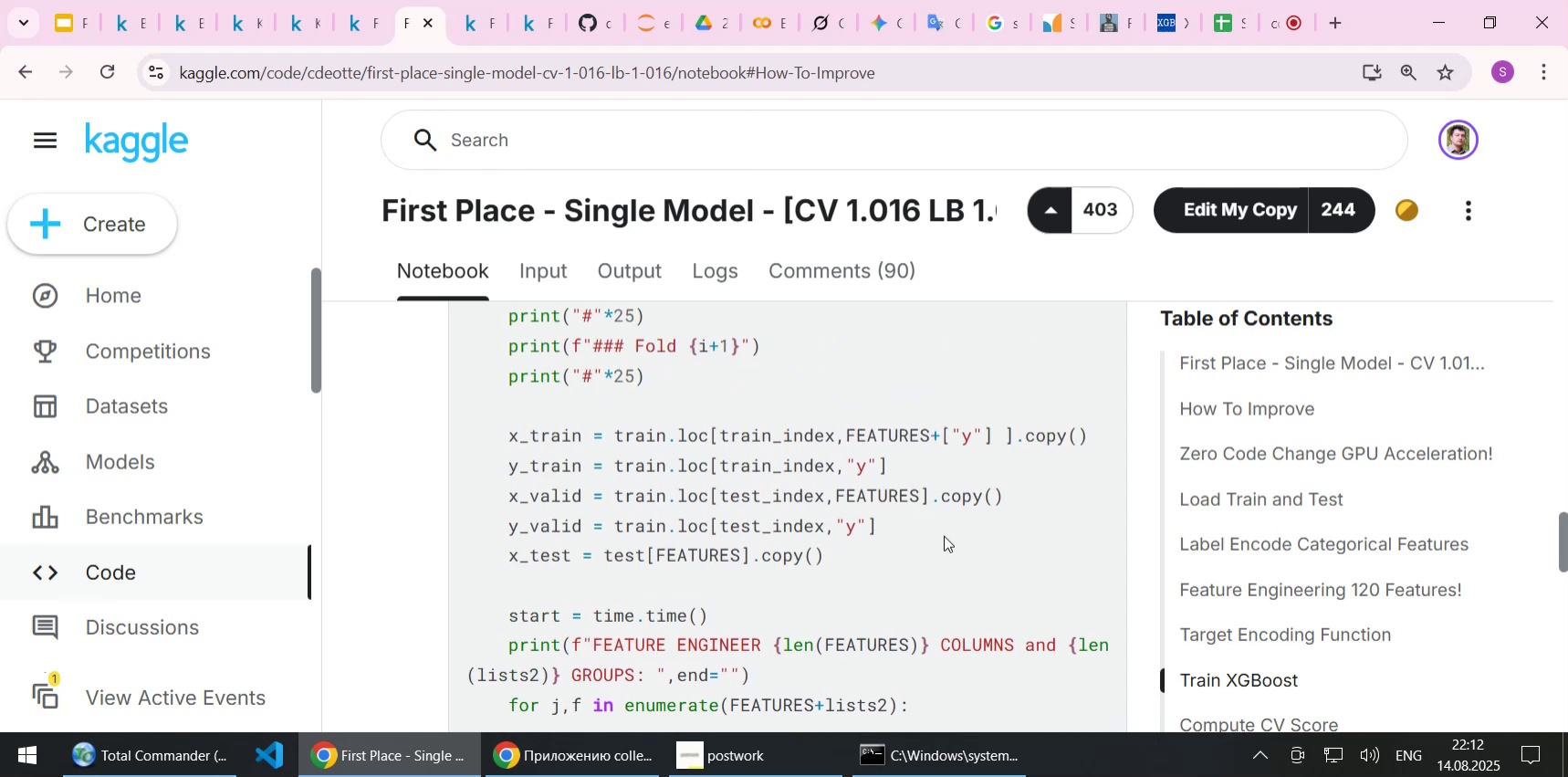 
wait(6.06)
 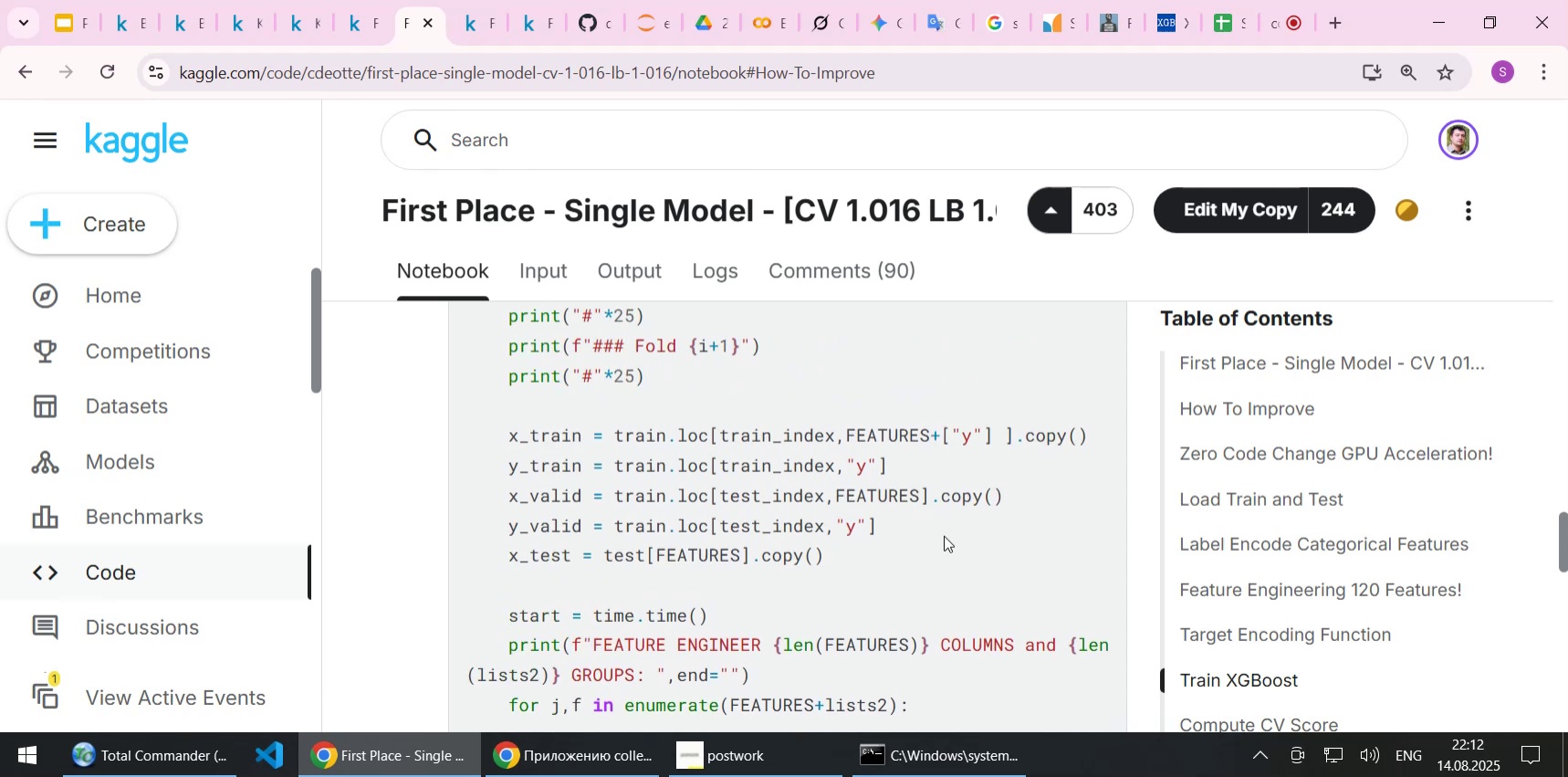 
left_click_drag(start_coordinate=[507, 434], to_coordinate=[861, 562])
 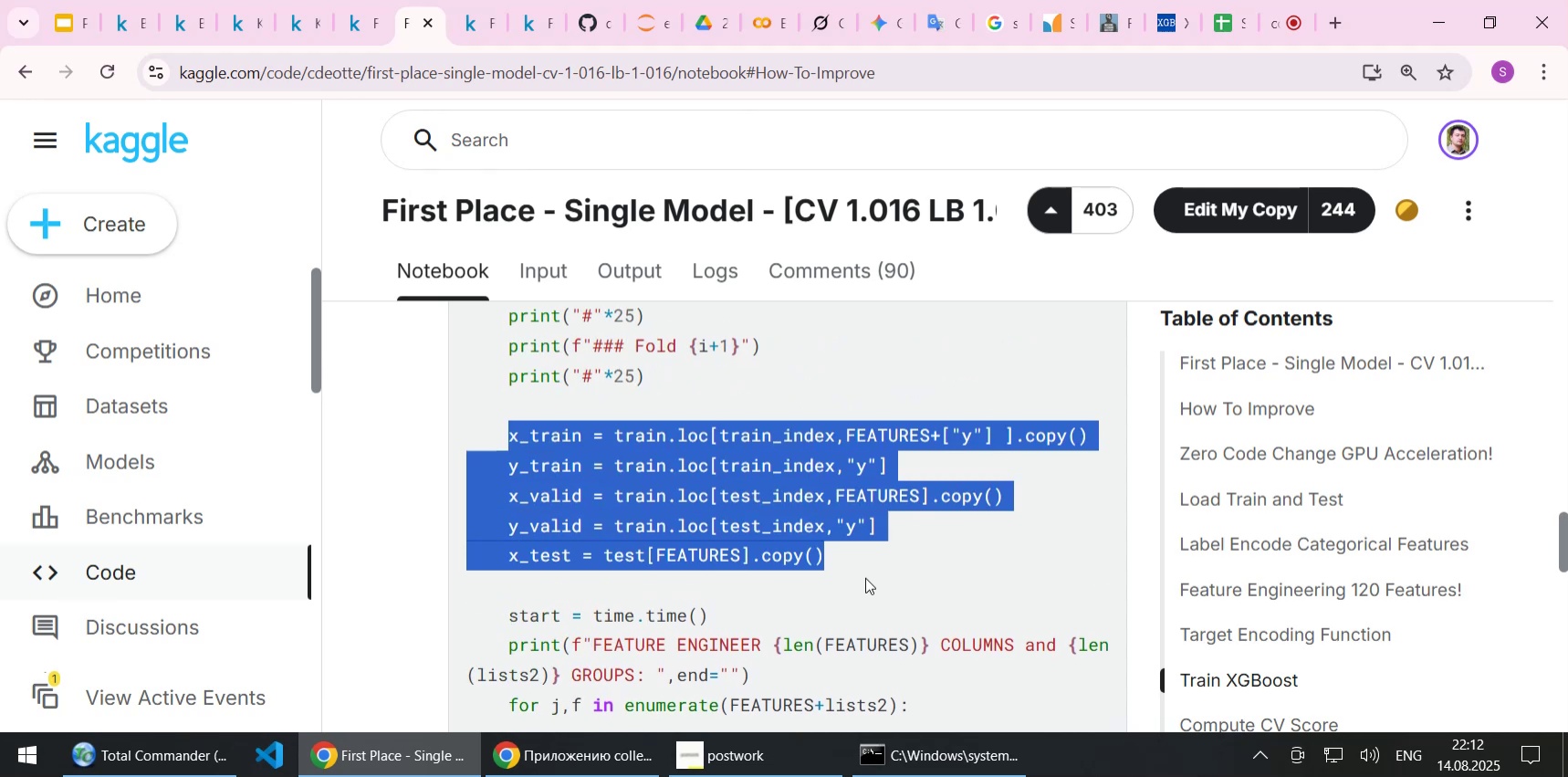 
key(Control+C)
 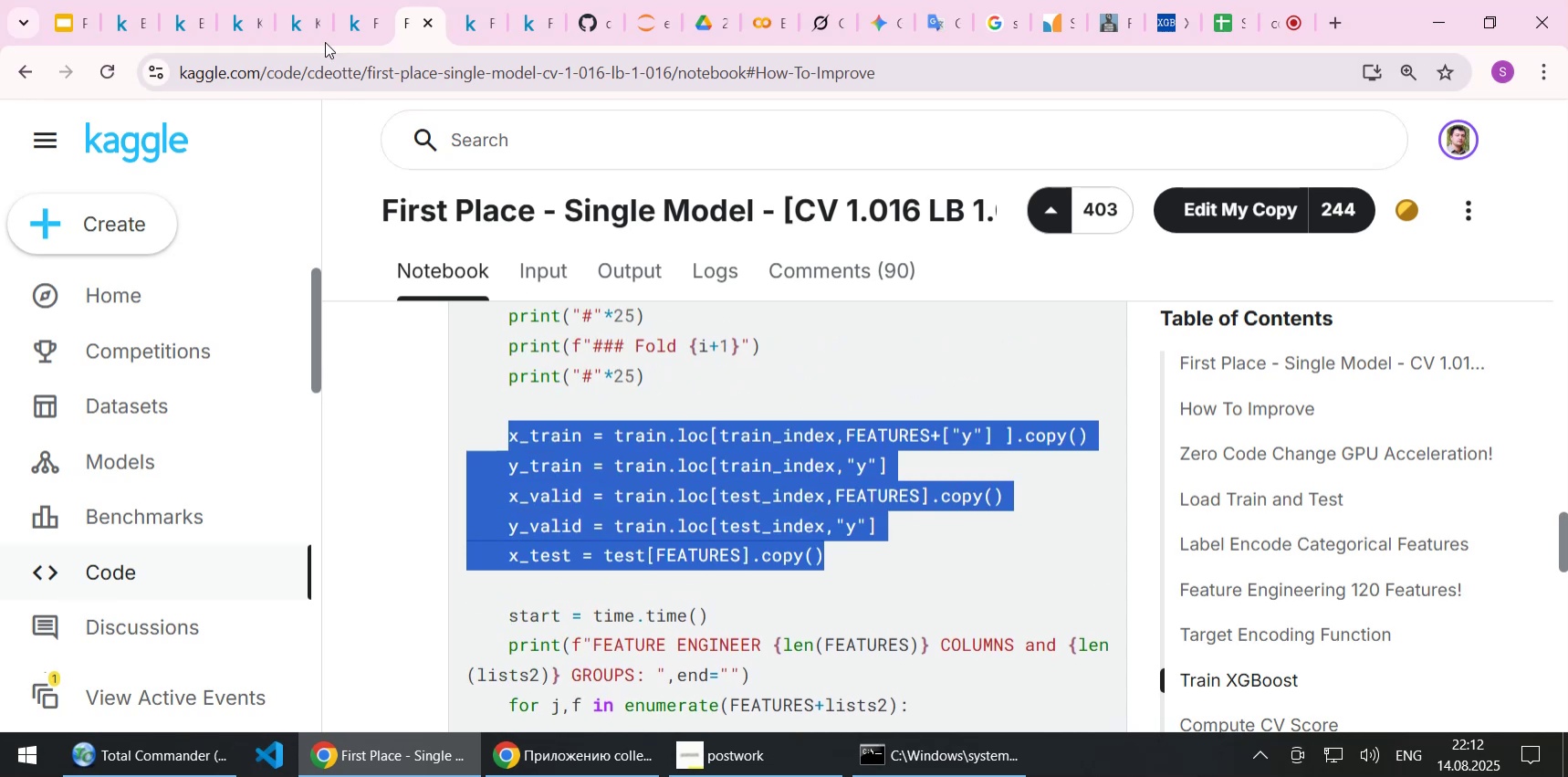 
left_click([307, 29])
 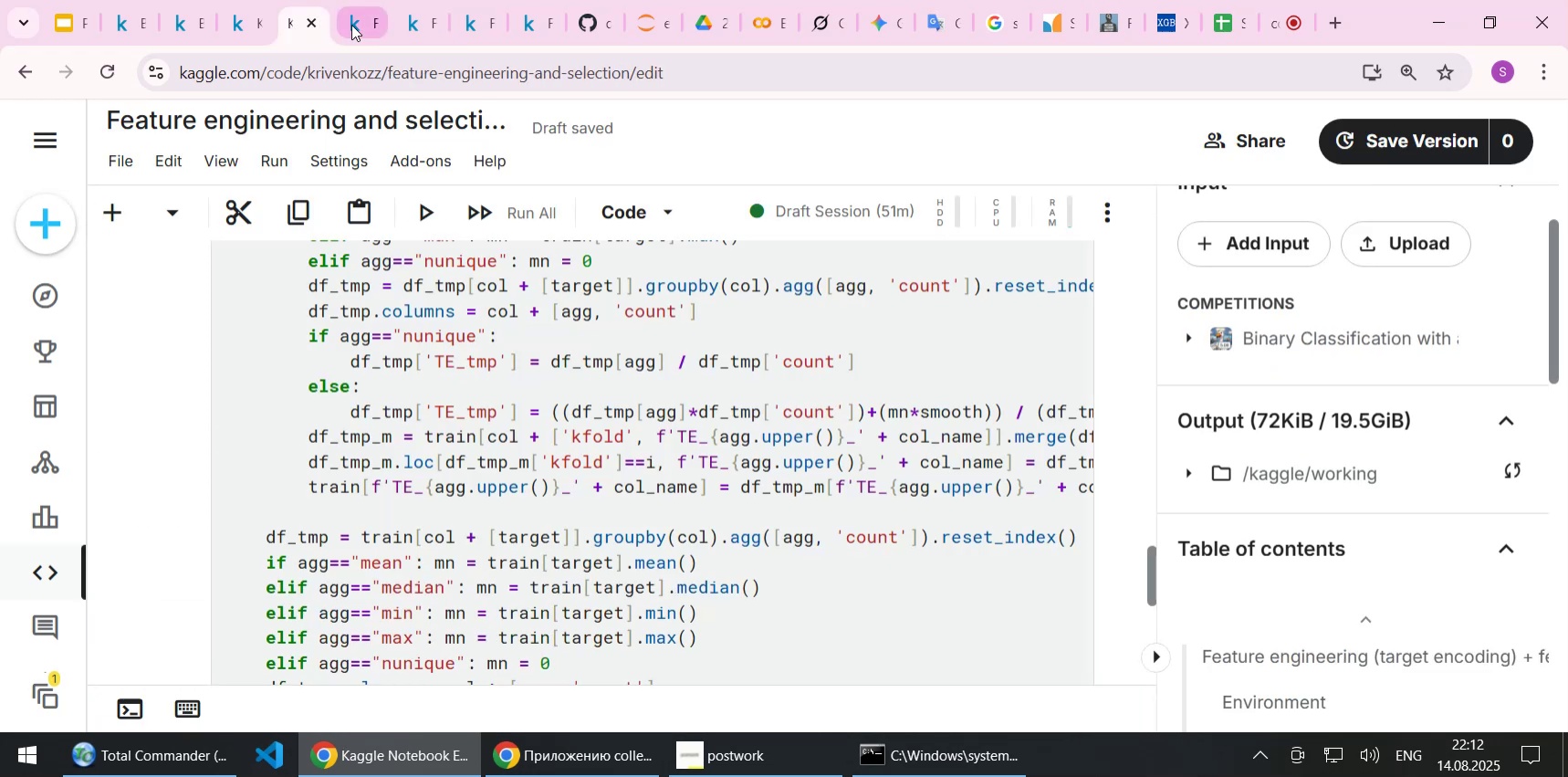 
scroll: coordinate [497, 489], scroll_direction: down, amount: 11.0
 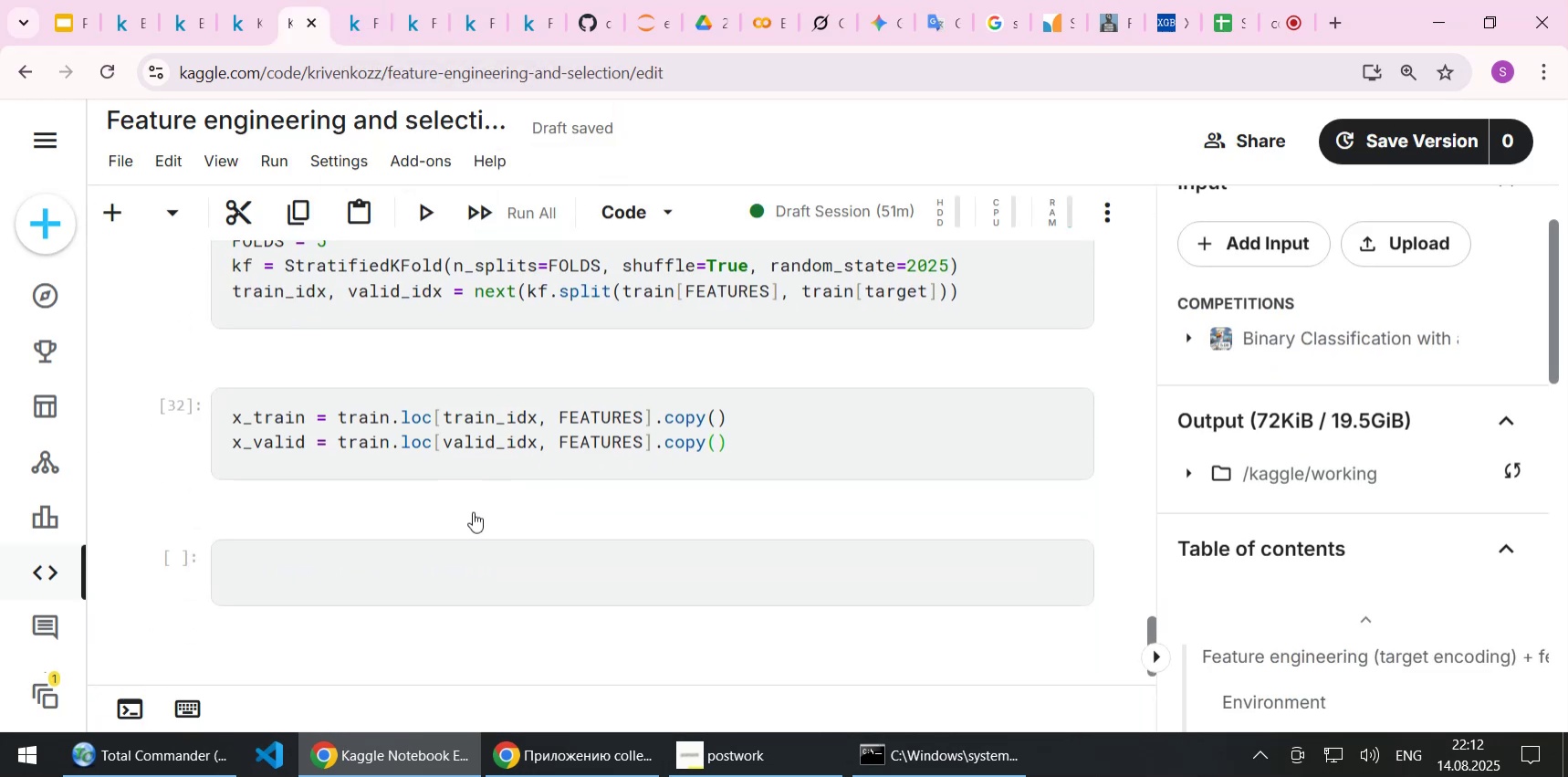 
left_click([431, 544])
 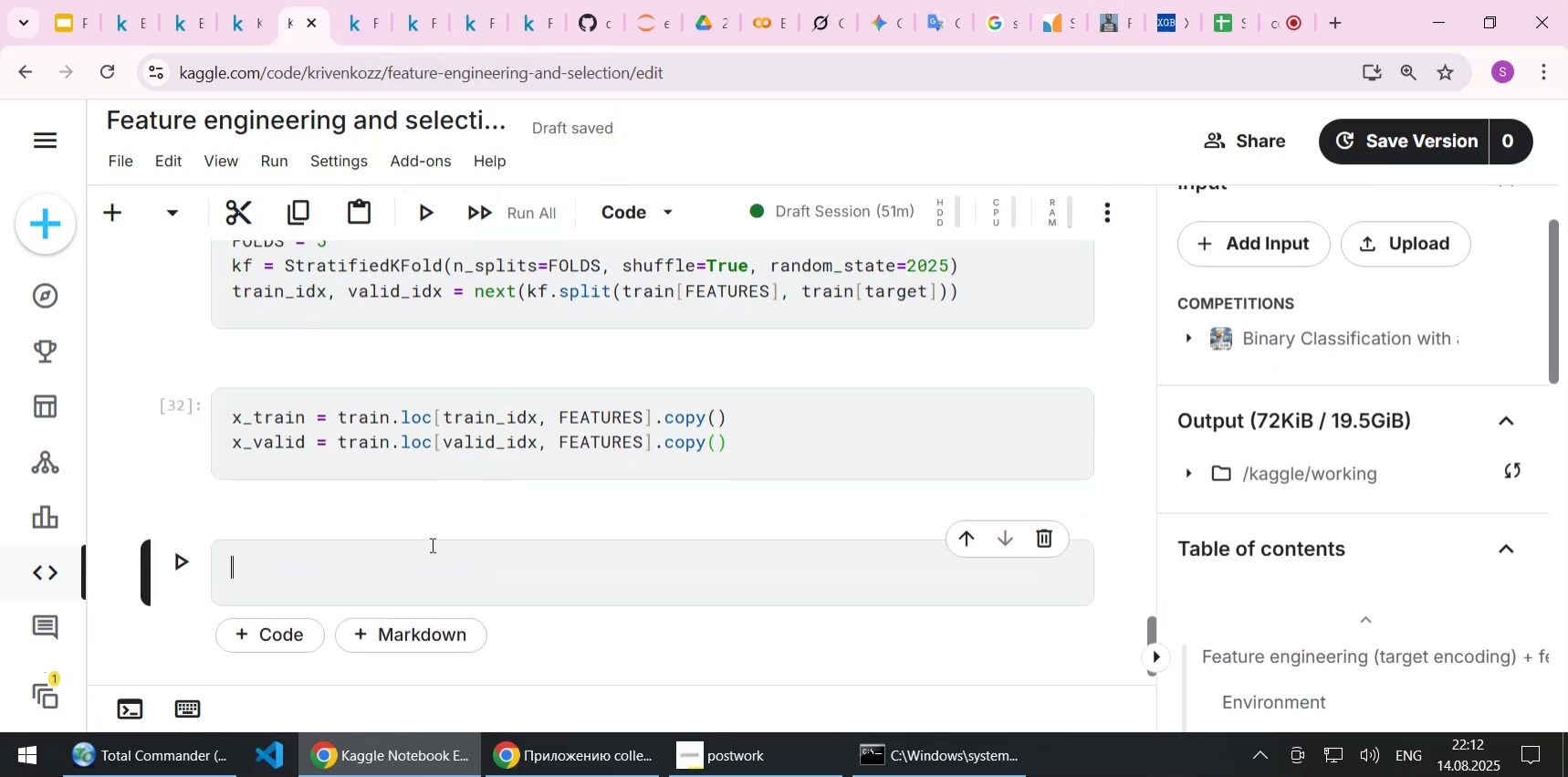 
key(Control+ControlLeft)
 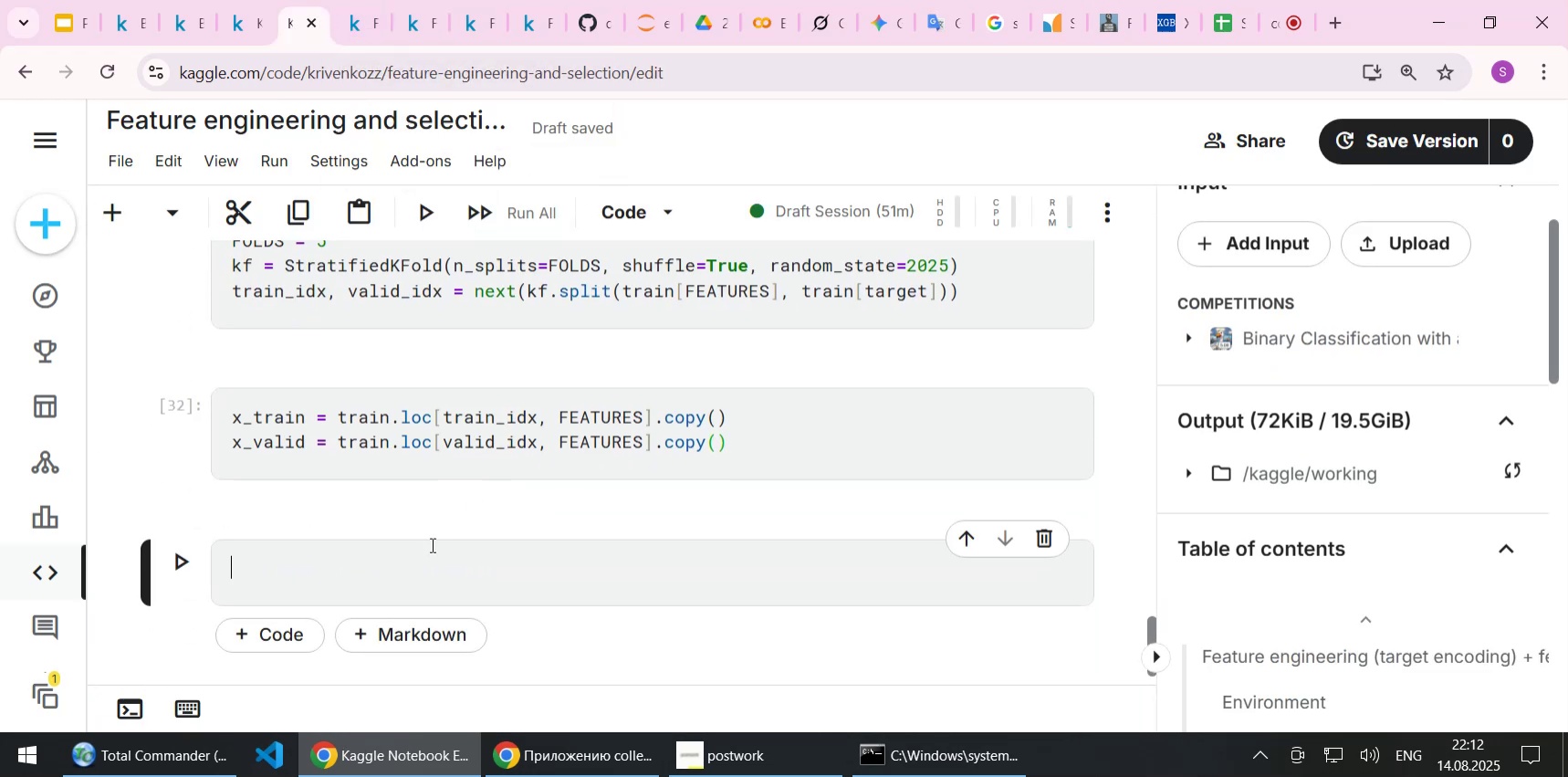 
key(Control+V)
 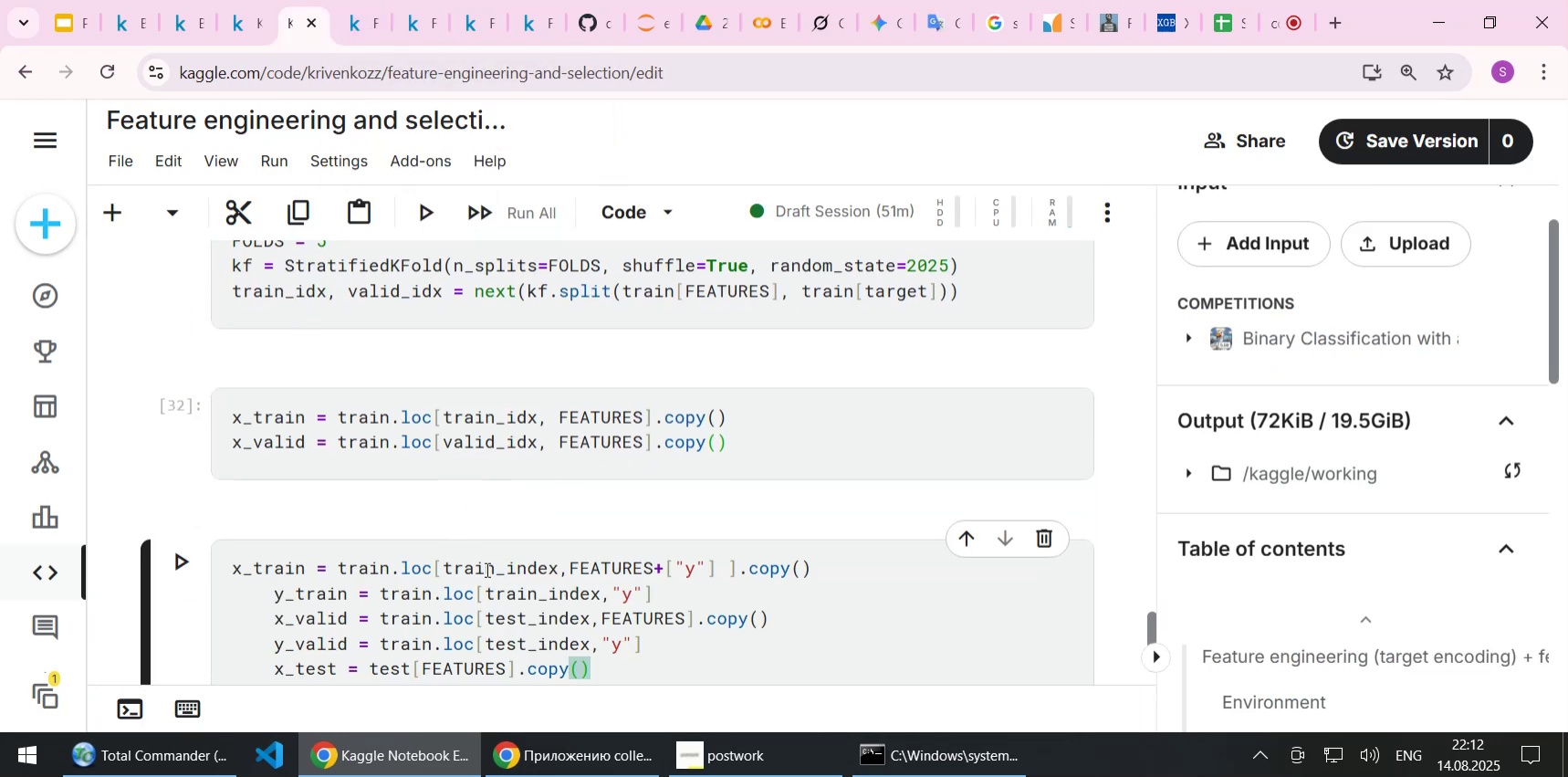 
scroll: coordinate [486, 570], scroll_direction: down, amount: 1.0
 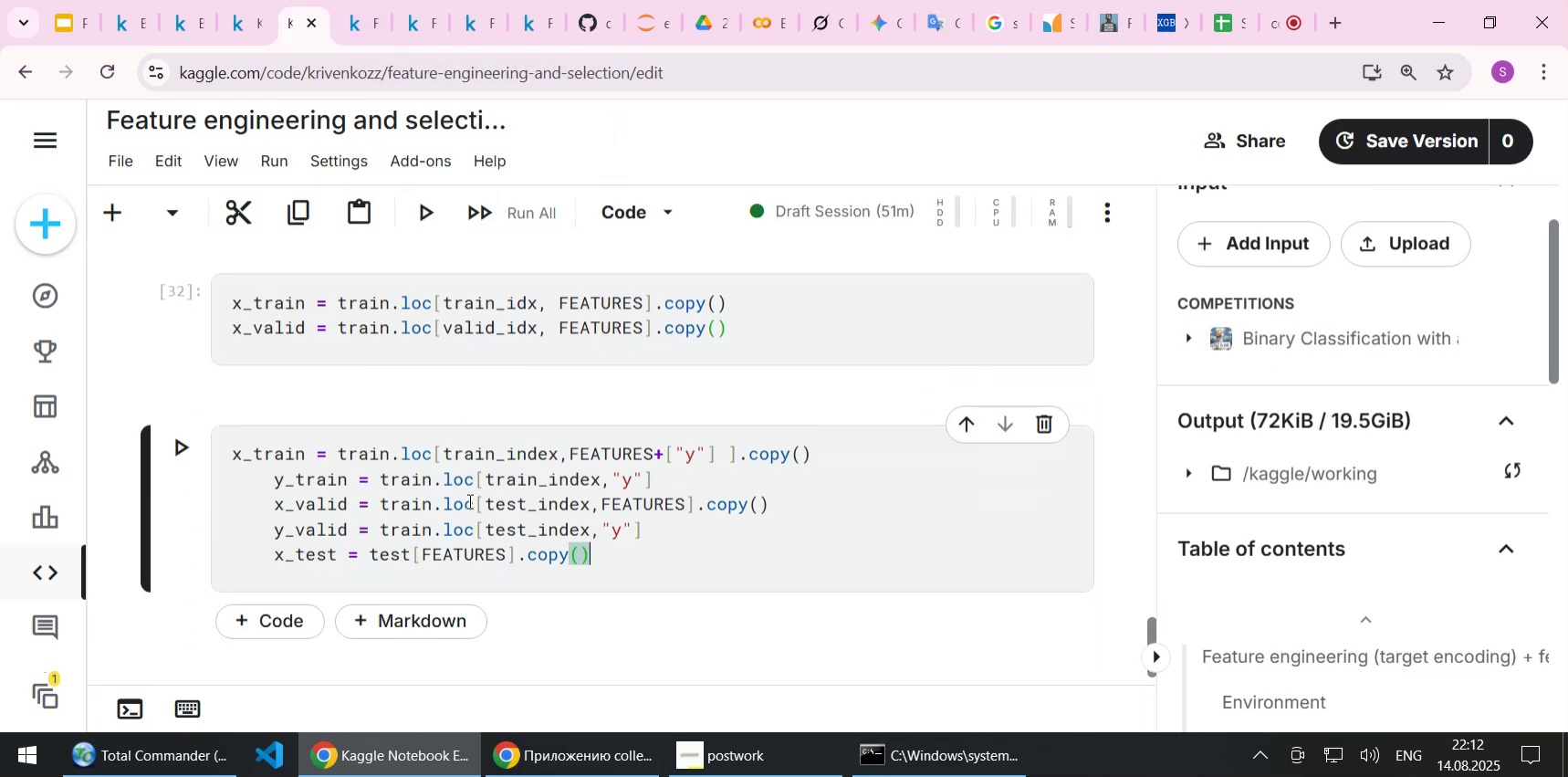 
left_click([462, 489])
 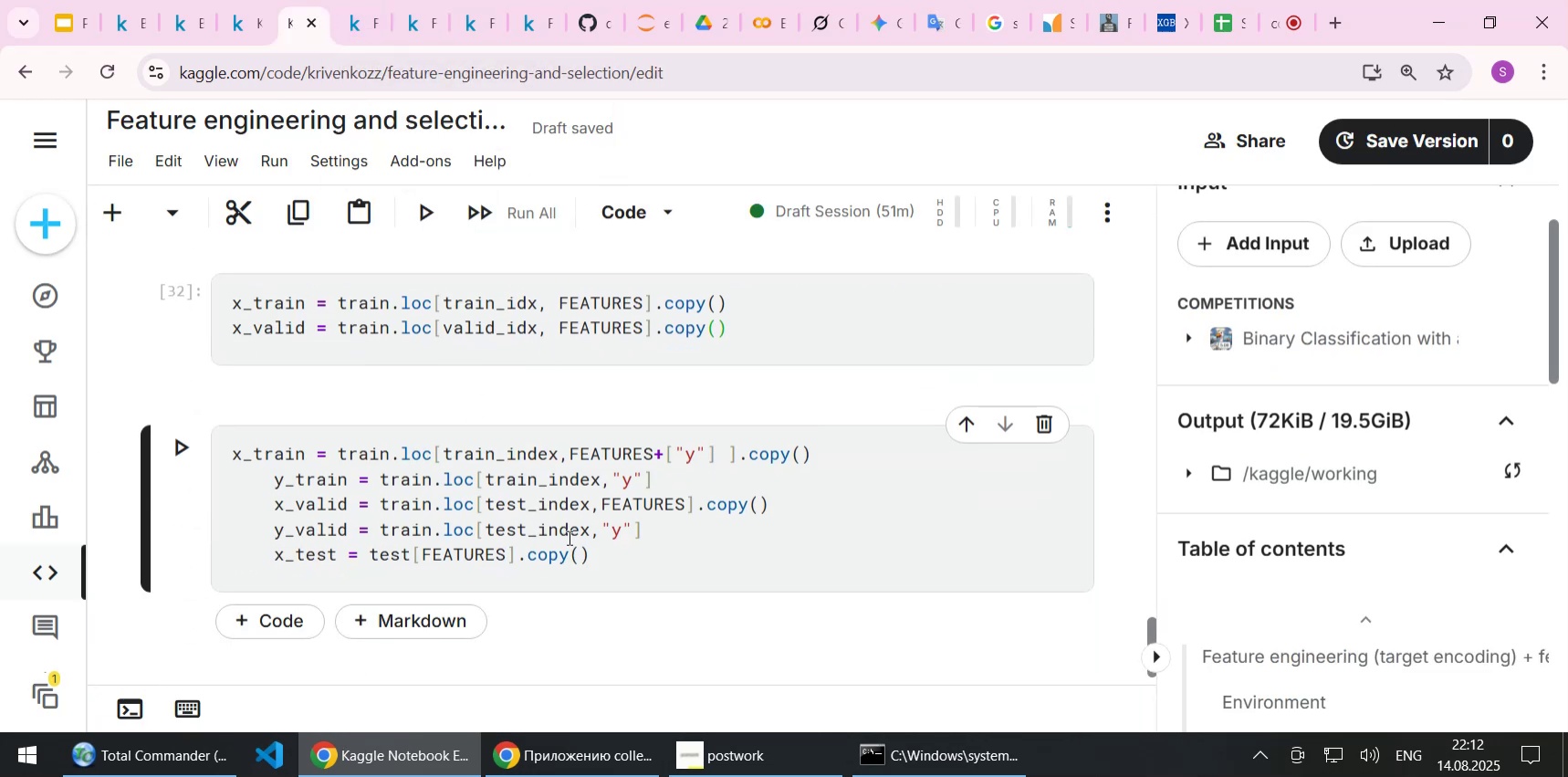 
key(Home)
 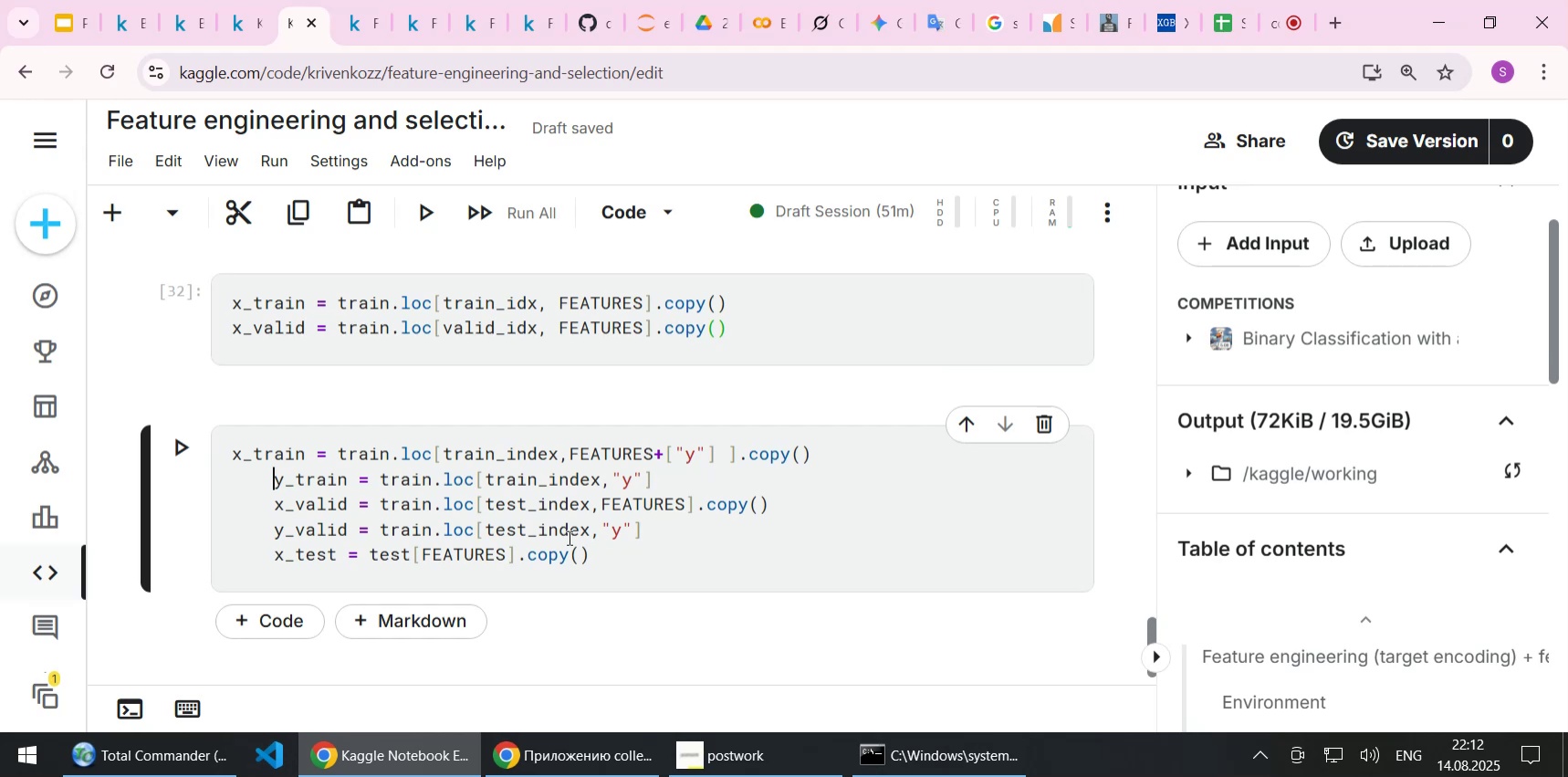 
key(Backspace)
 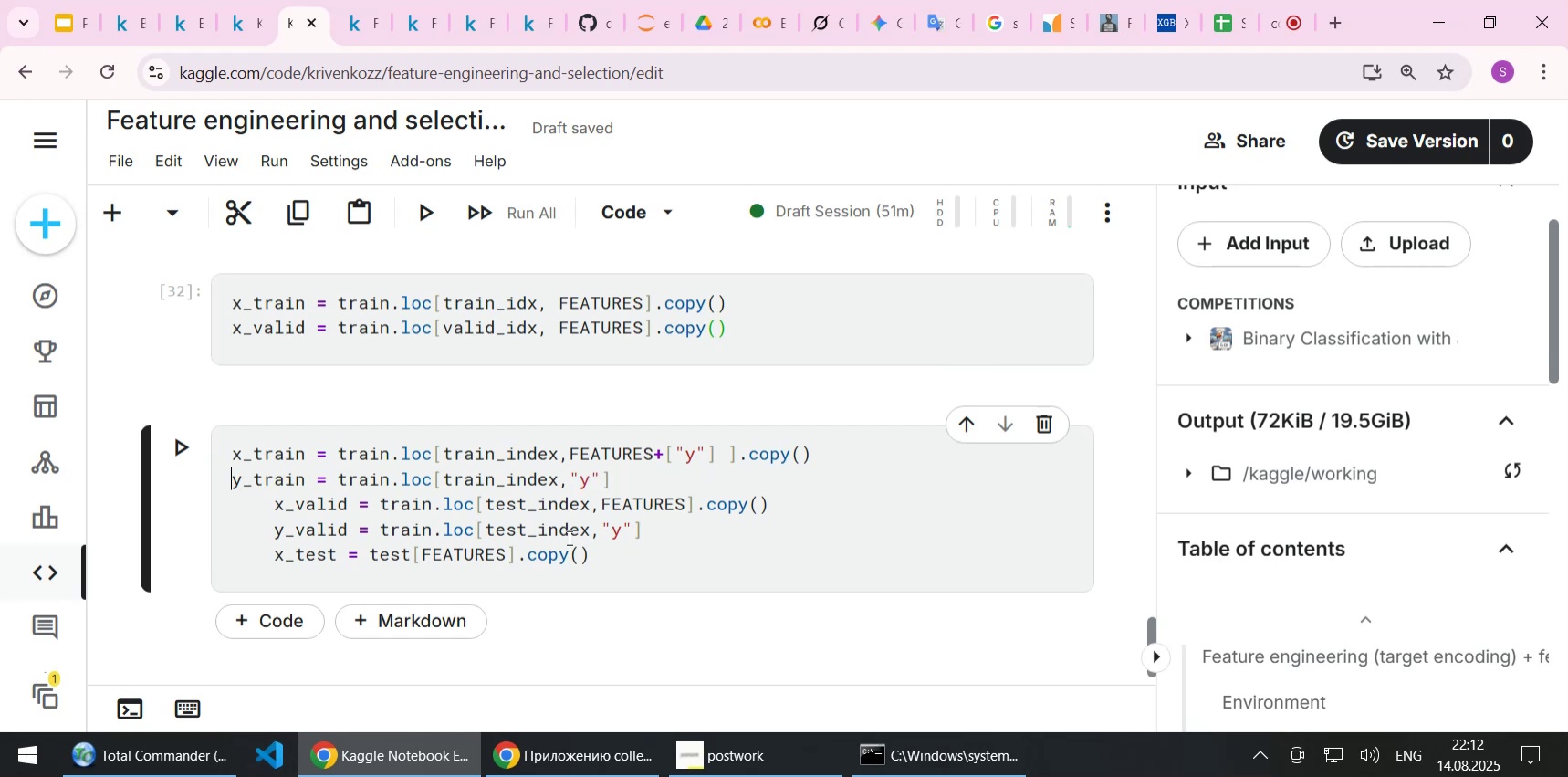 
key(ArrowDown)
 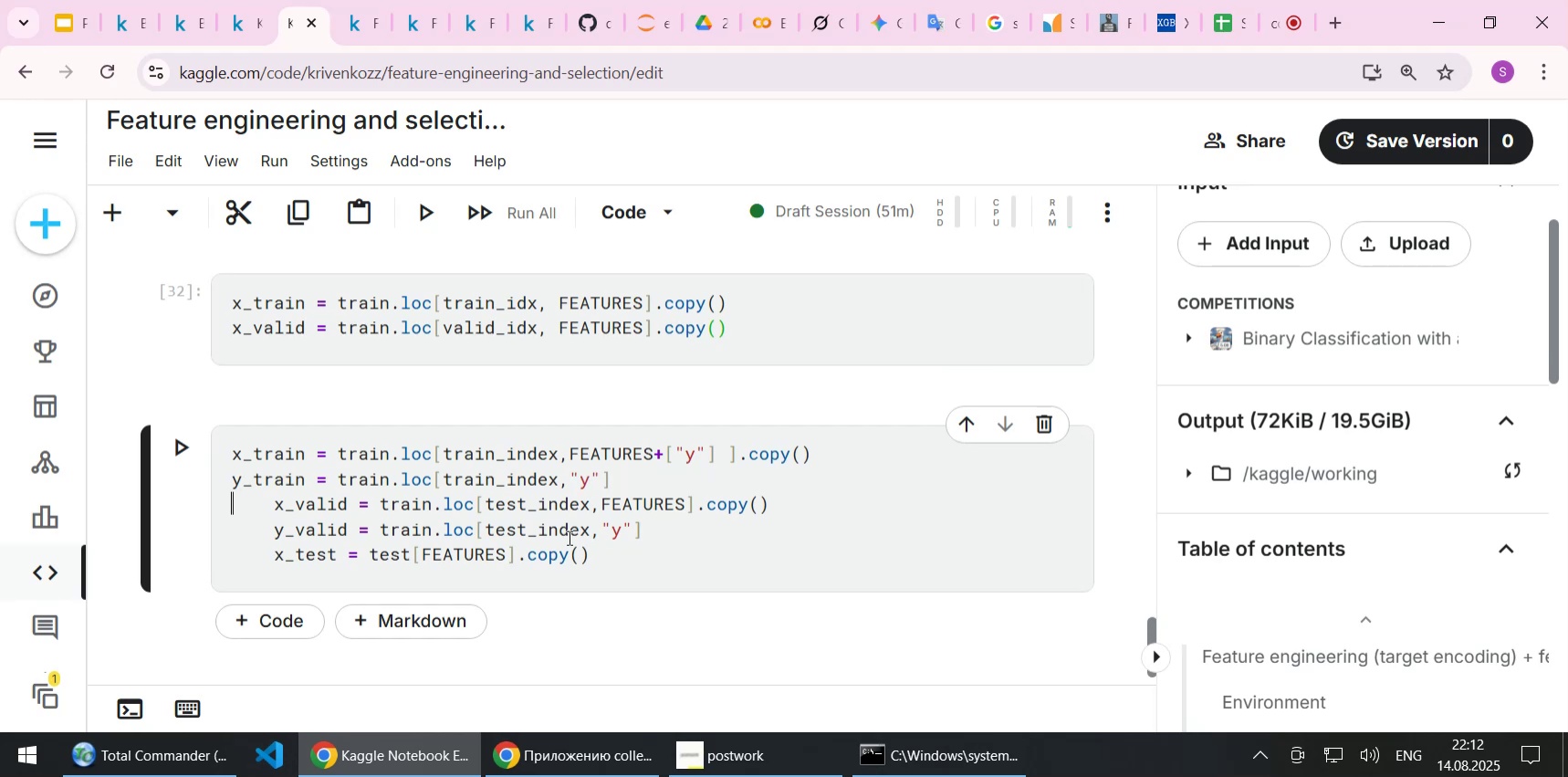 
key(ArrowRight)
 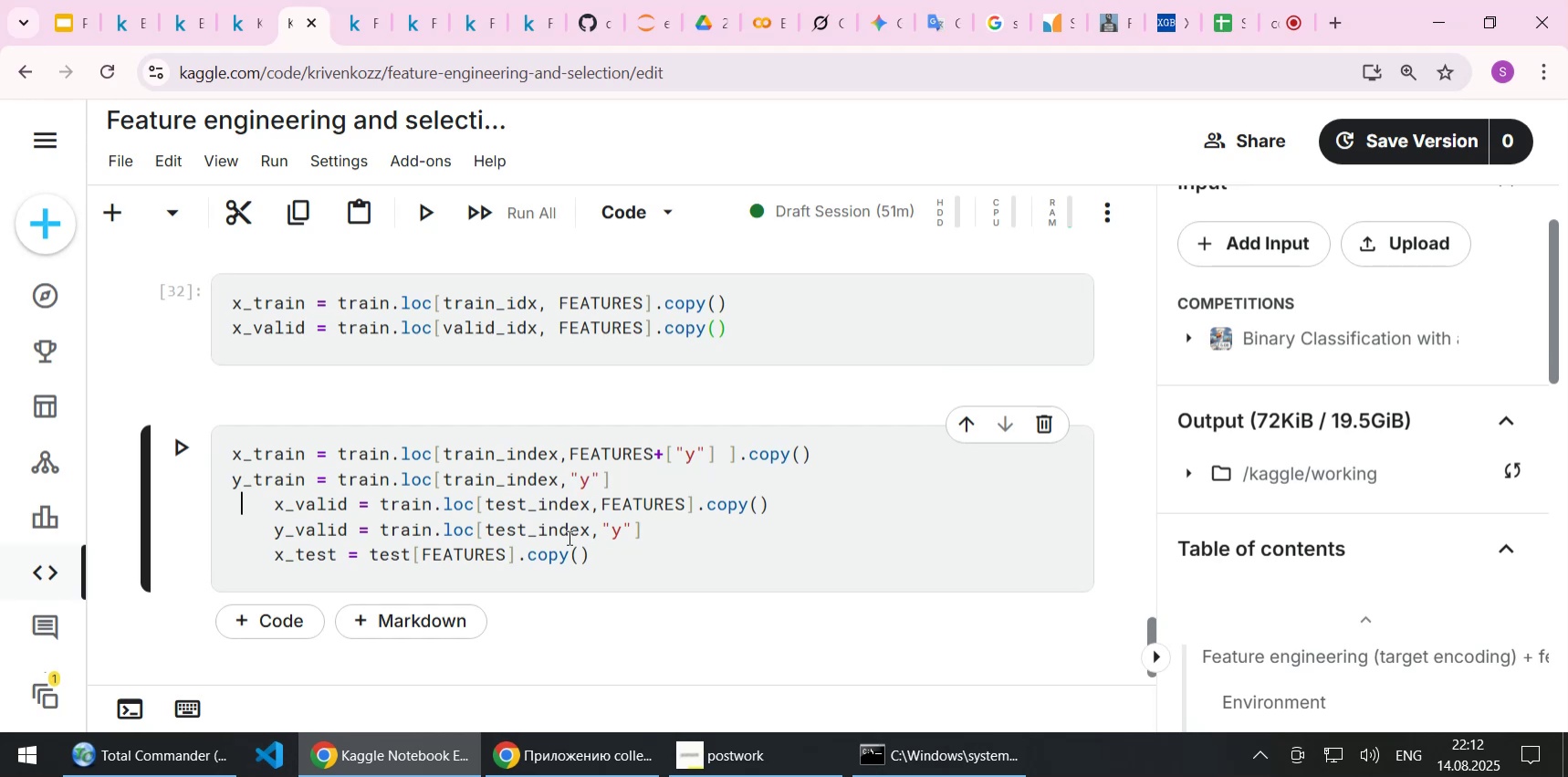 
key(ArrowRight)
 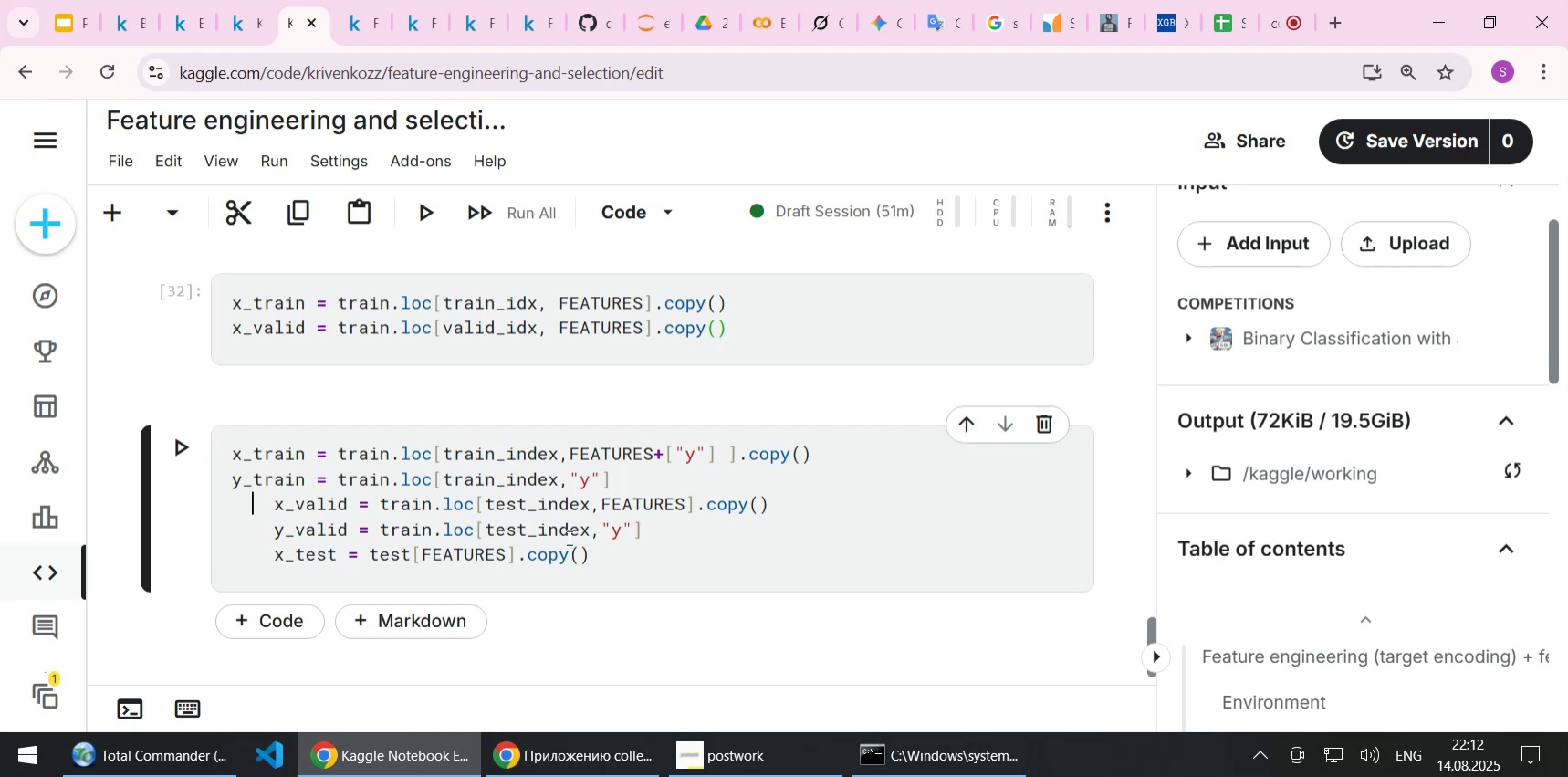 
key(ArrowRight)
 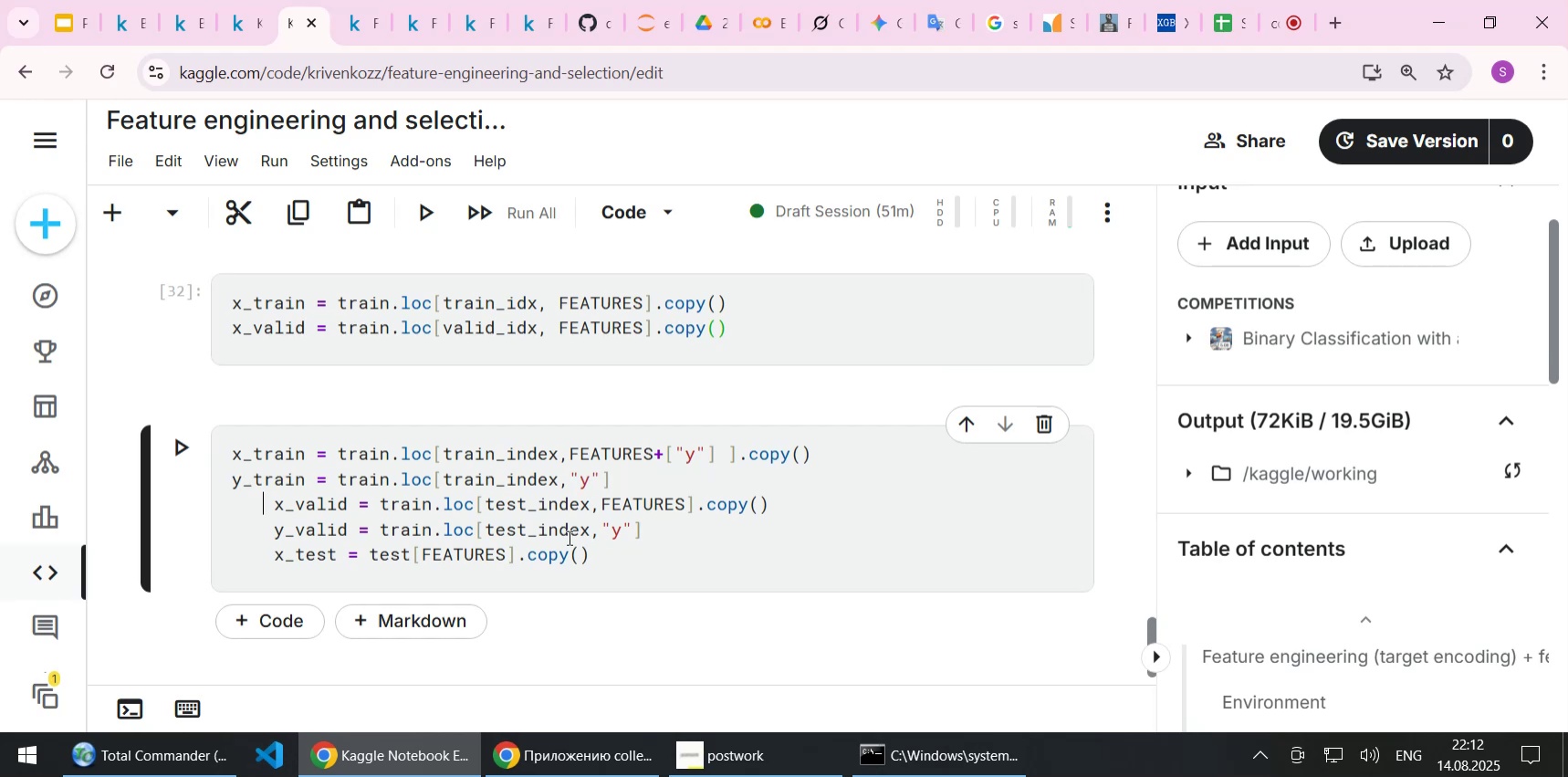 
key(ArrowRight)
 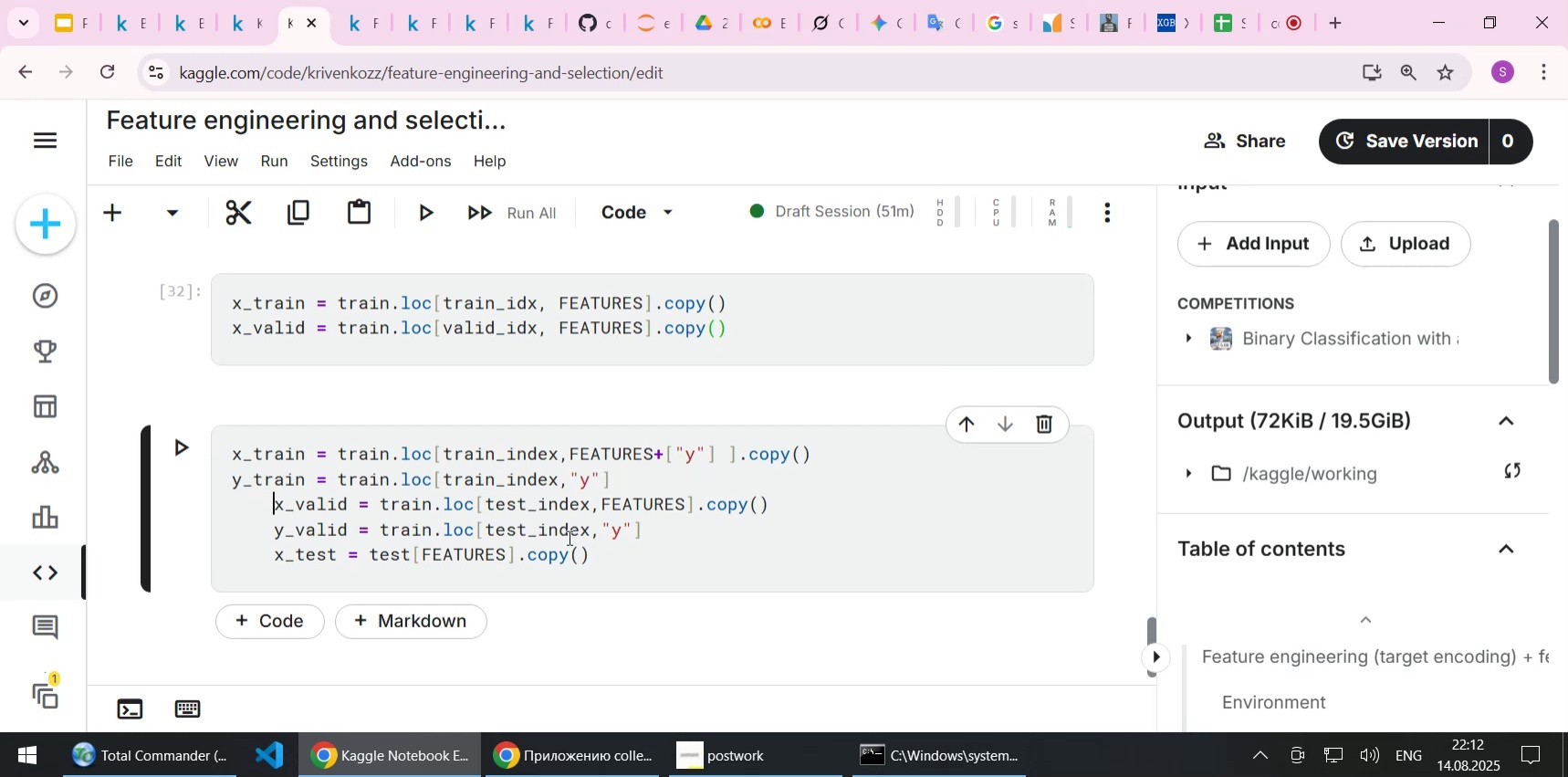 
key(Backspace)
 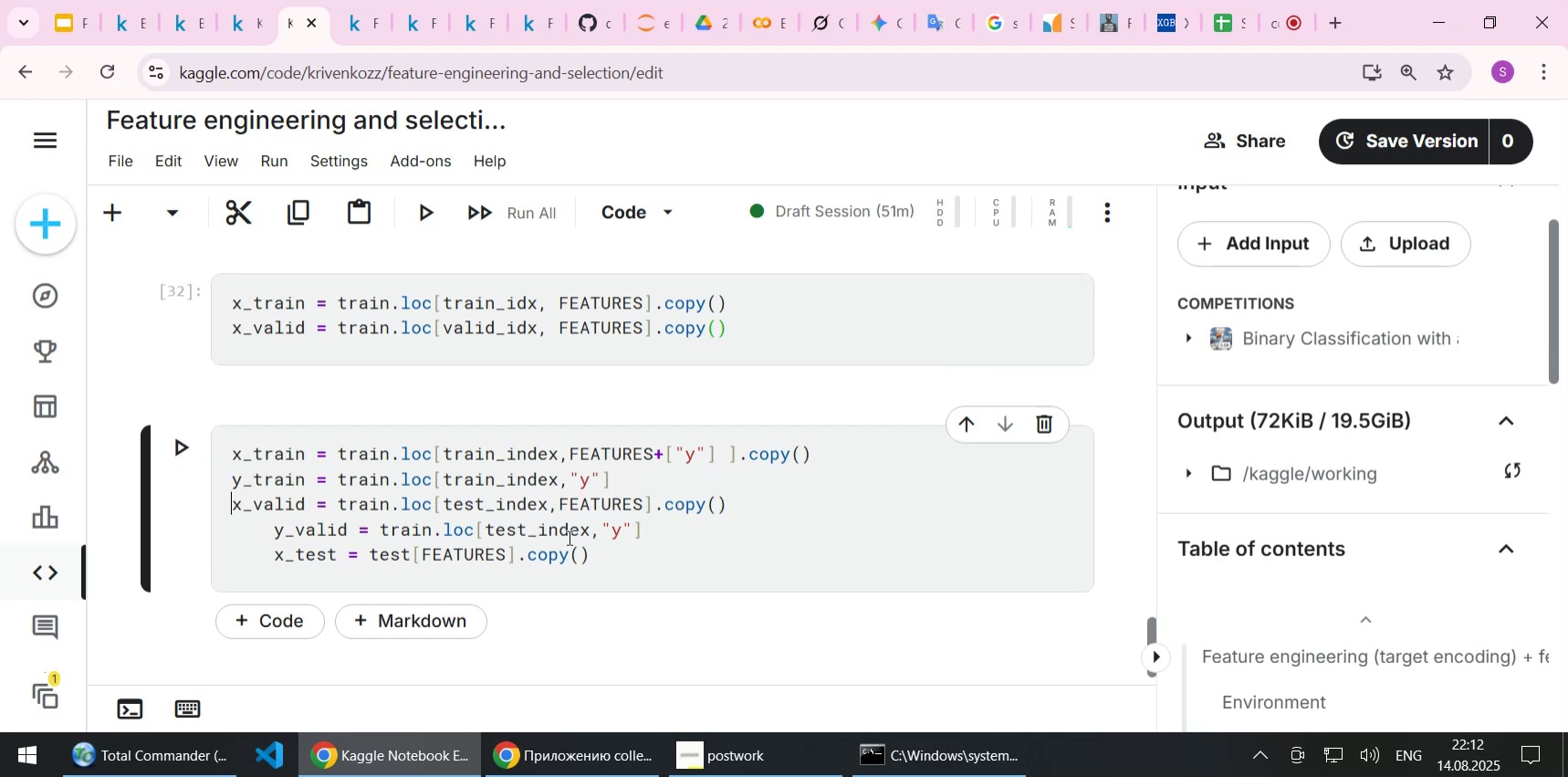 
key(ArrowDown)
 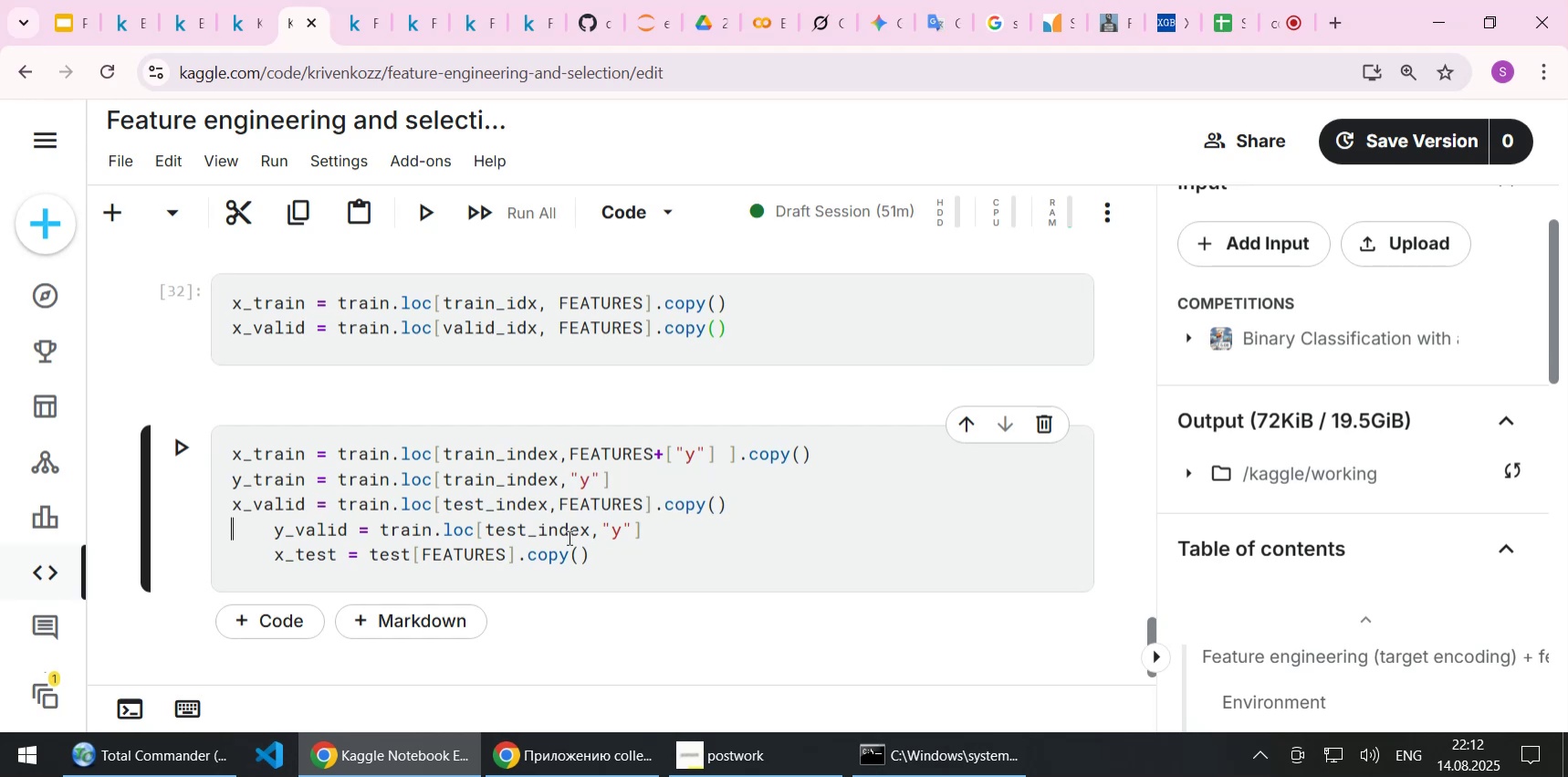 
key(ArrowRight)
 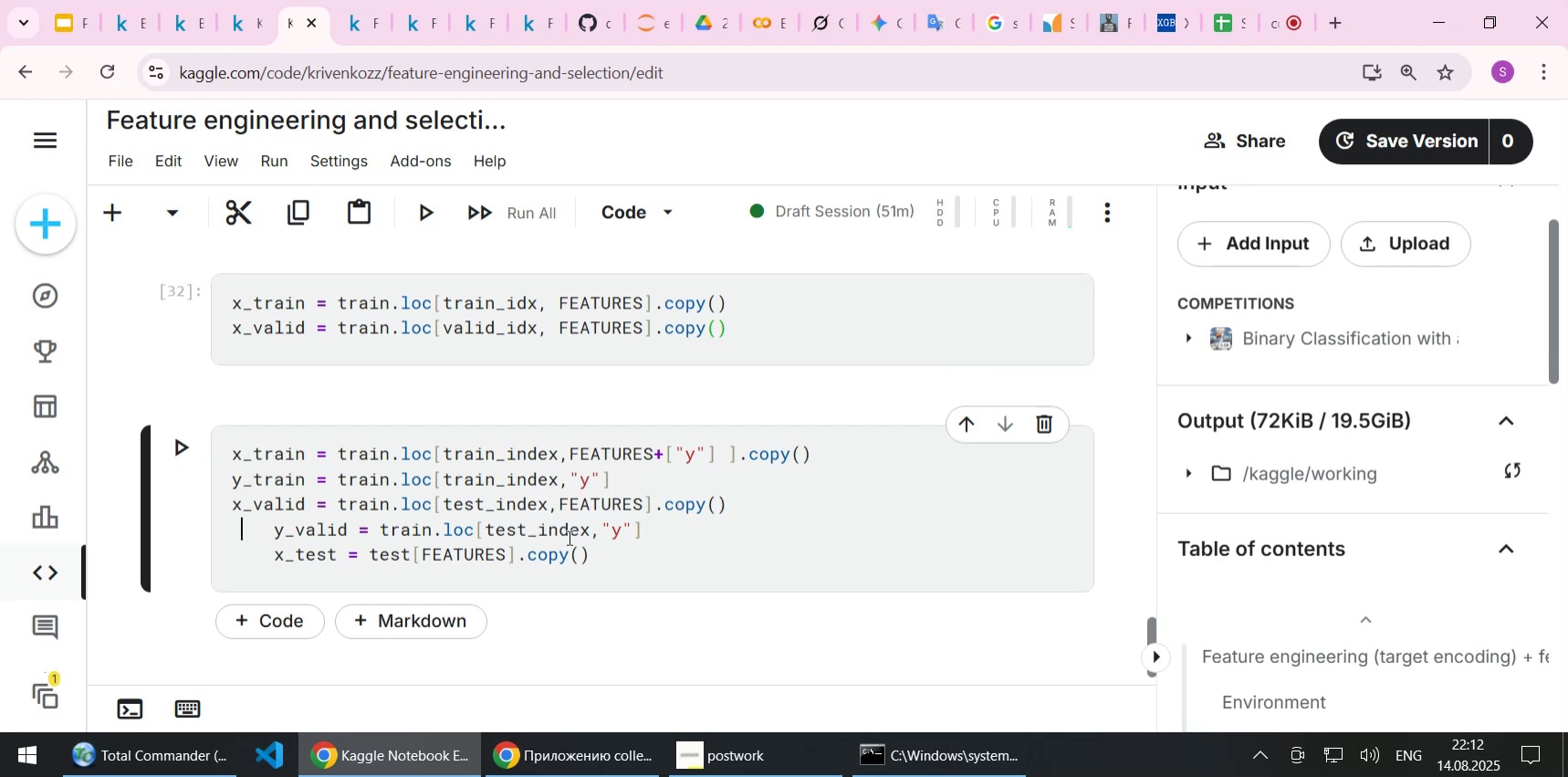 
key(ArrowRight)
 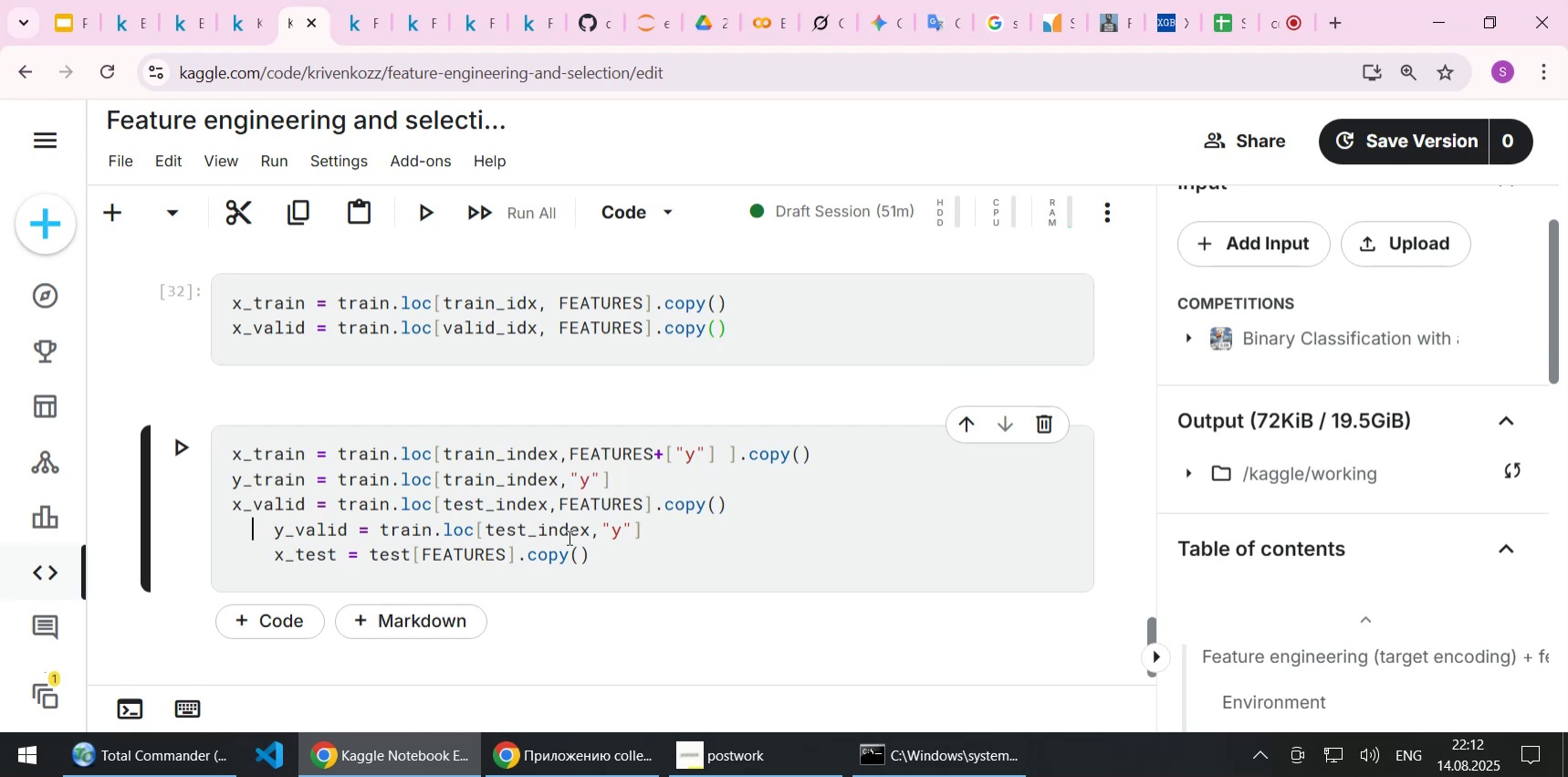 
key(ArrowRight)
 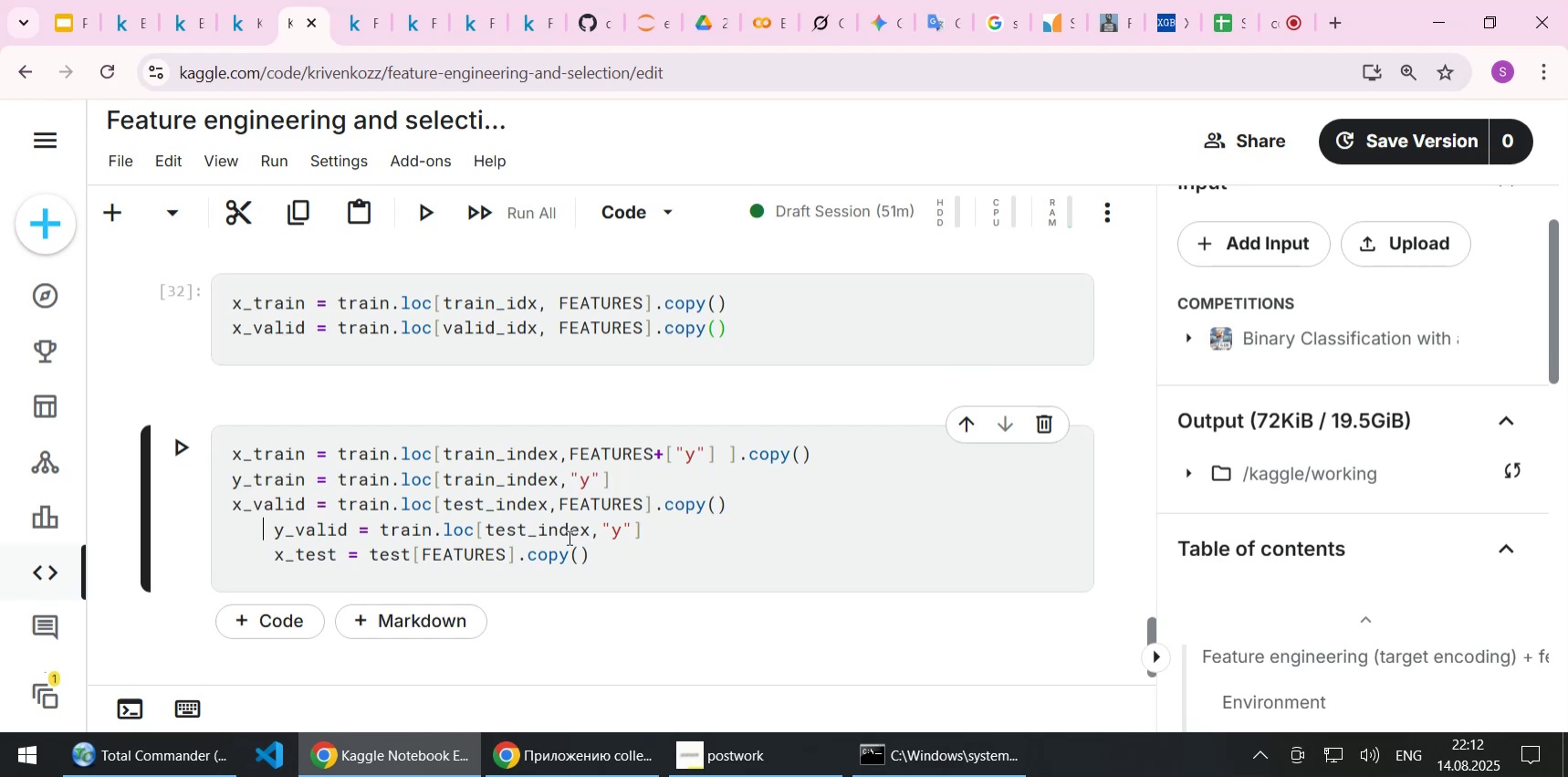 
key(ArrowRight)
 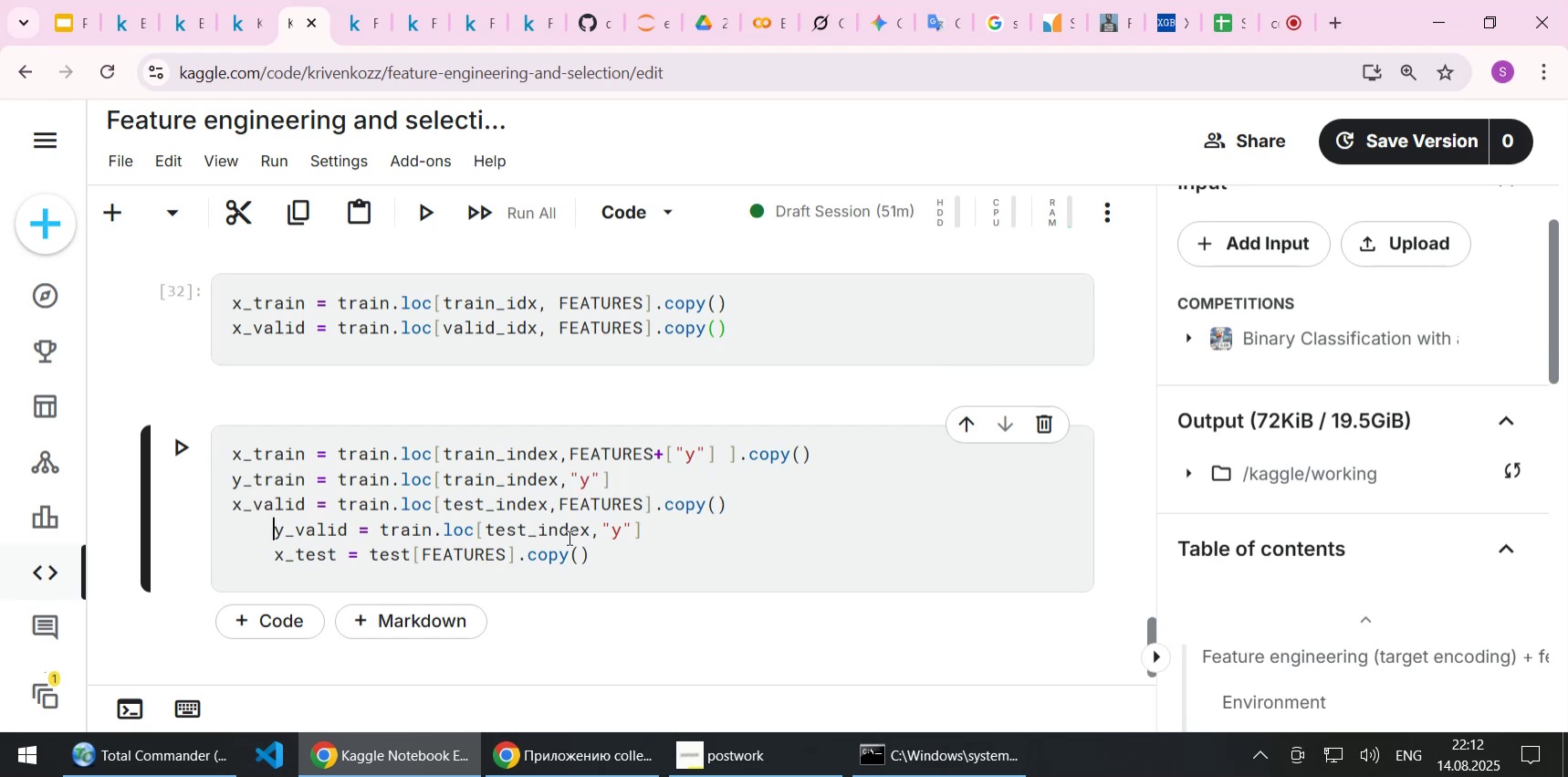 
key(Backspace)
 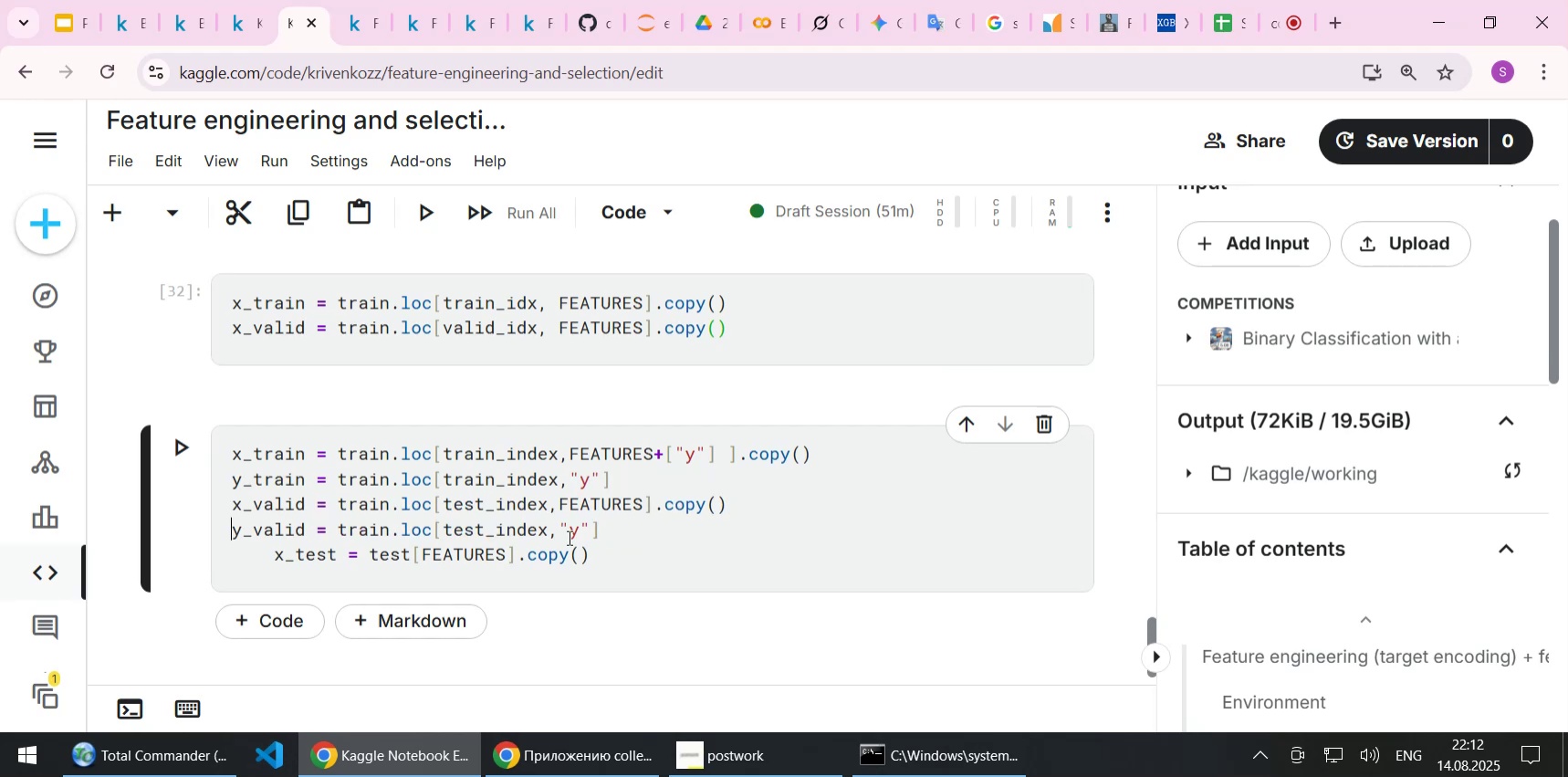 
key(ArrowDown)
 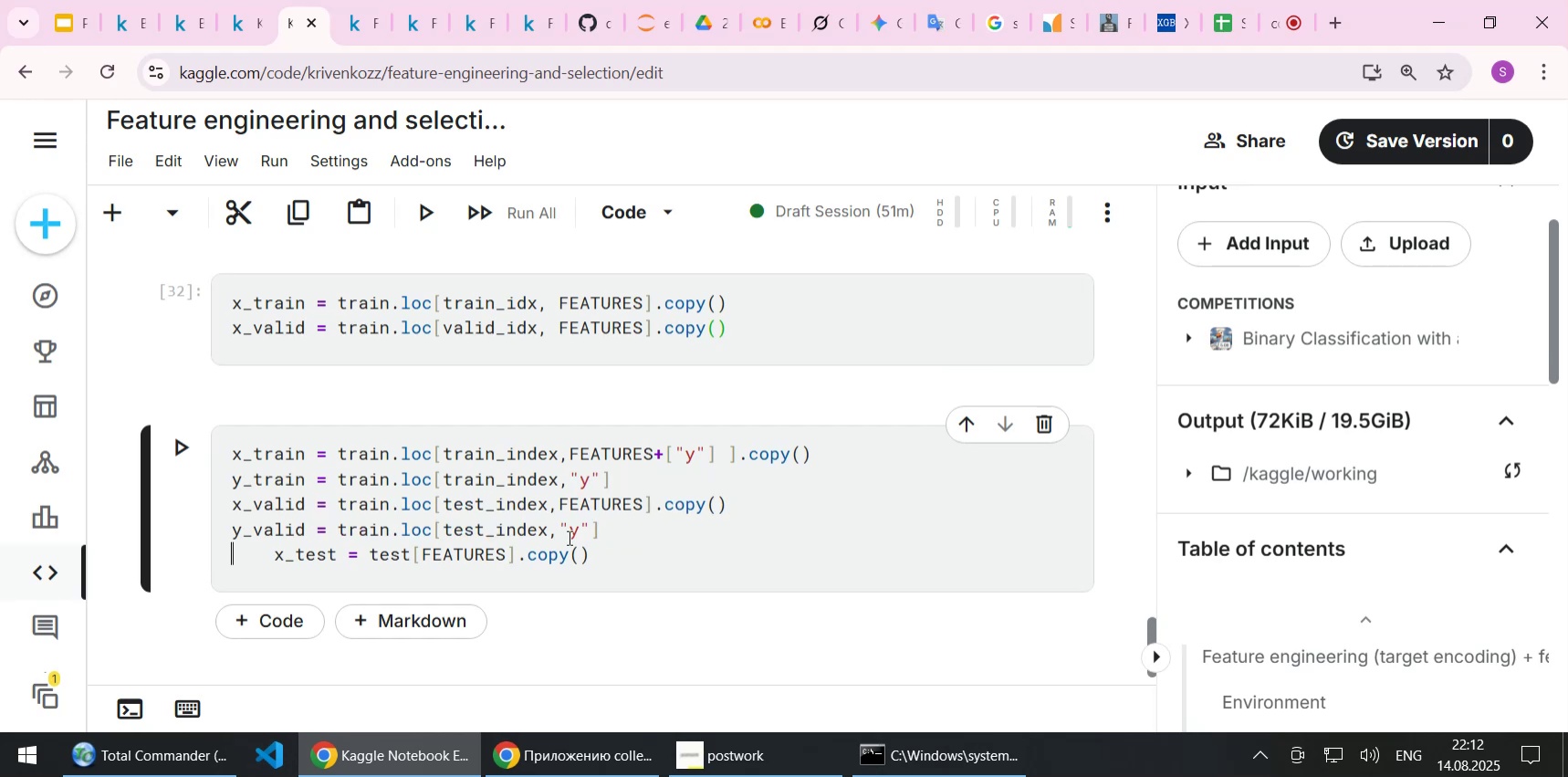 
key(ArrowRight)
 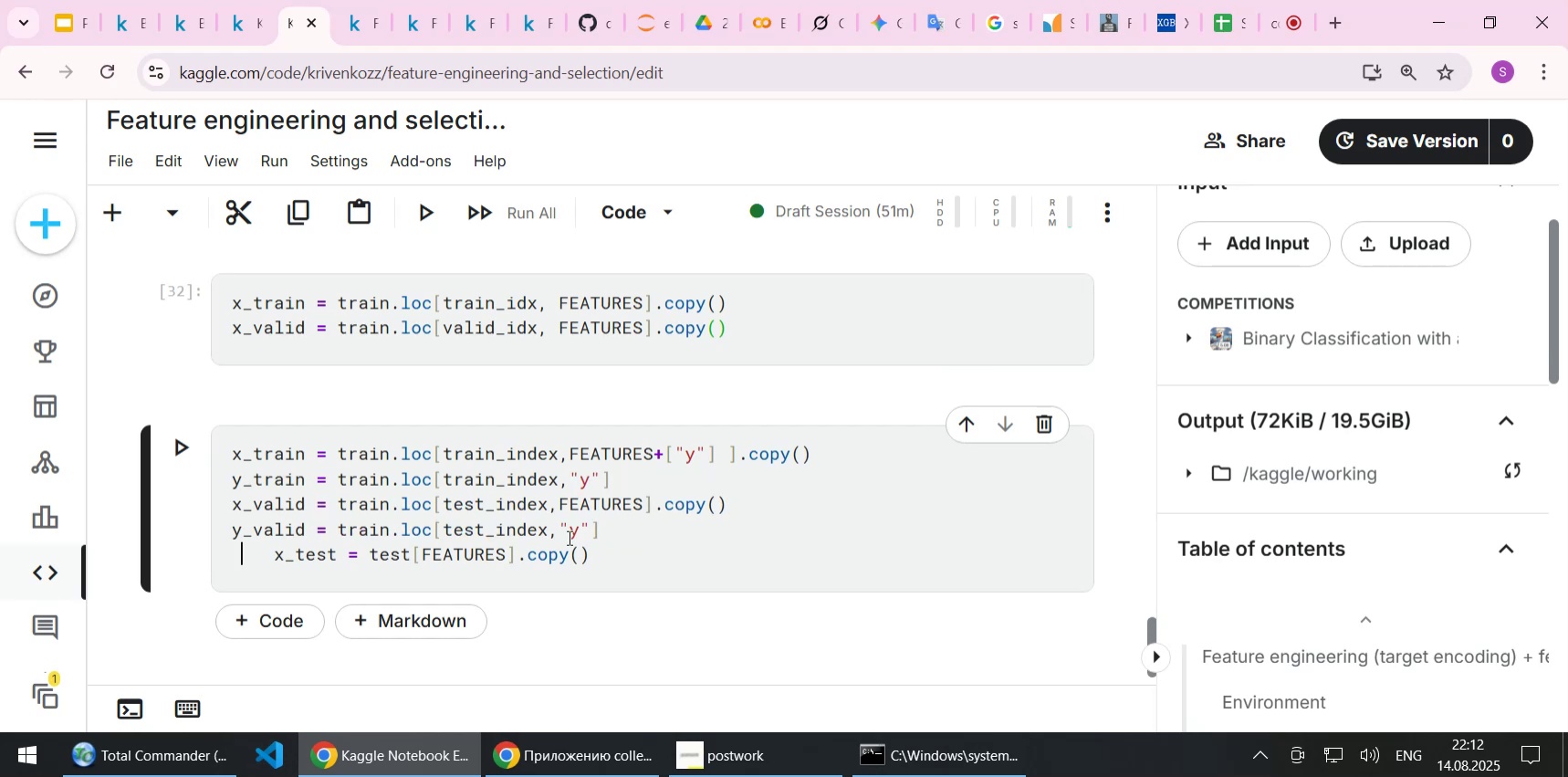 
key(ArrowRight)
 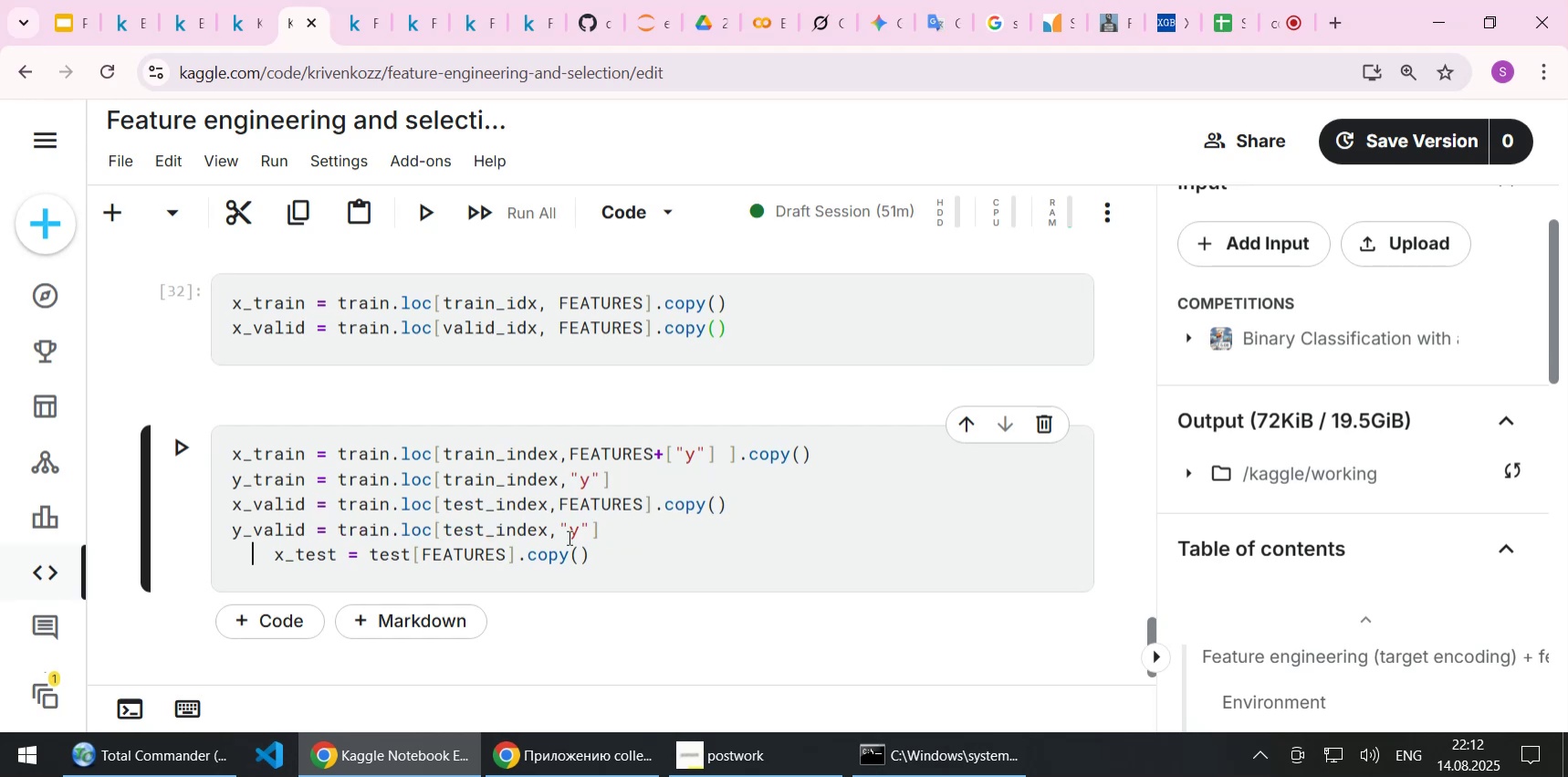 
key(ArrowRight)
 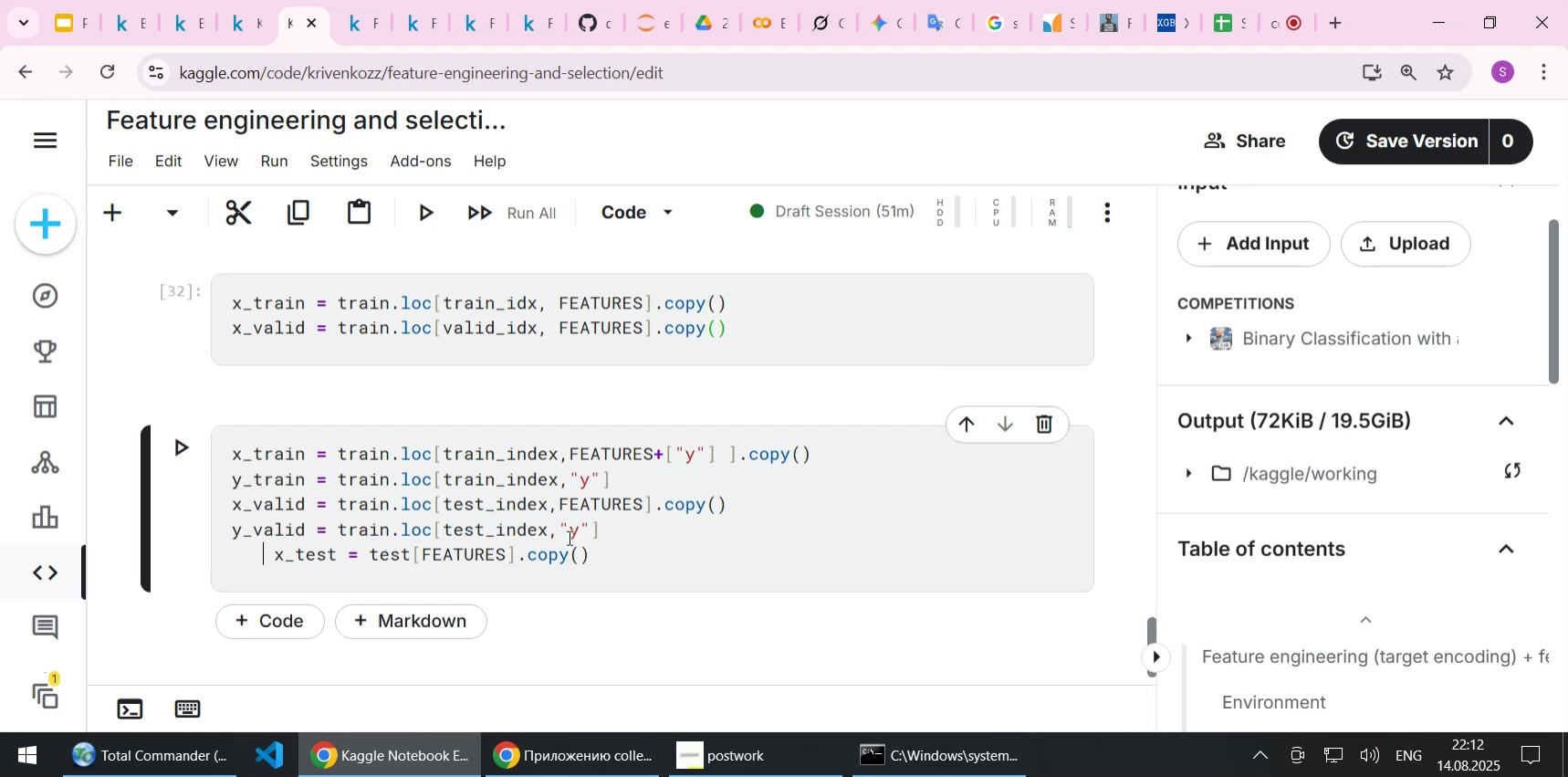 
key(ArrowRight)
 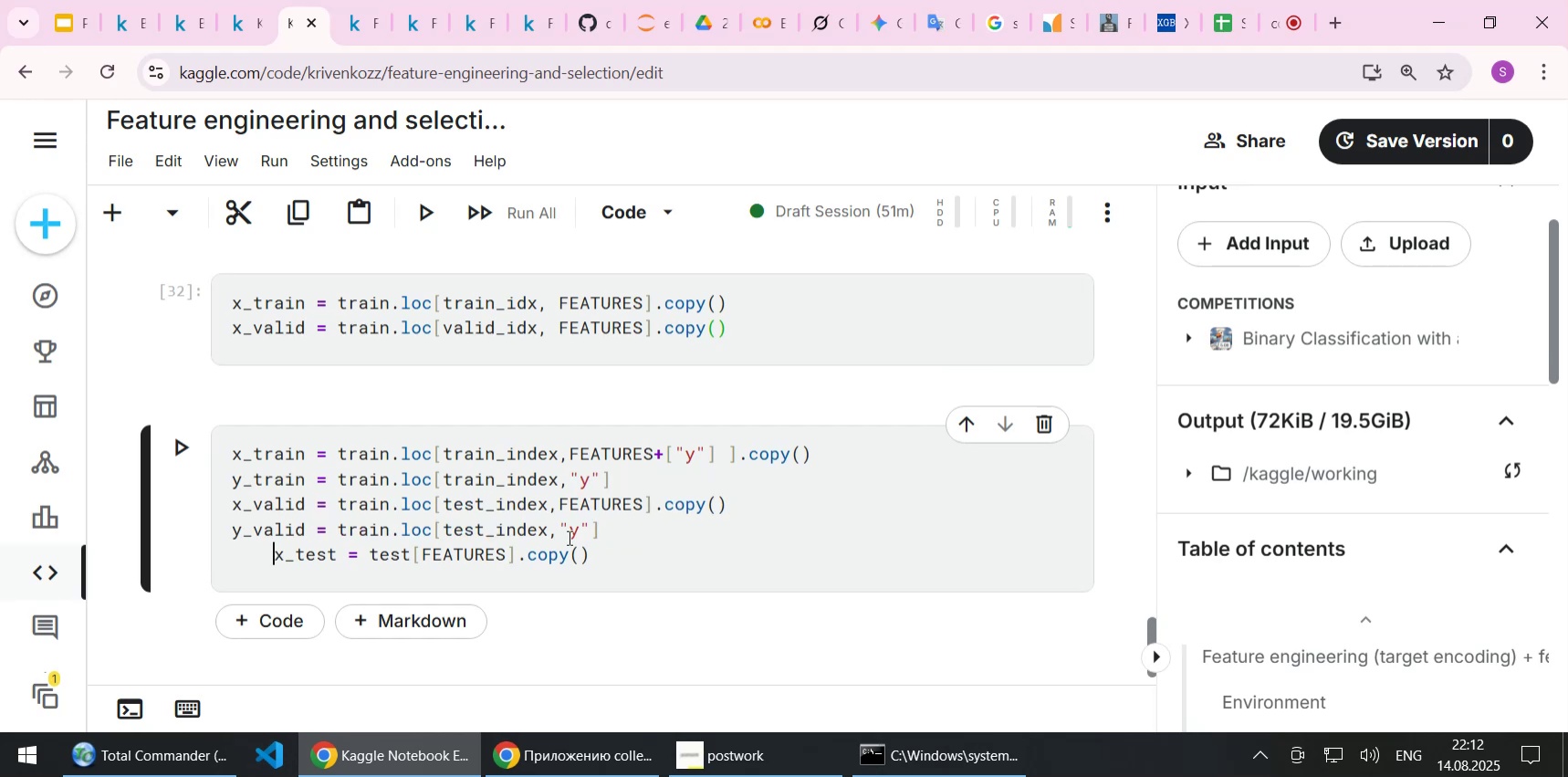 
key(Backspace)
 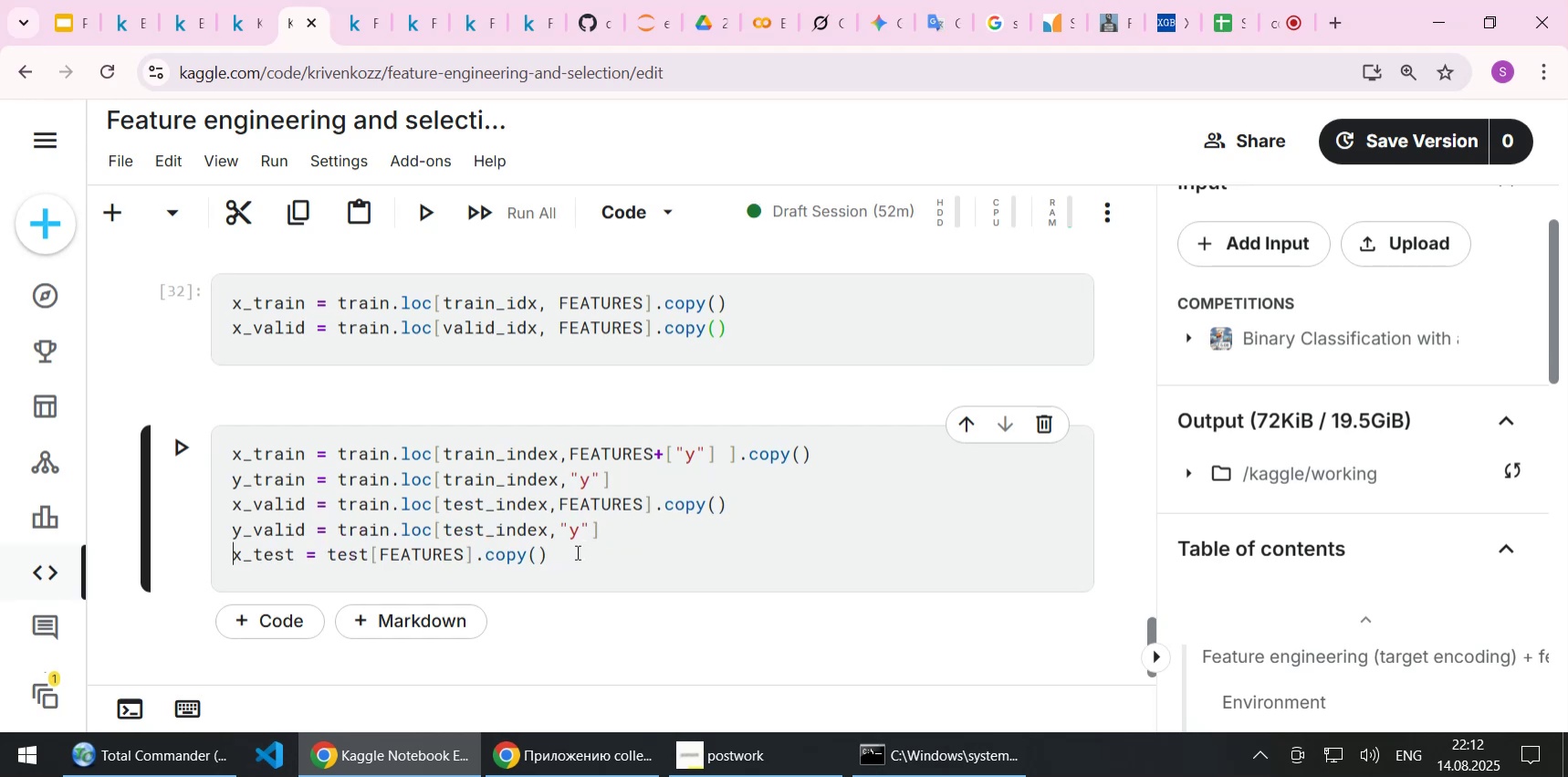 
left_click_drag(start_coordinate=[570, 557], to_coordinate=[174, 446])
 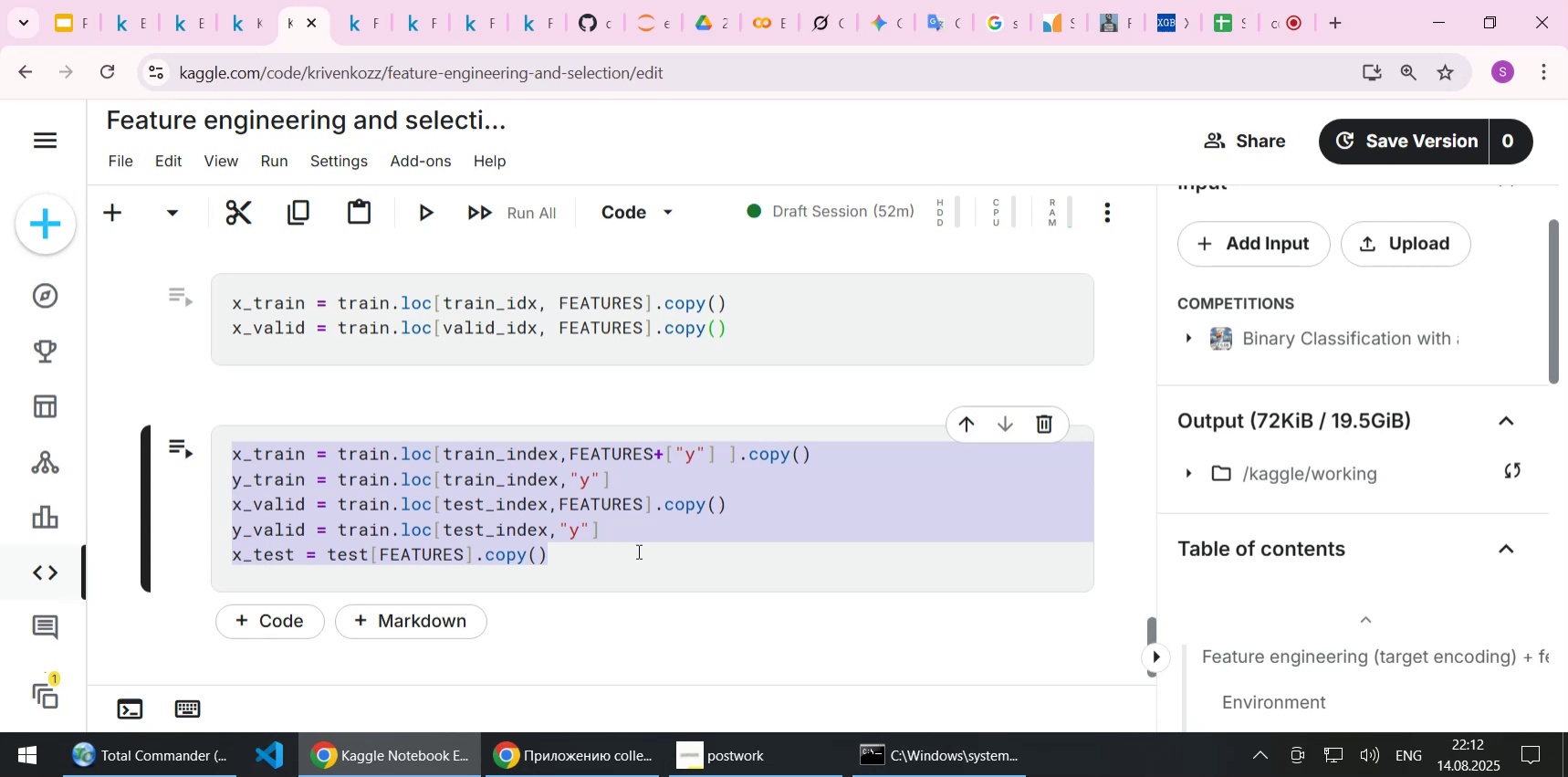 
key(Control+X)
 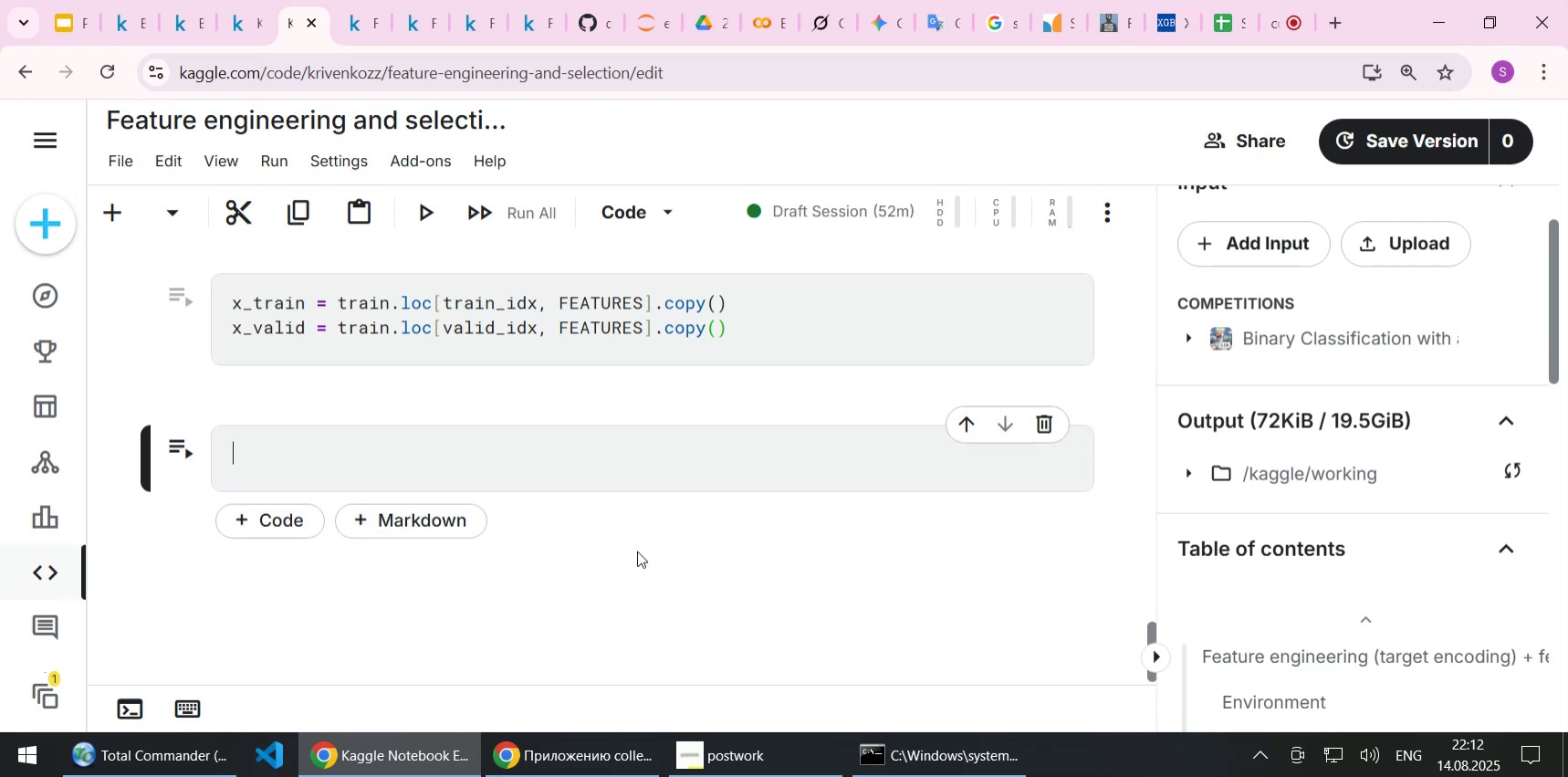 
scroll: coordinate [637, 551], scroll_direction: up, amount: 1.0
 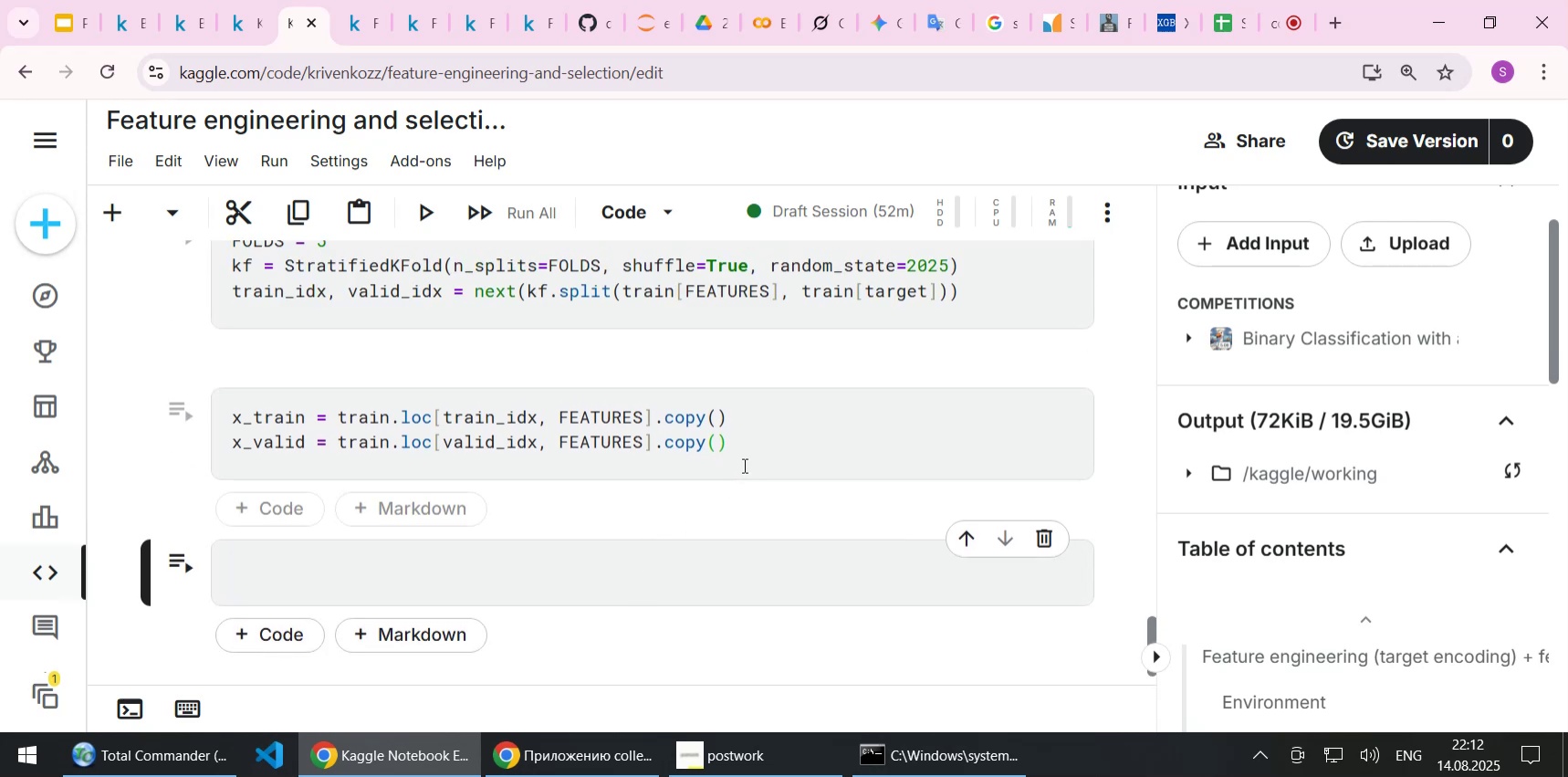 
left_click_drag(start_coordinate=[738, 447], to_coordinate=[206, 410])
 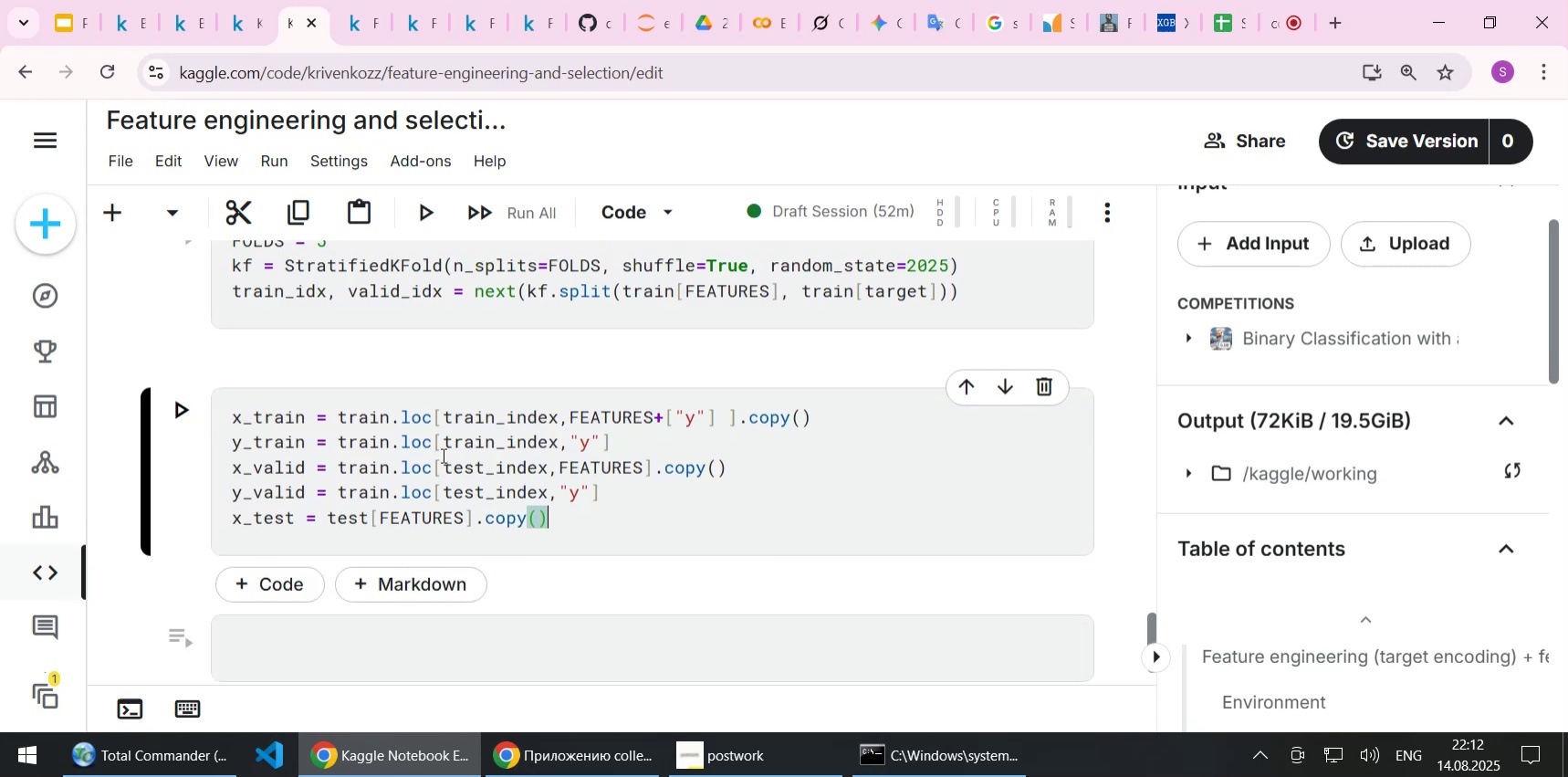 
key(Control+ControlLeft)
 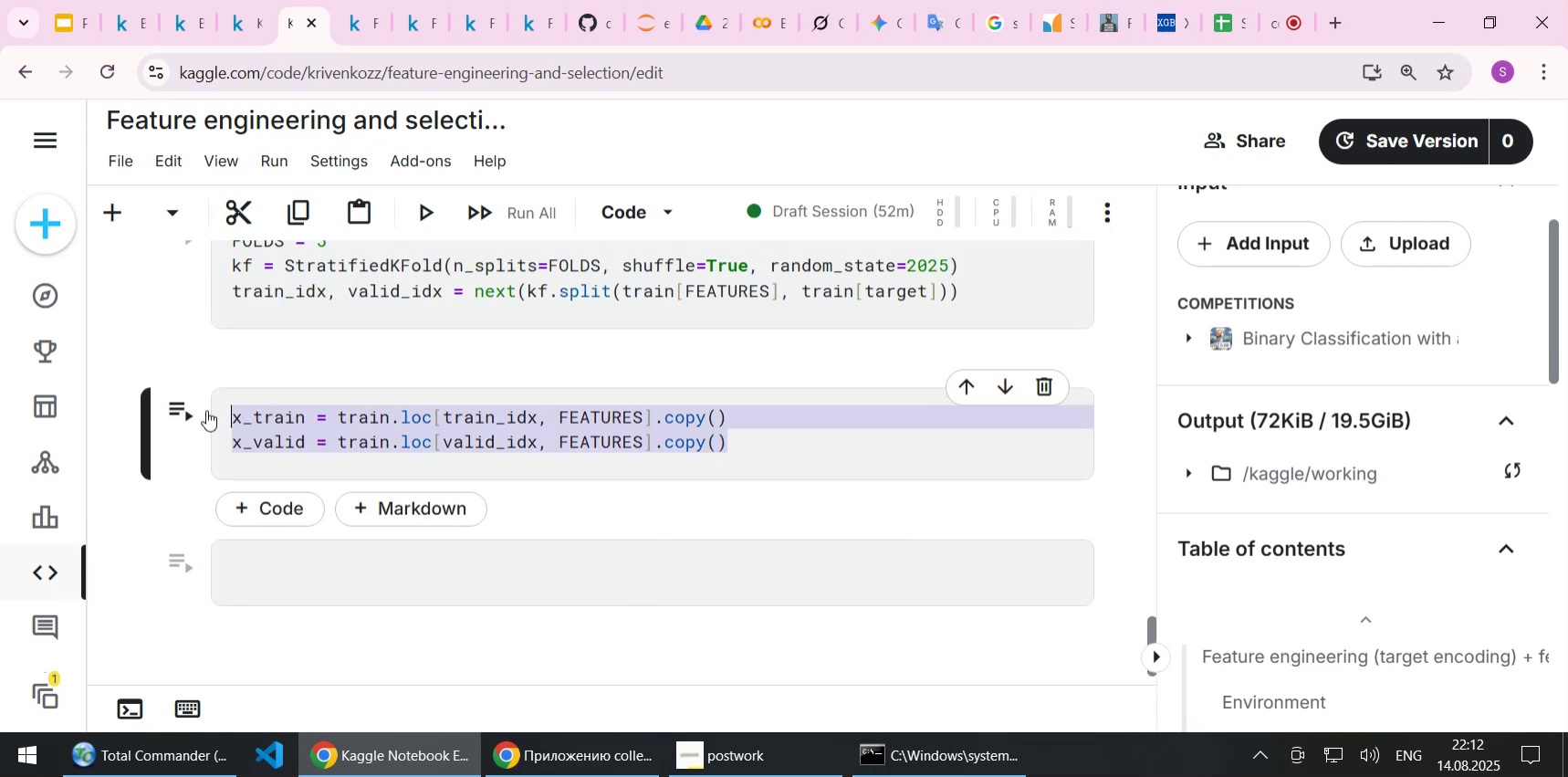 
key(Control+V)
 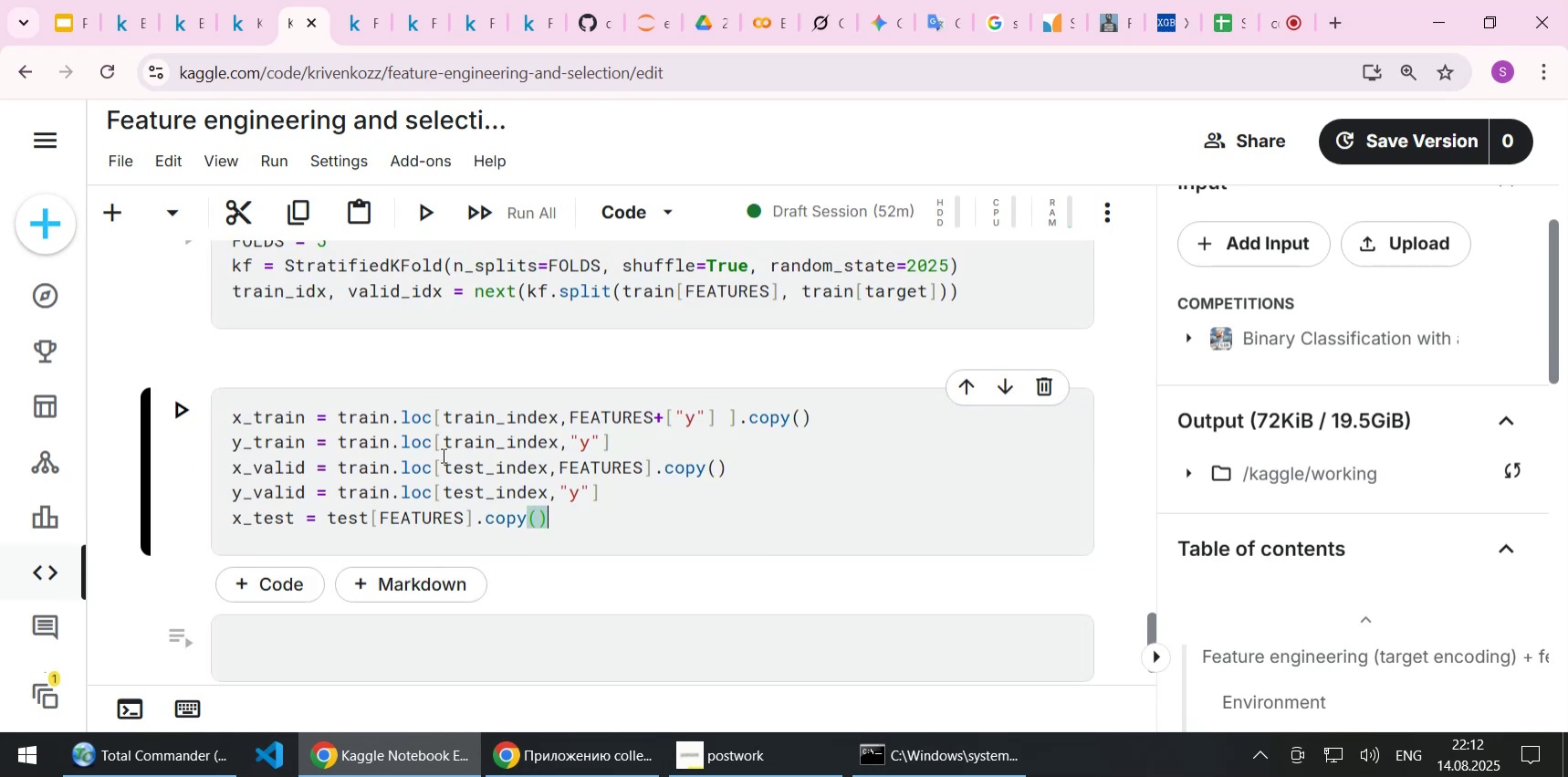 
scroll: coordinate [442, 454], scroll_direction: up, amount: 1.0
 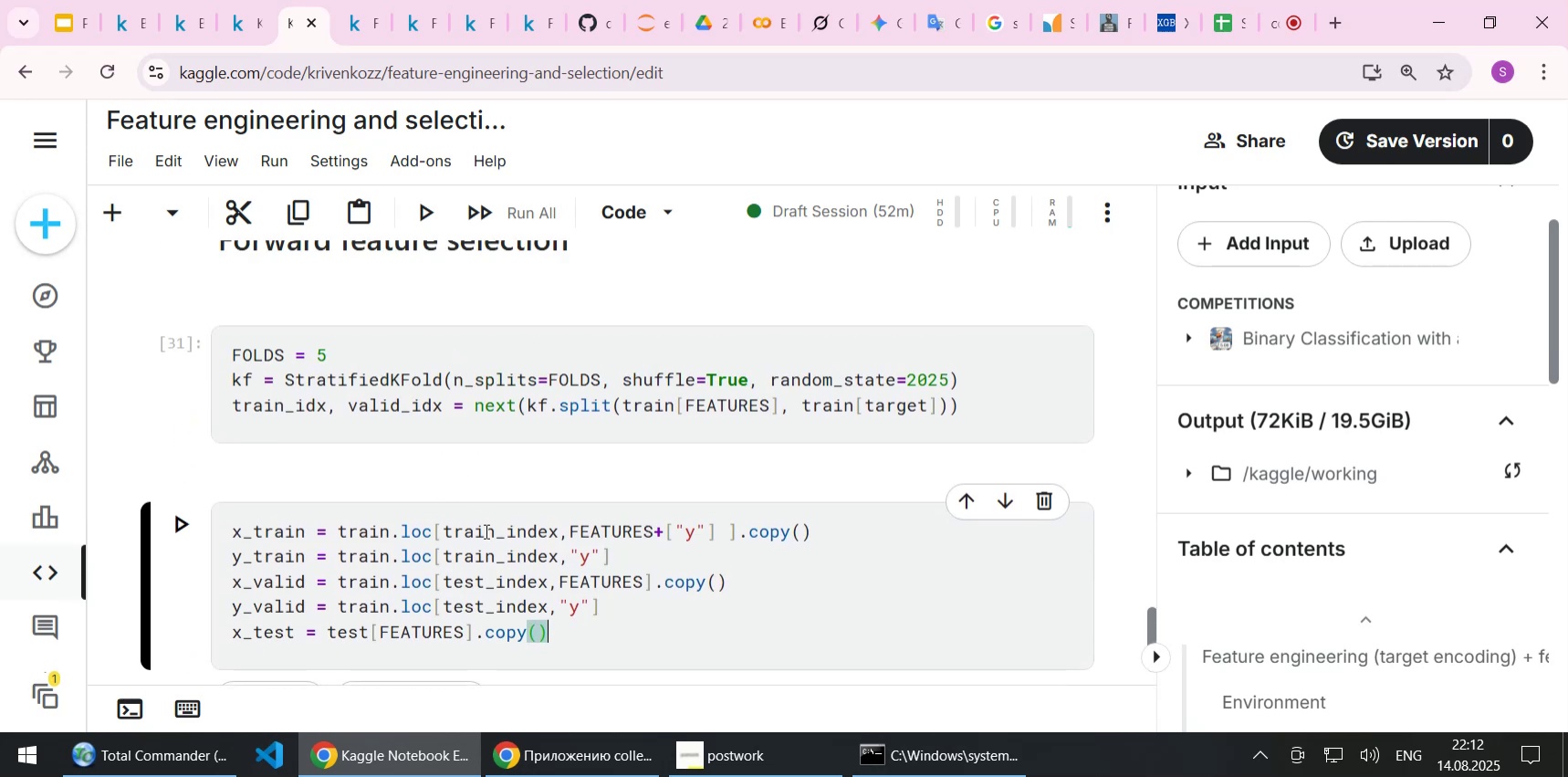 
double_click([485, 530])
 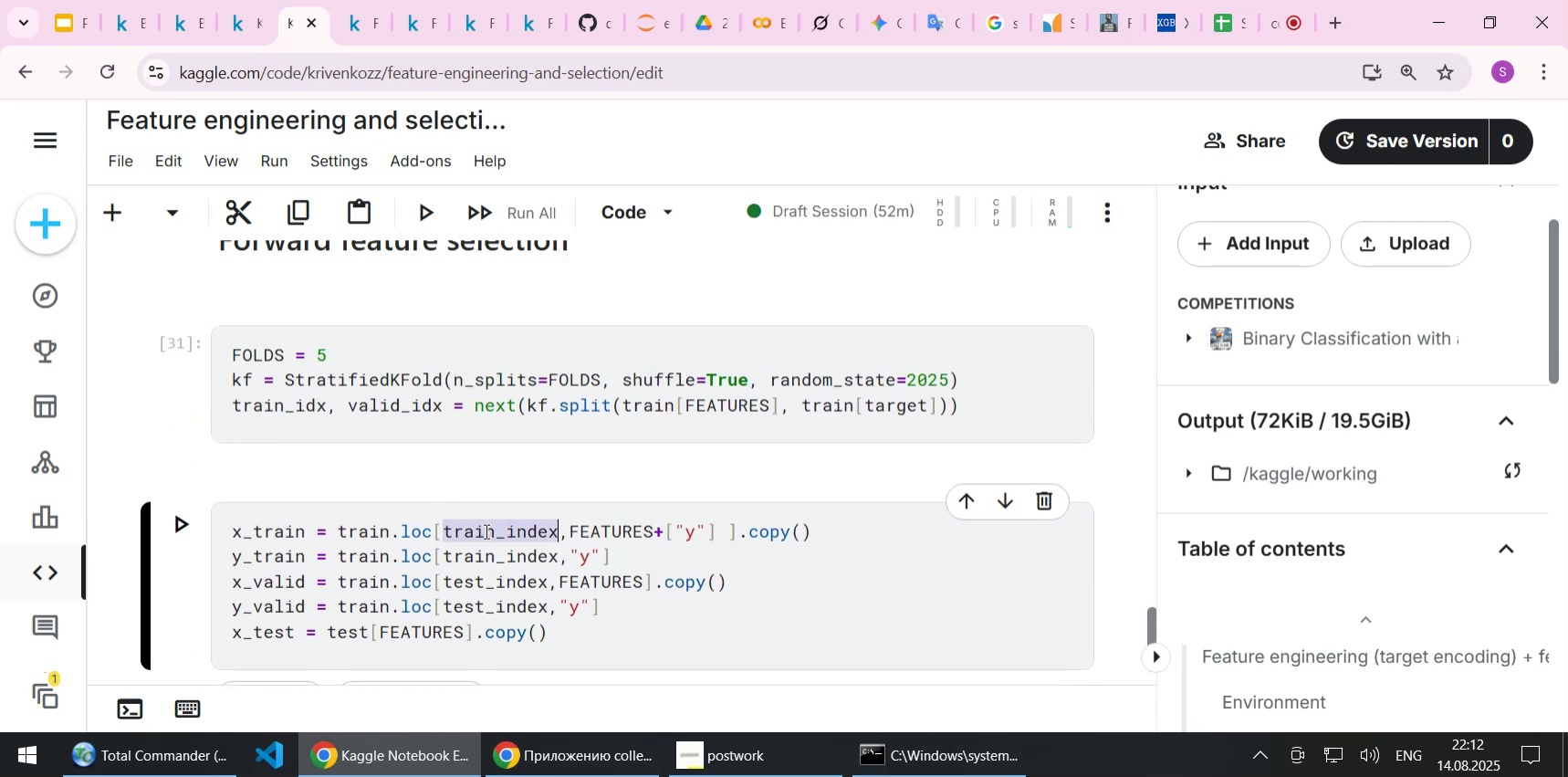 
key(Control+C)
 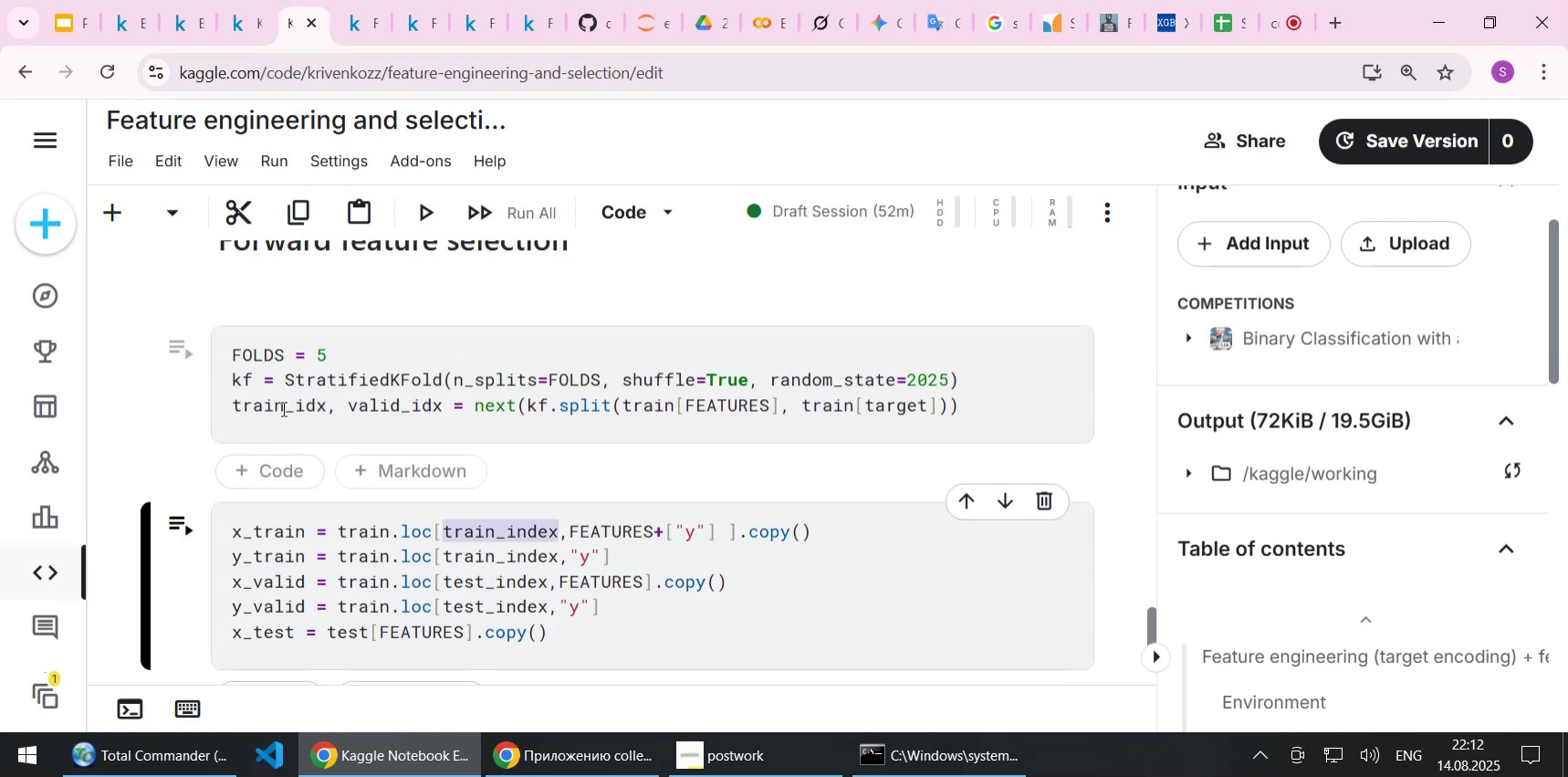 
double_click([282, 408])
 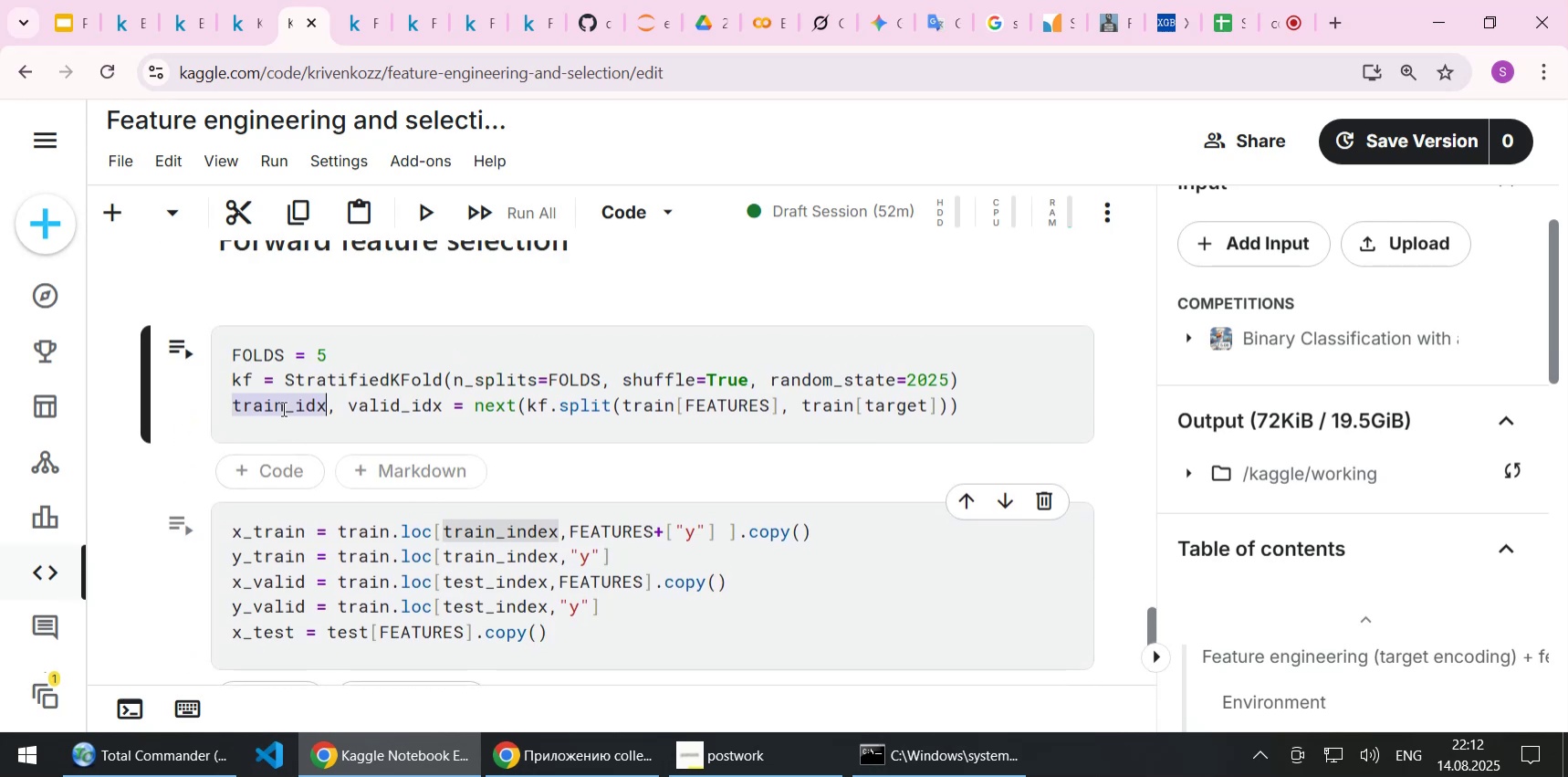 
key(Control+ControlLeft)
 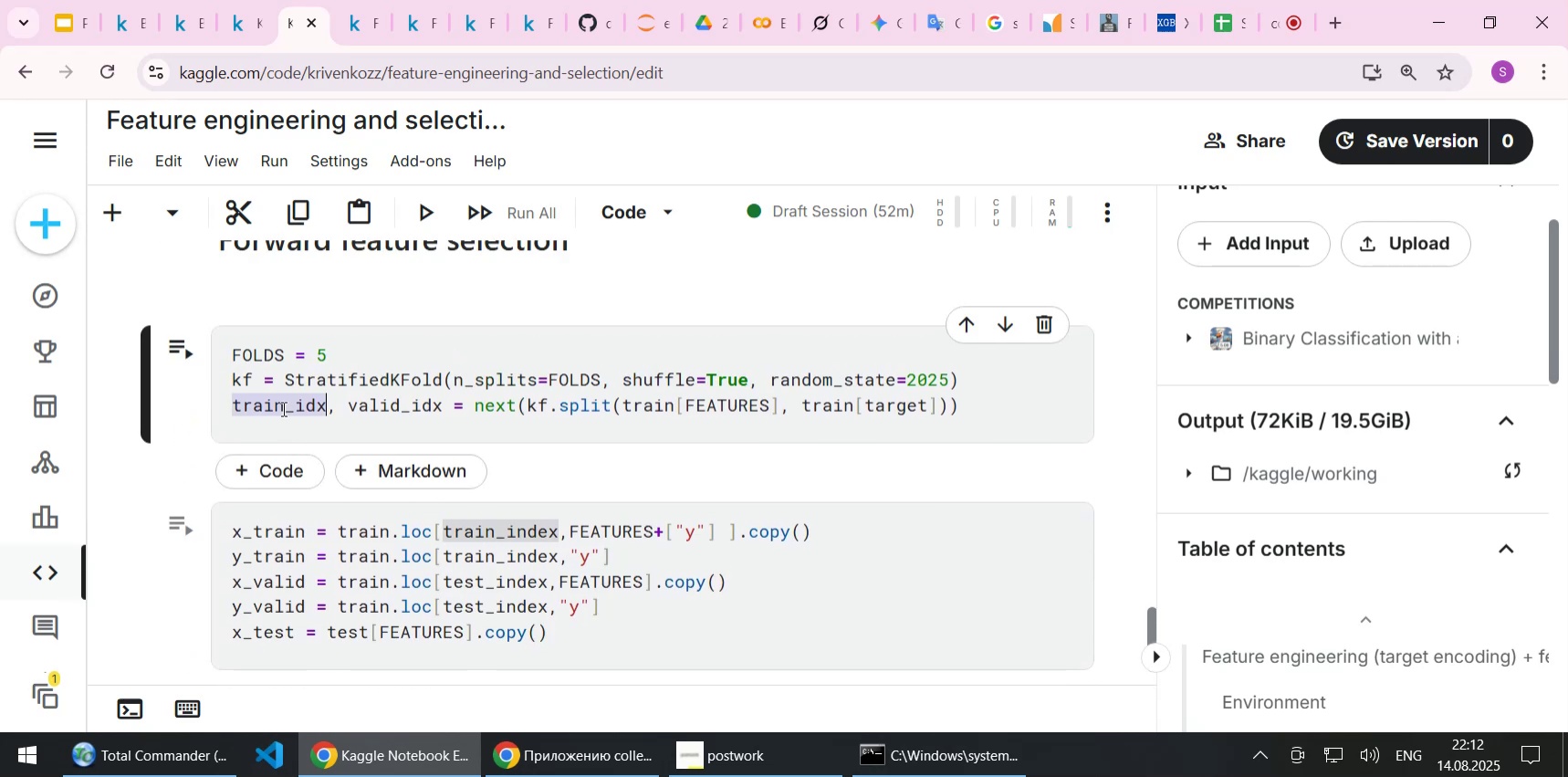 
key(Control+V)
 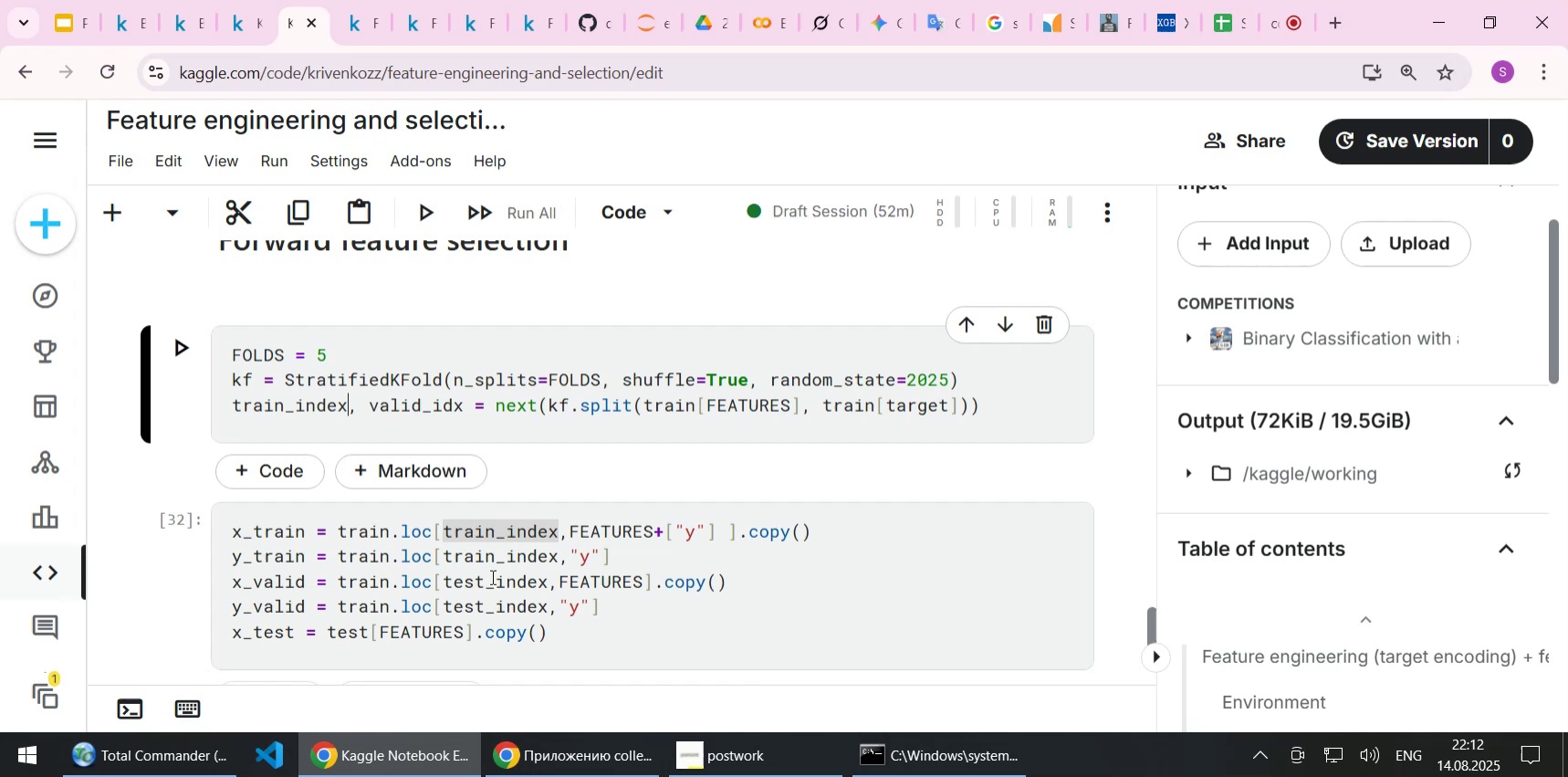 
double_click([491, 576])
 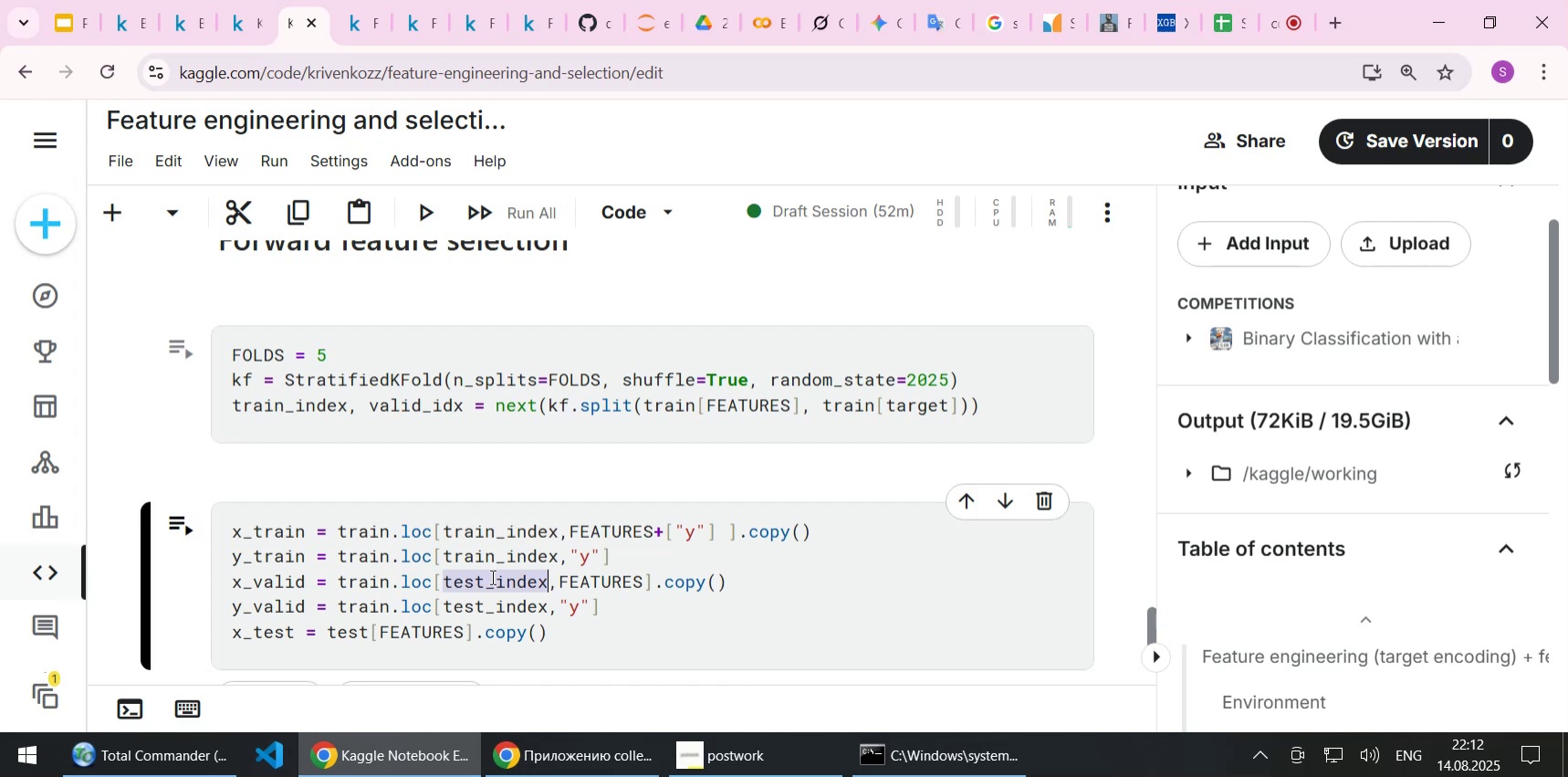 
key(Control+C)
 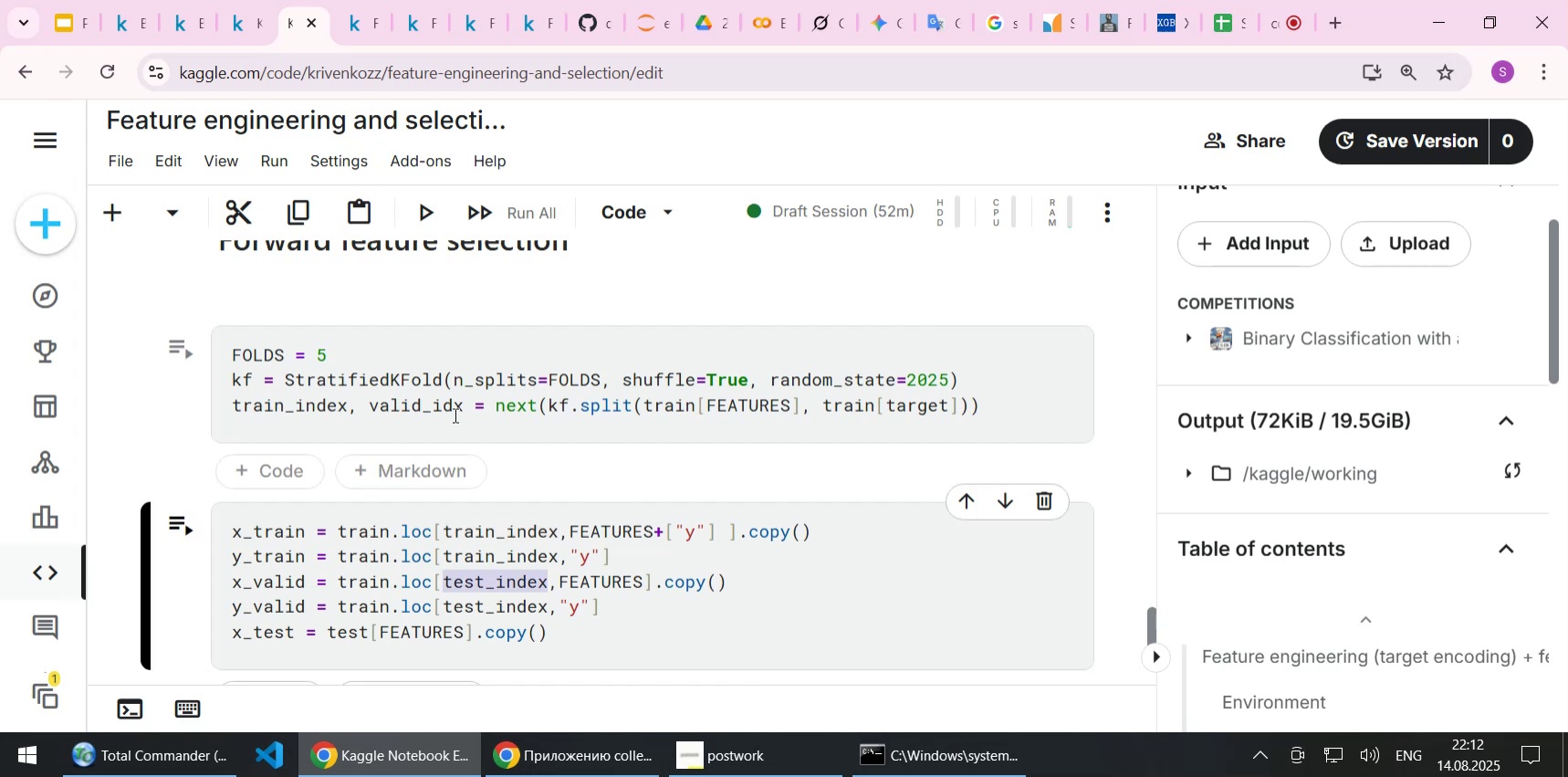 
double_click([435, 407])
 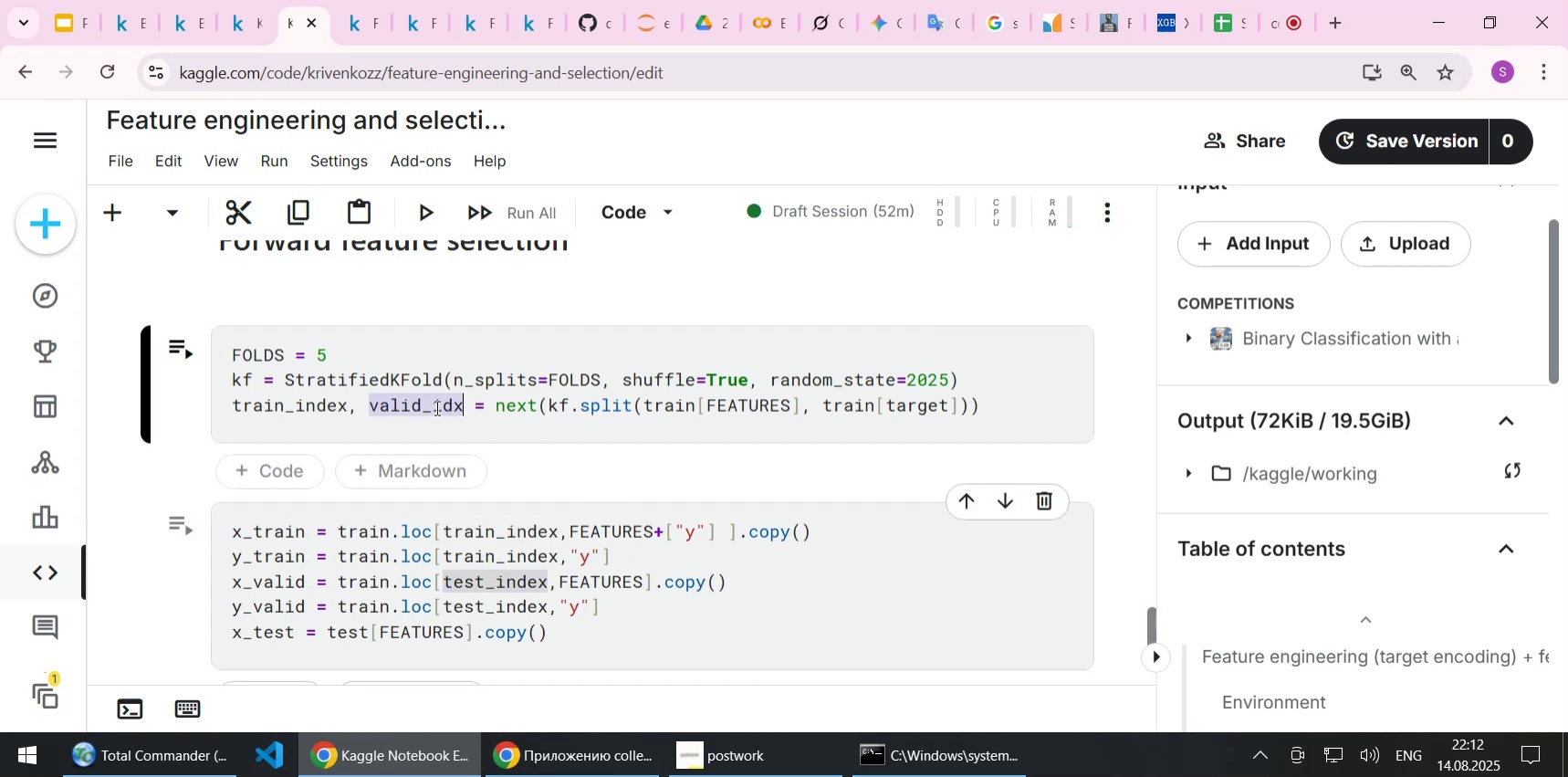 
key(Control+ControlLeft)
 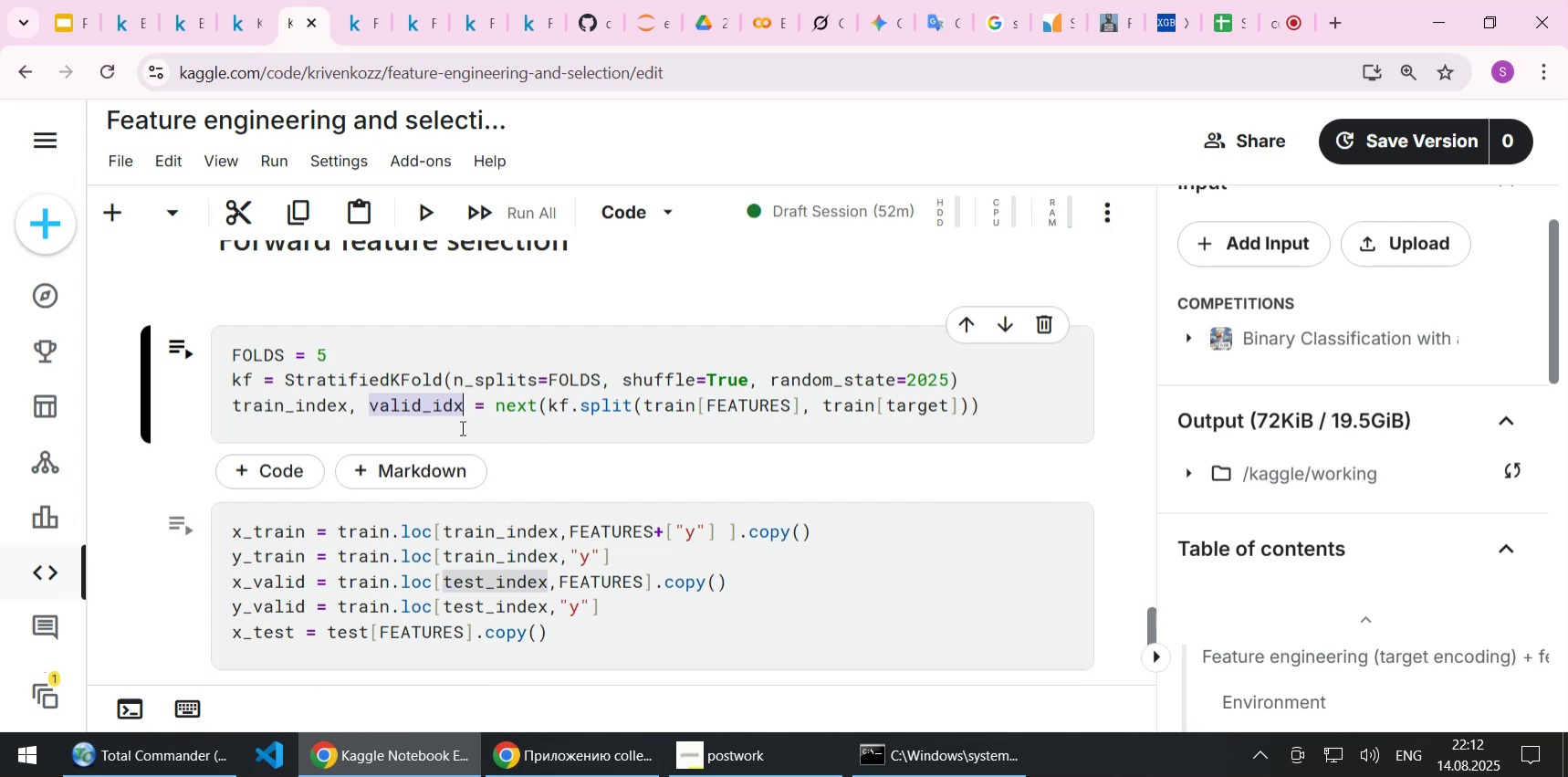 
key(Control+V)
 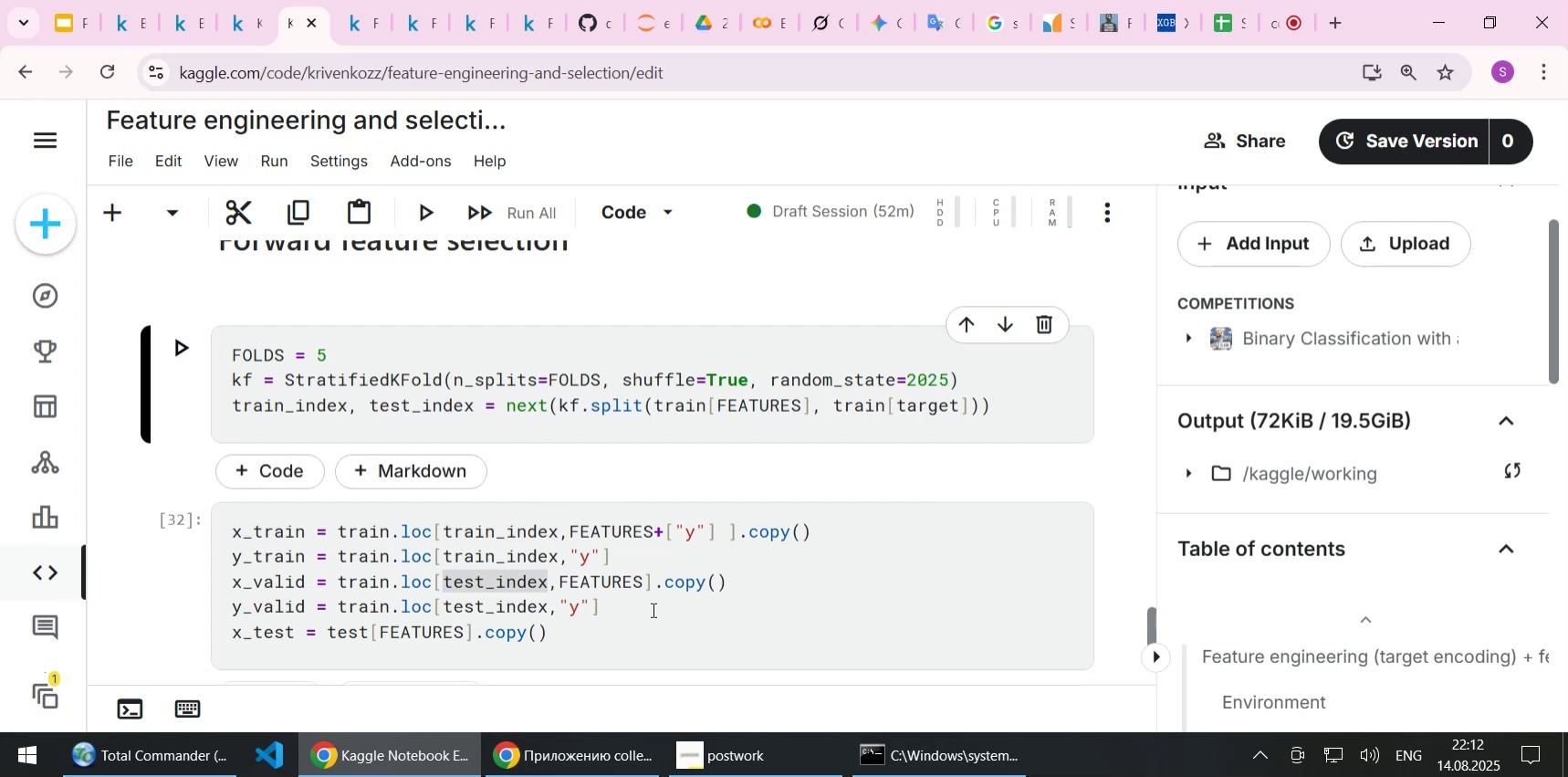 
key(Control+S)
 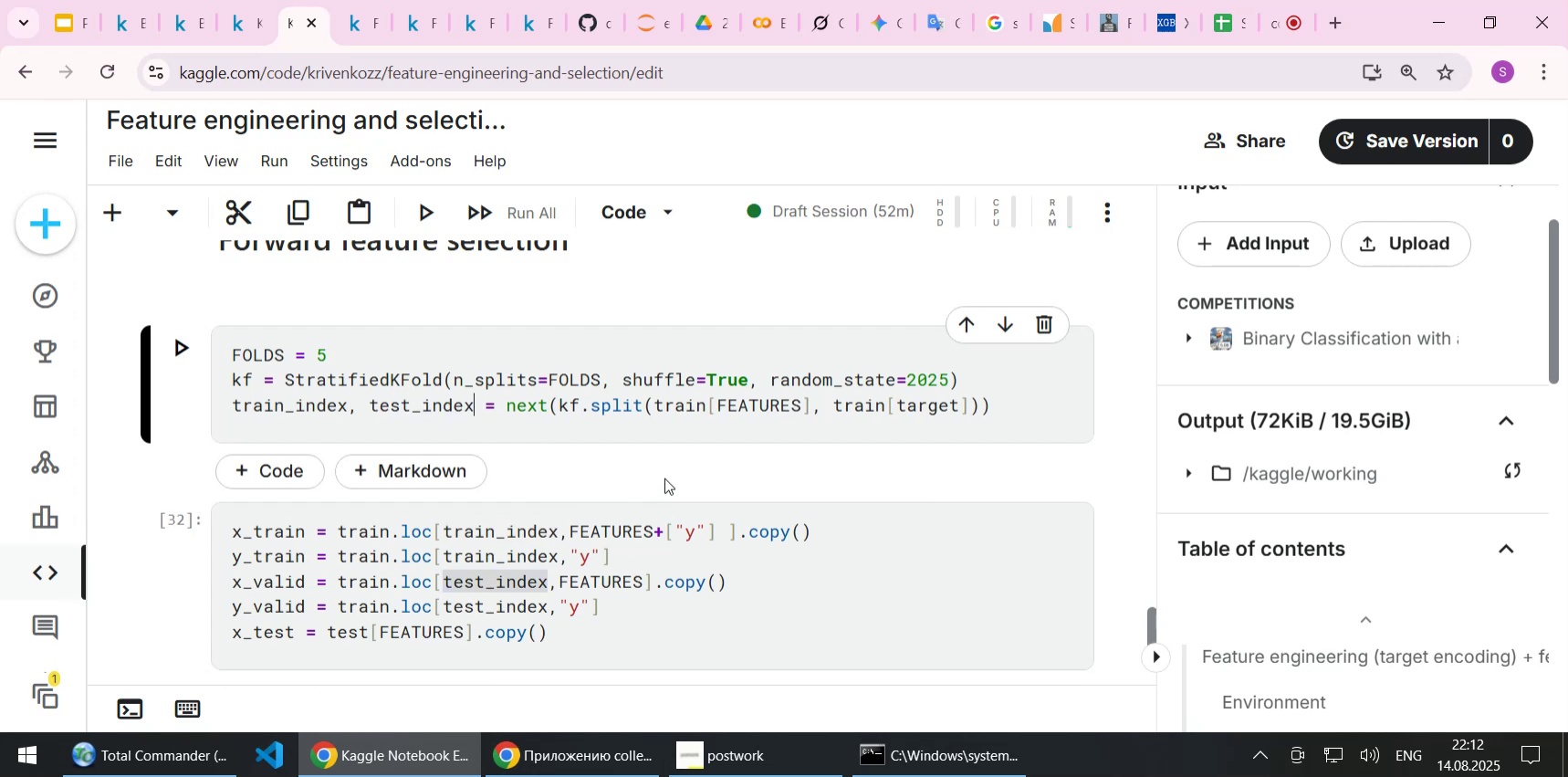 
key(Shift+Enter)
 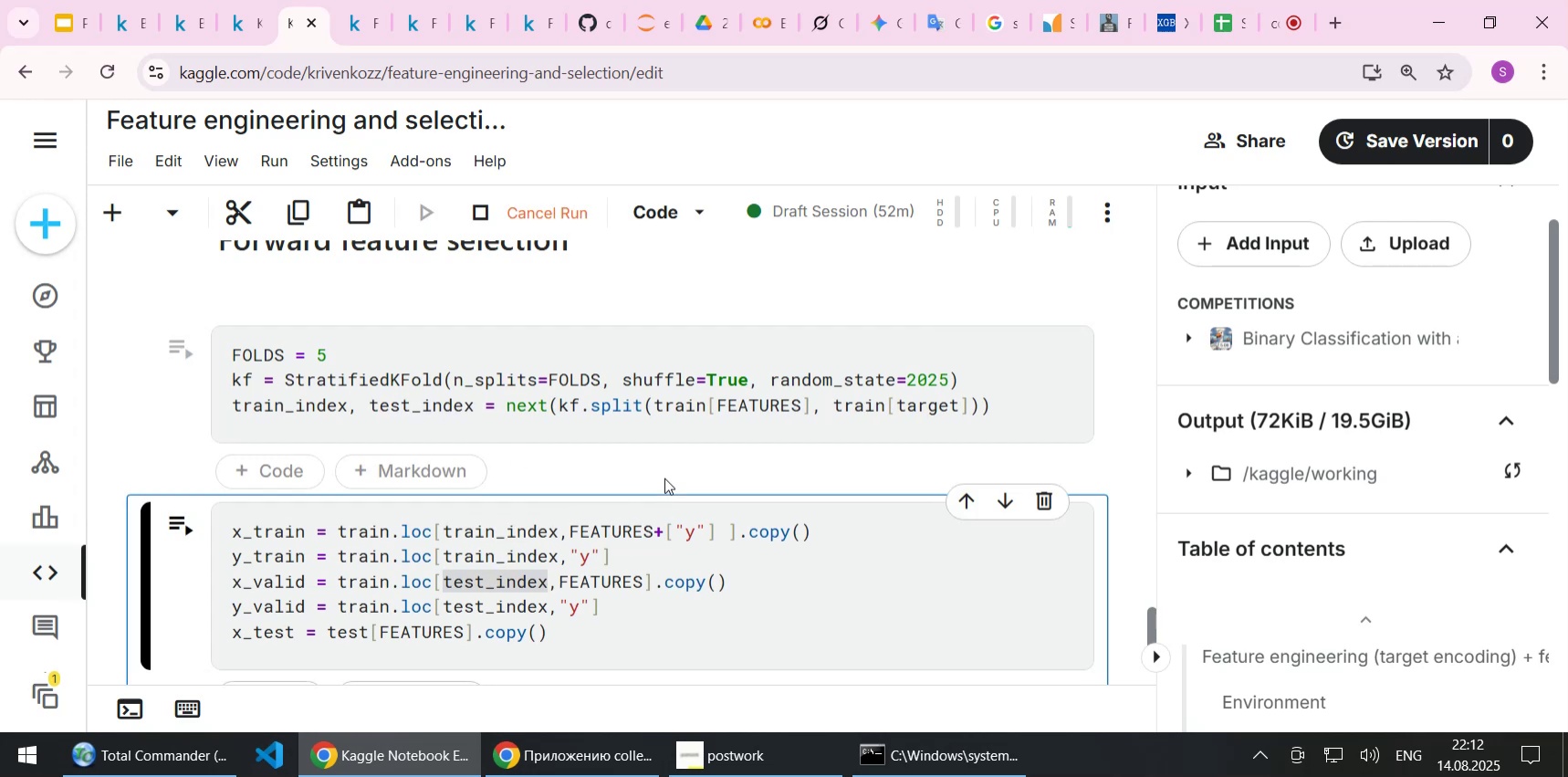 
key(Shift+ShiftLeft)
 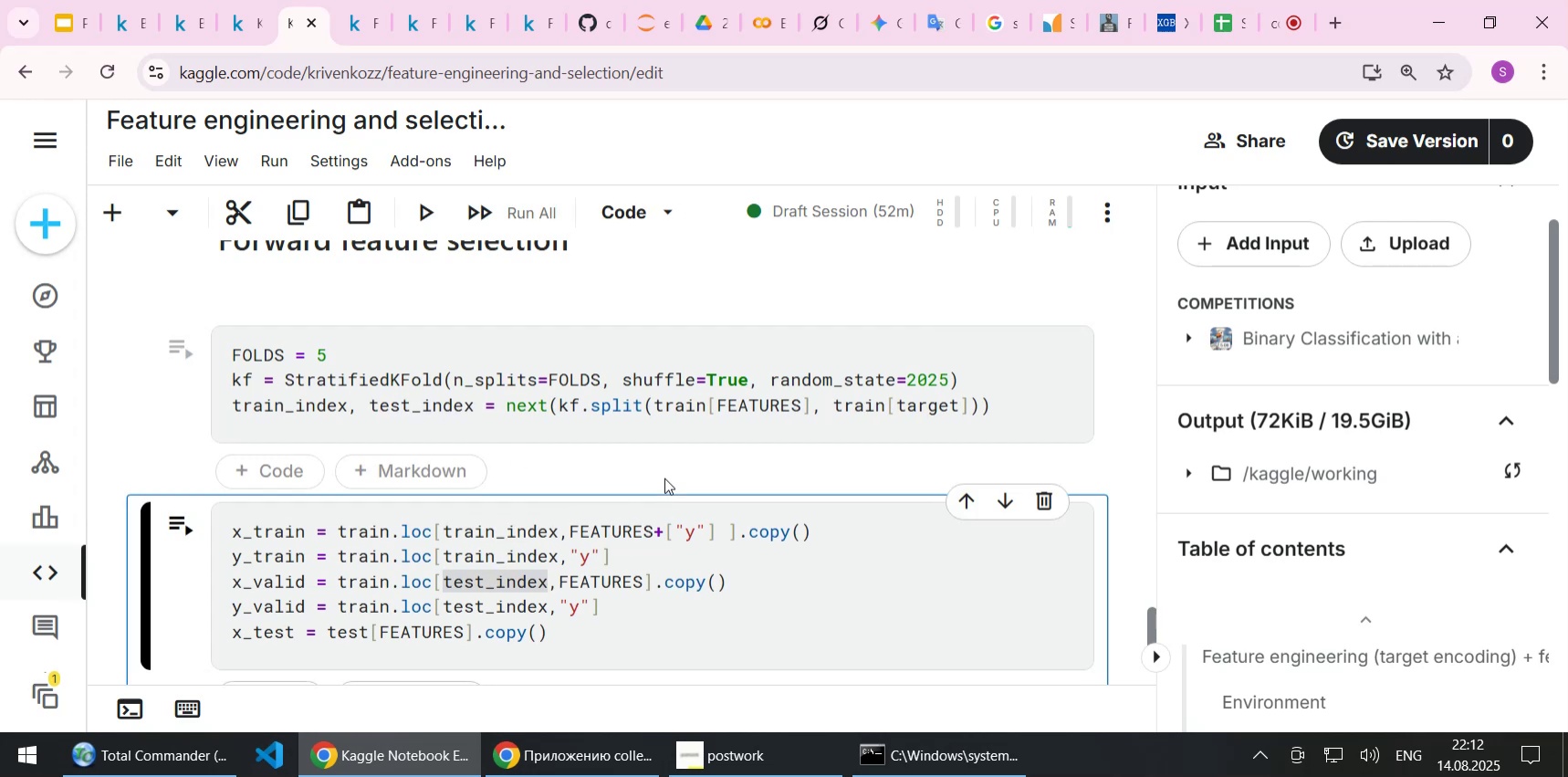 
key(Shift+Enter)
 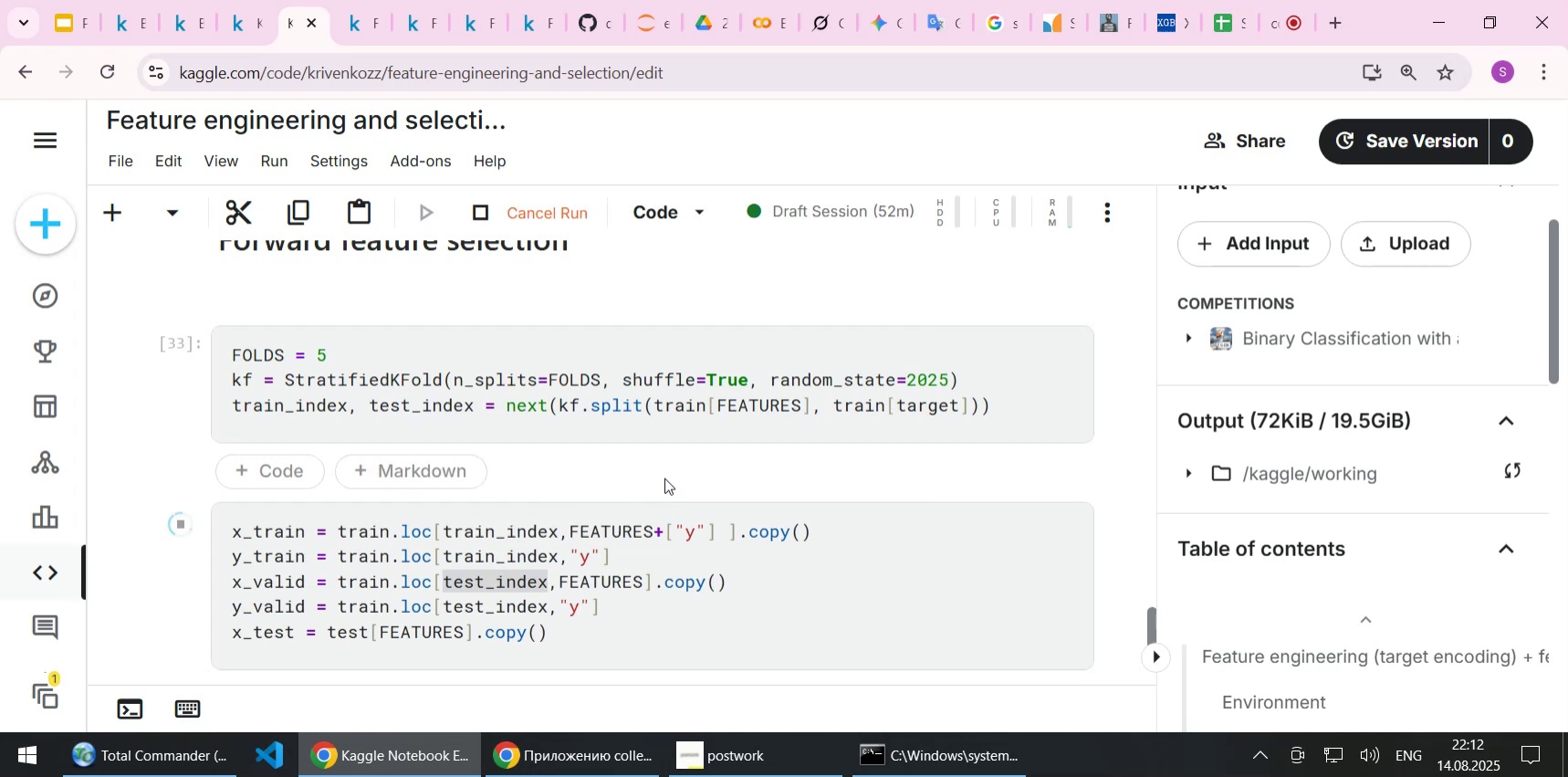 
scroll: coordinate [710, 510], scroll_direction: down, amount: 1.0
 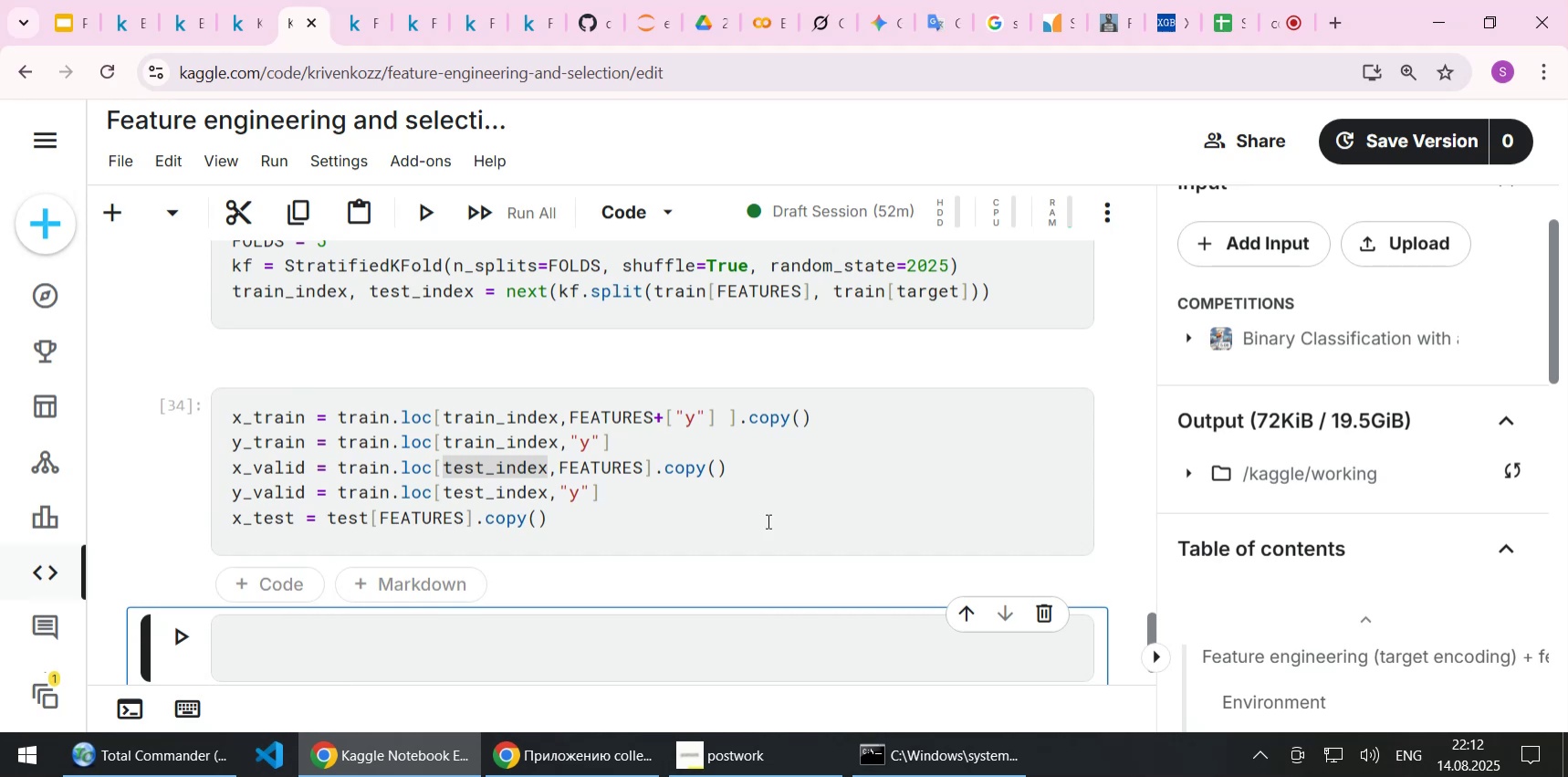 
left_click([709, 524])
 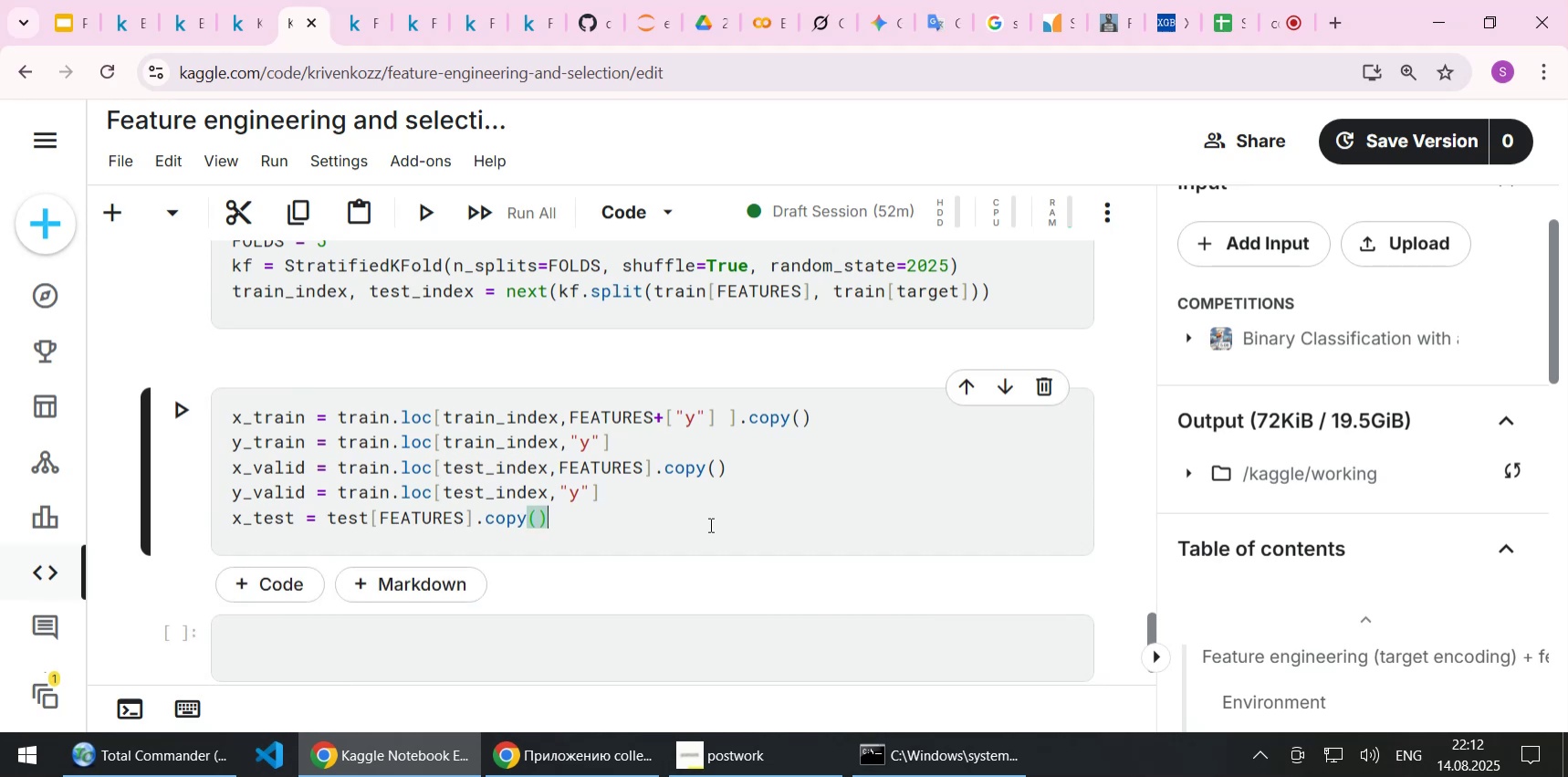 
wait(6.04)
 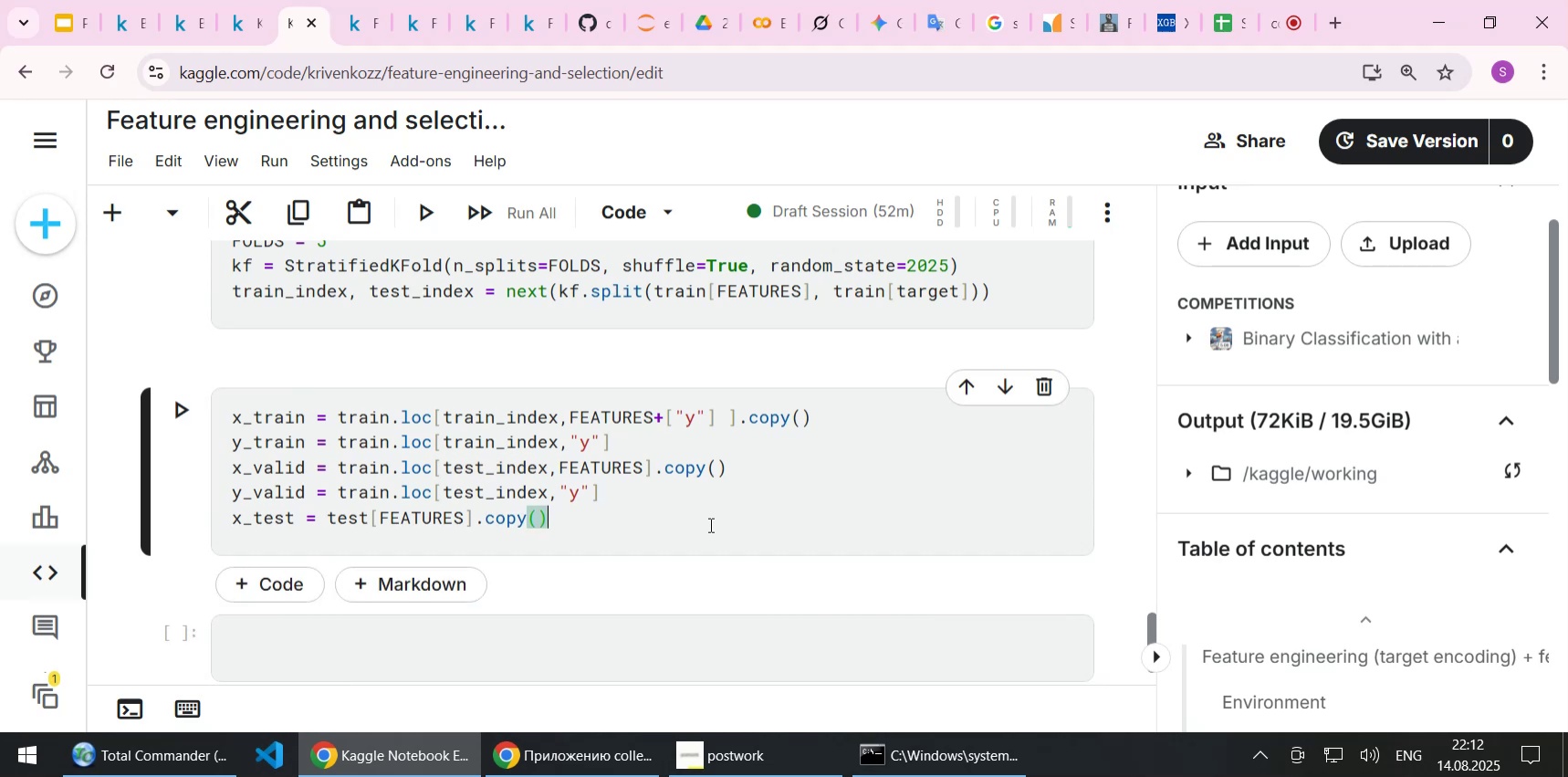 
double_click([244, 412])
 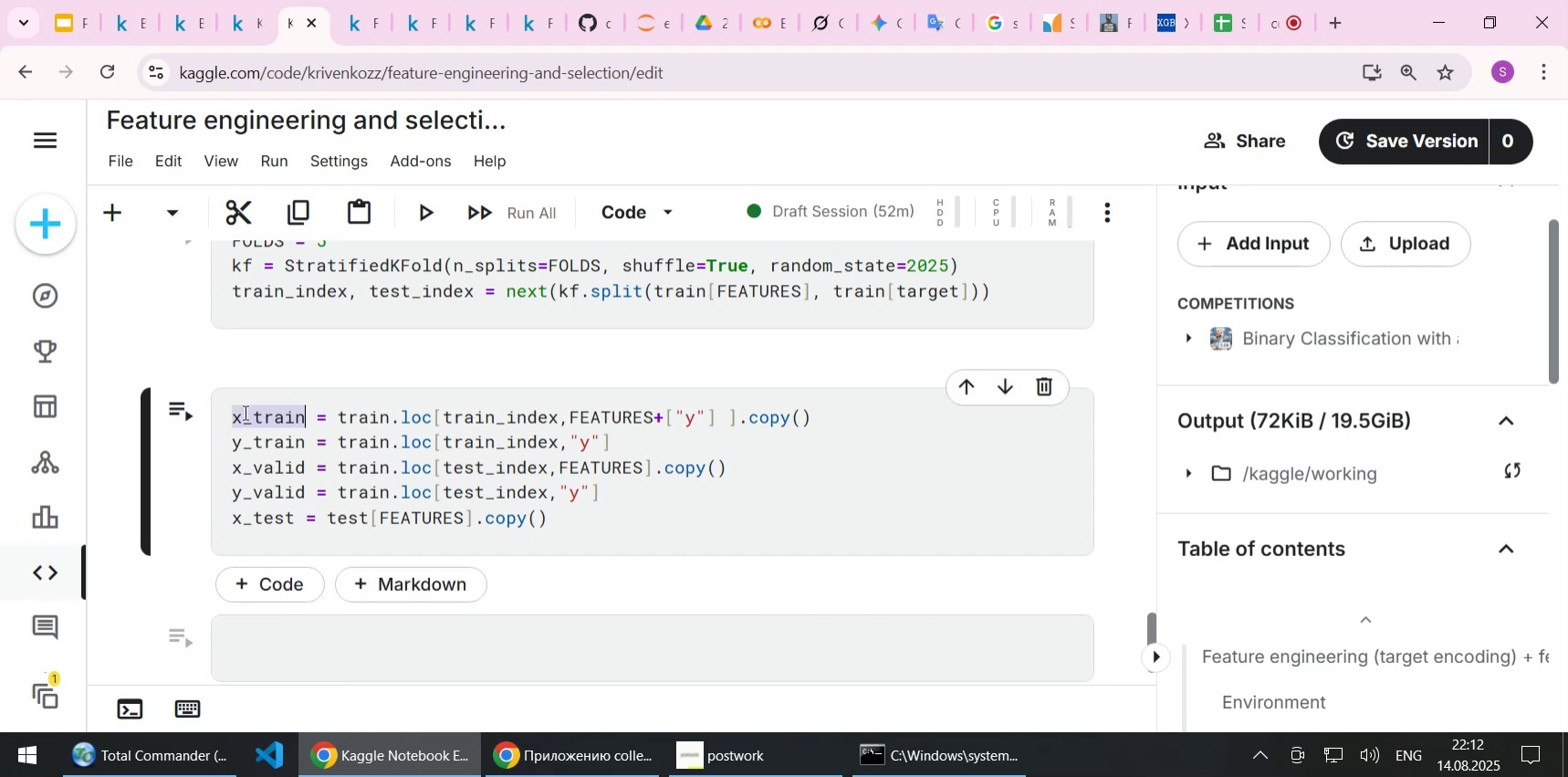 
key(Control+C)
 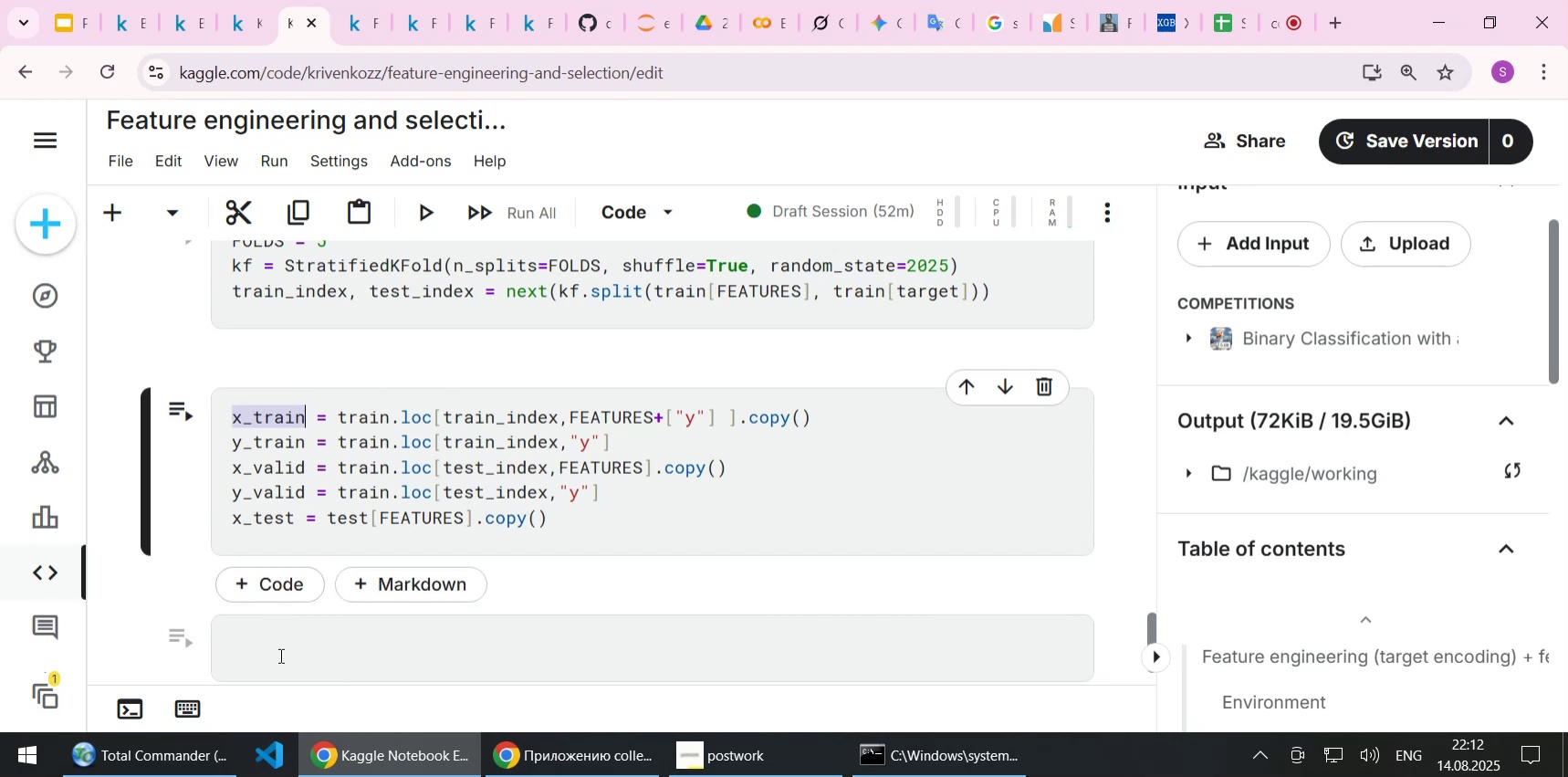 
left_click([279, 655])
 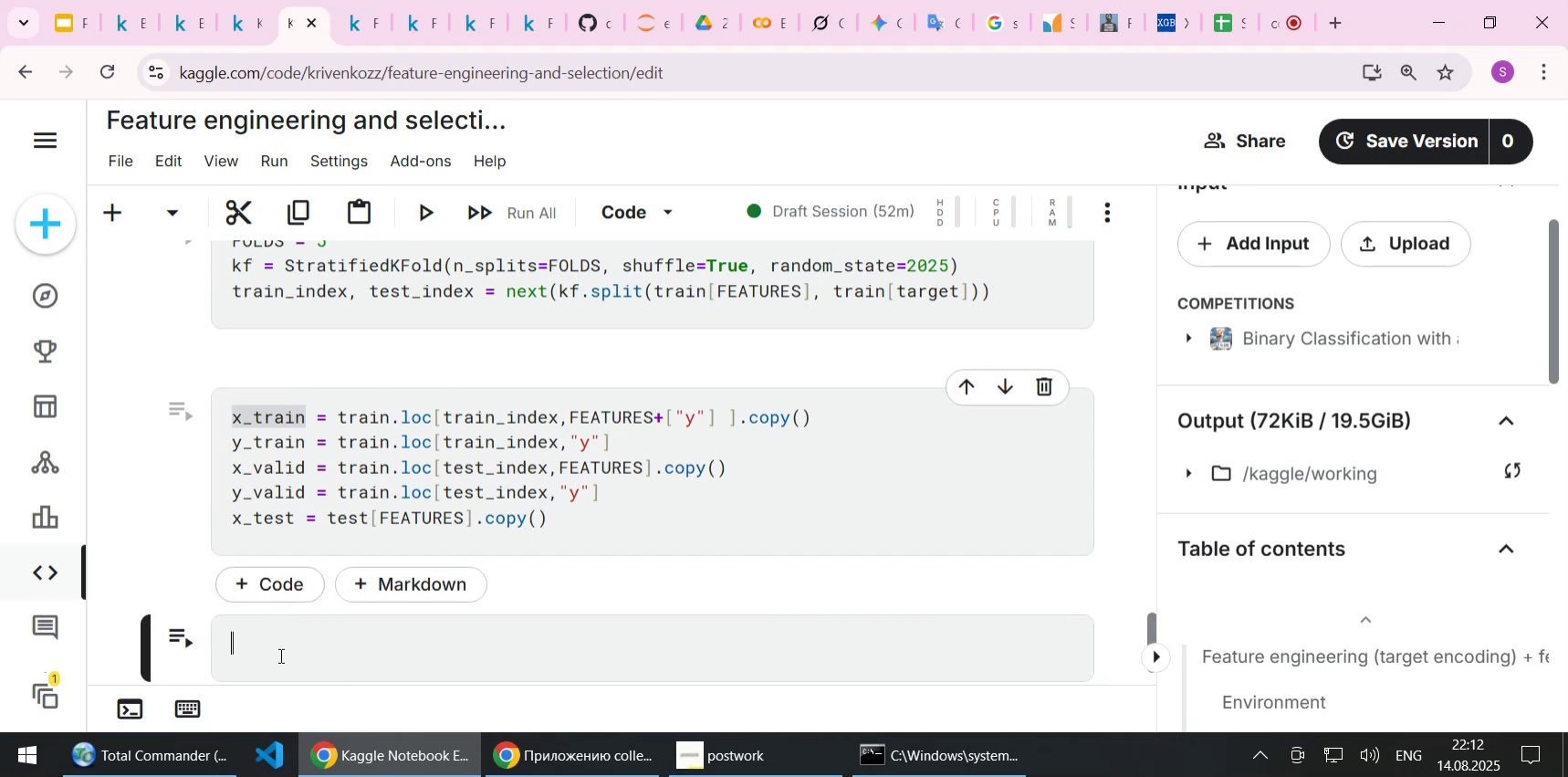 
key(Control+ControlLeft)
 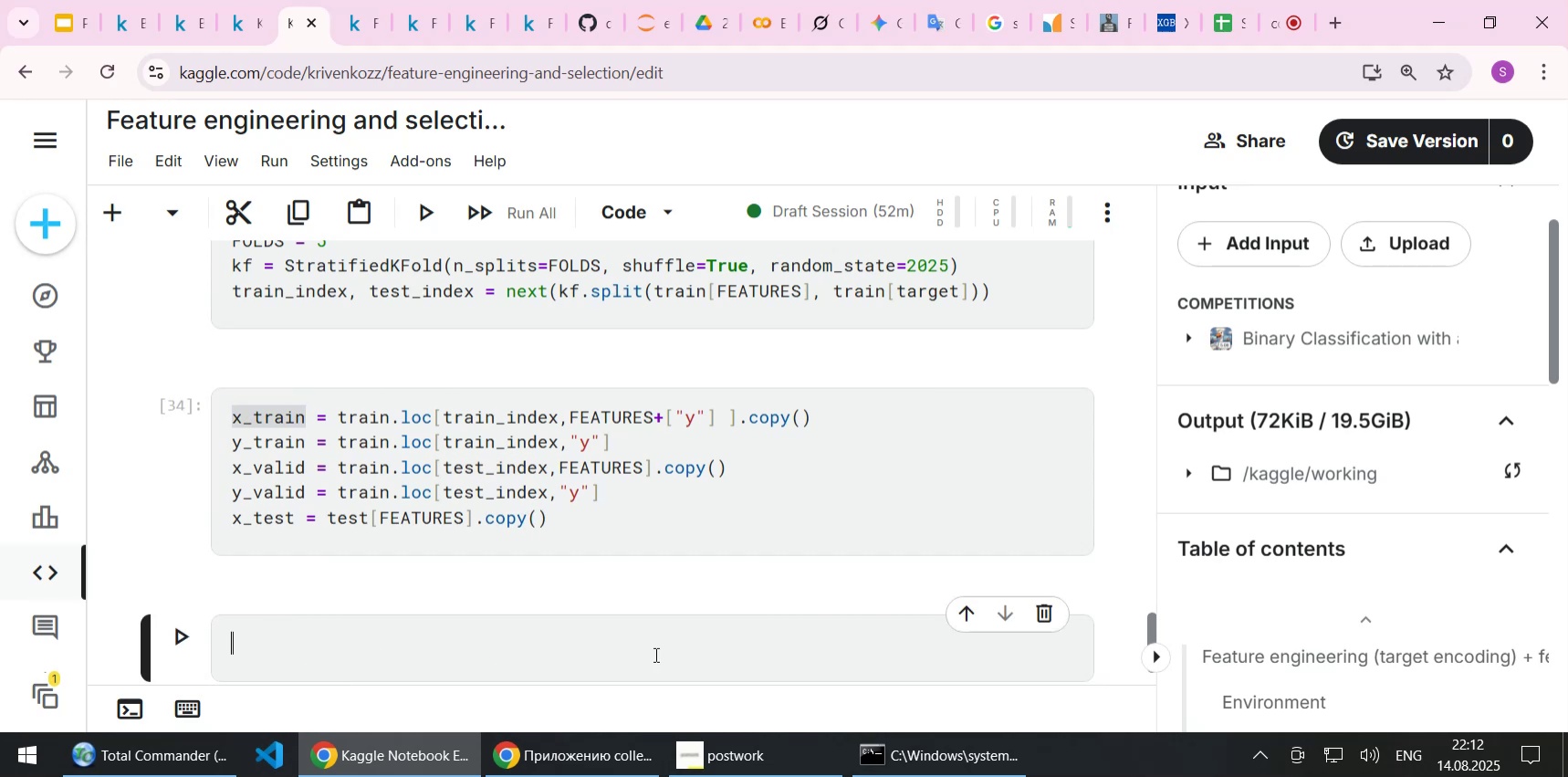 
key(Control+V)
 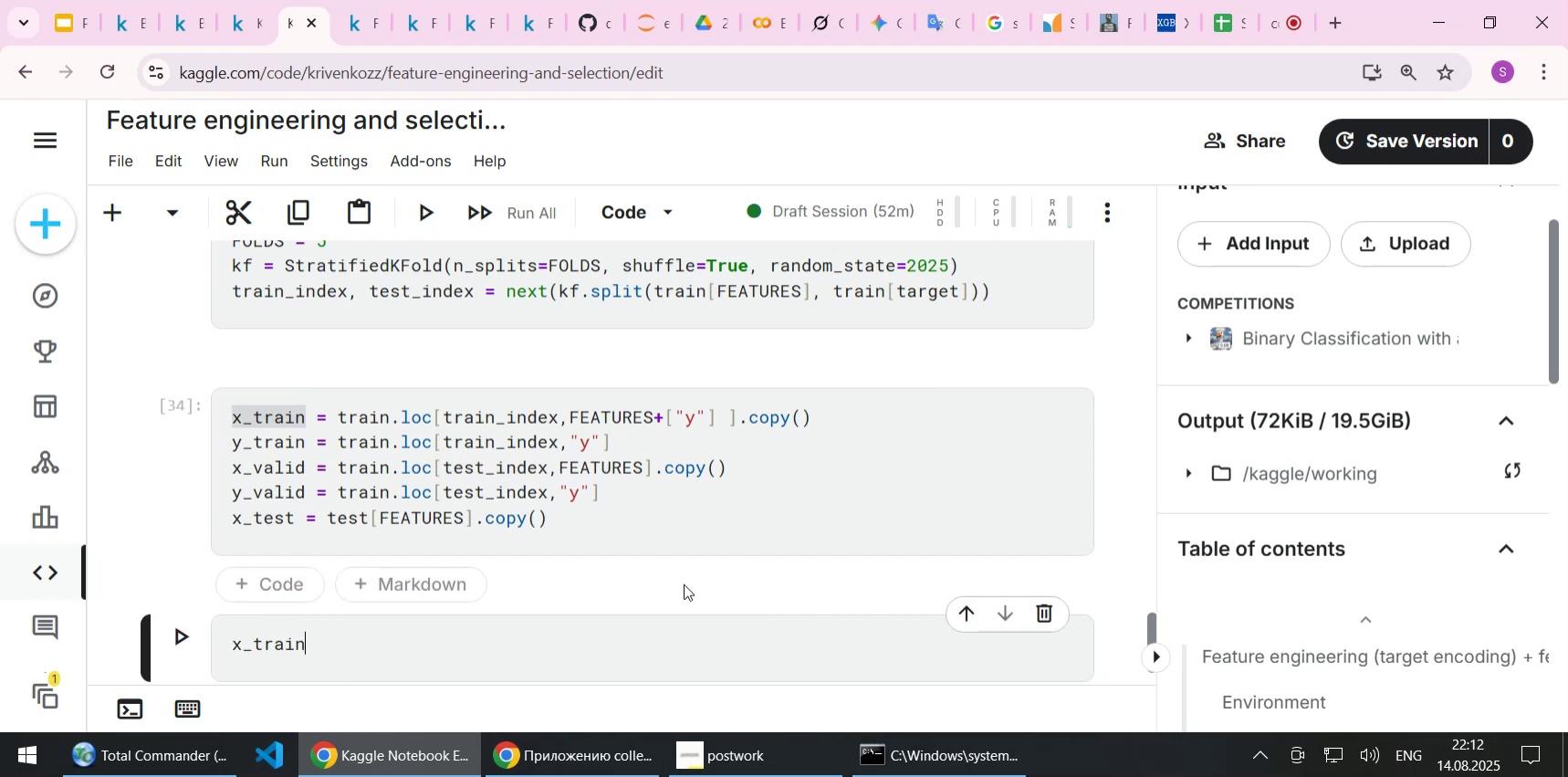 
key(Shift+Enter)
 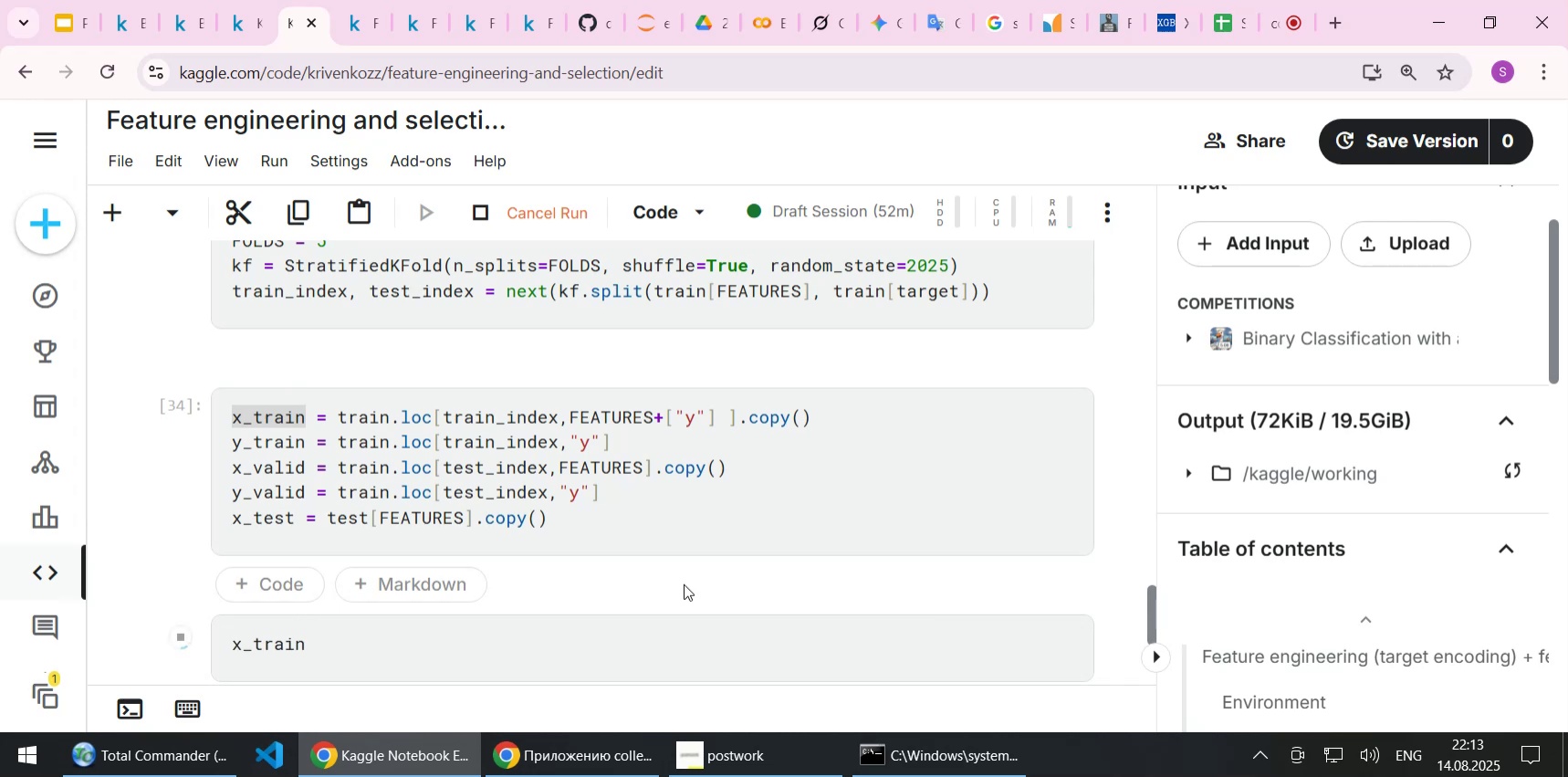 
scroll: coordinate [694, 582], scroll_direction: down, amount: 2.0
 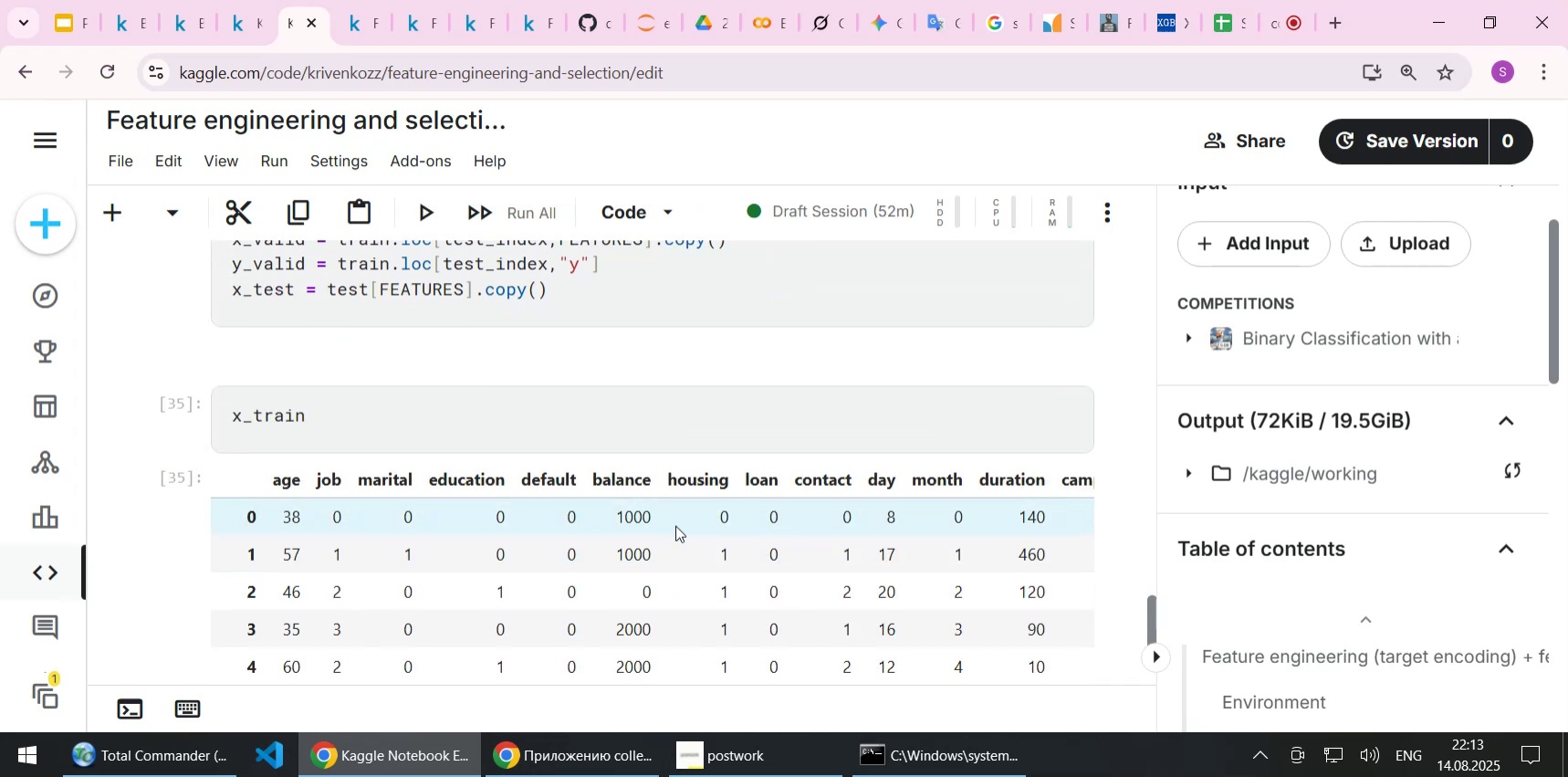 
left_click_drag(start_coordinate=[733, 530], to_coordinate=[1108, 524])
 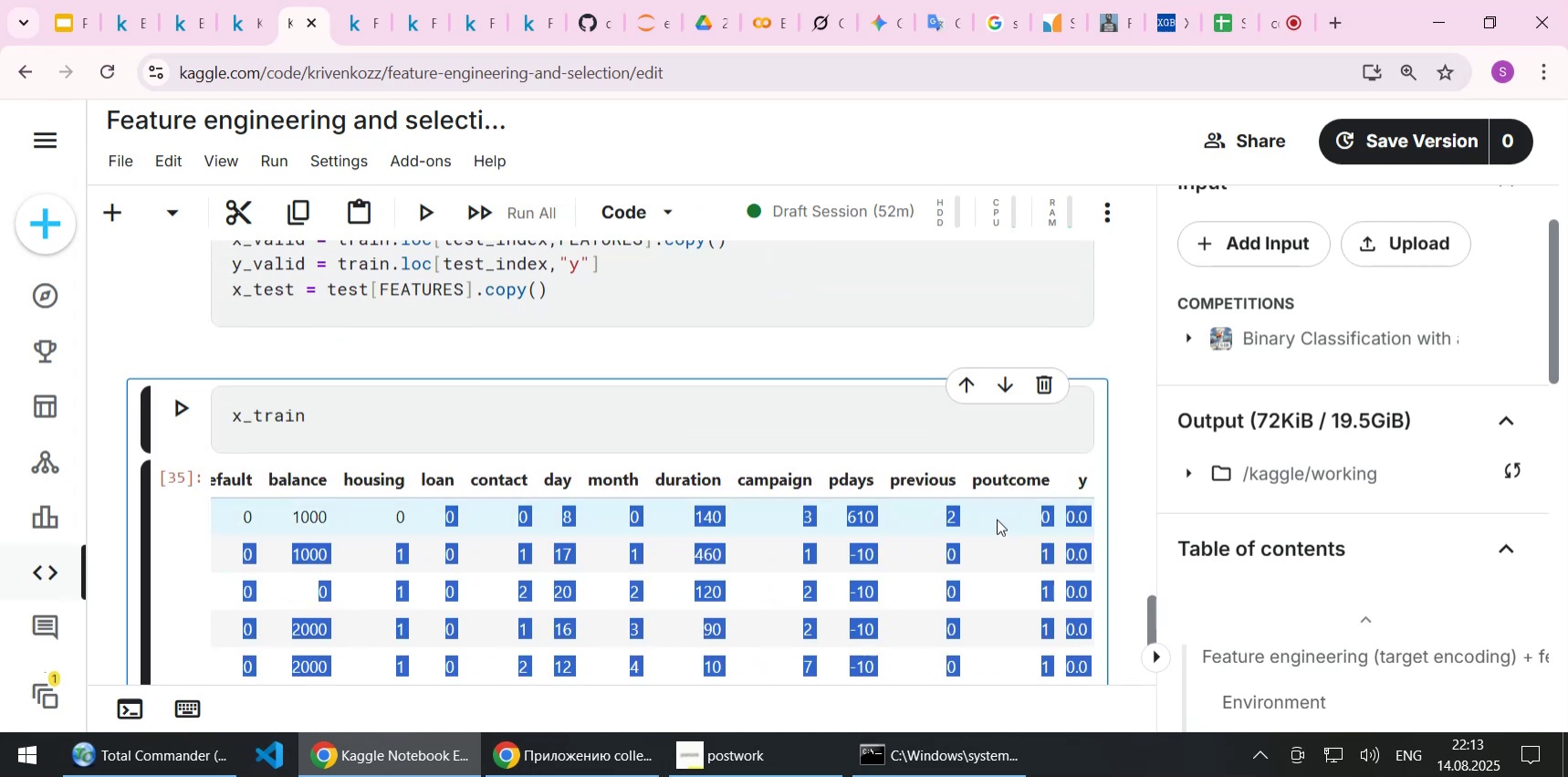 
left_click([997, 519])
 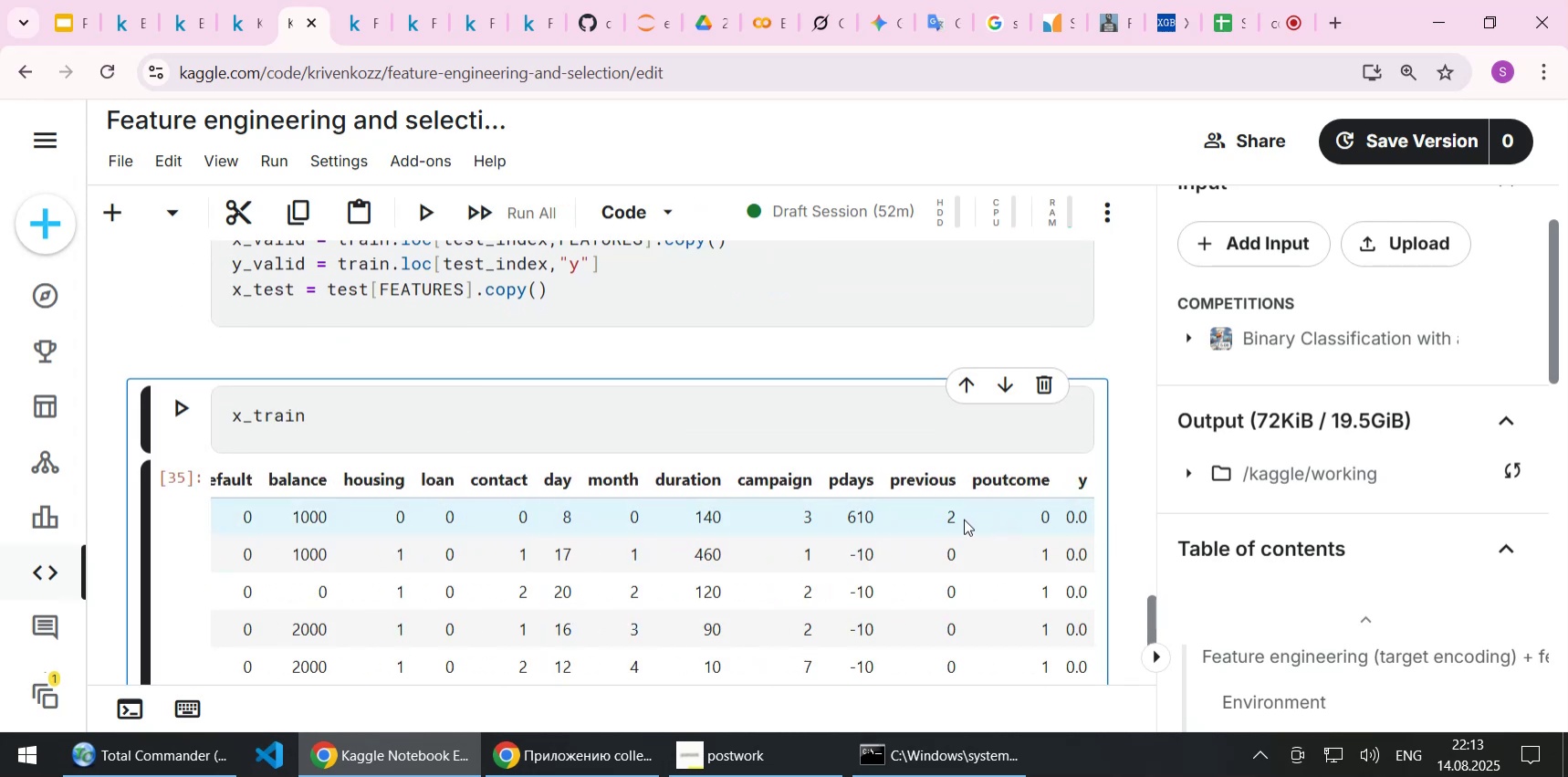 
left_click_drag(start_coordinate=[955, 519], to_coordinate=[198, 499])
 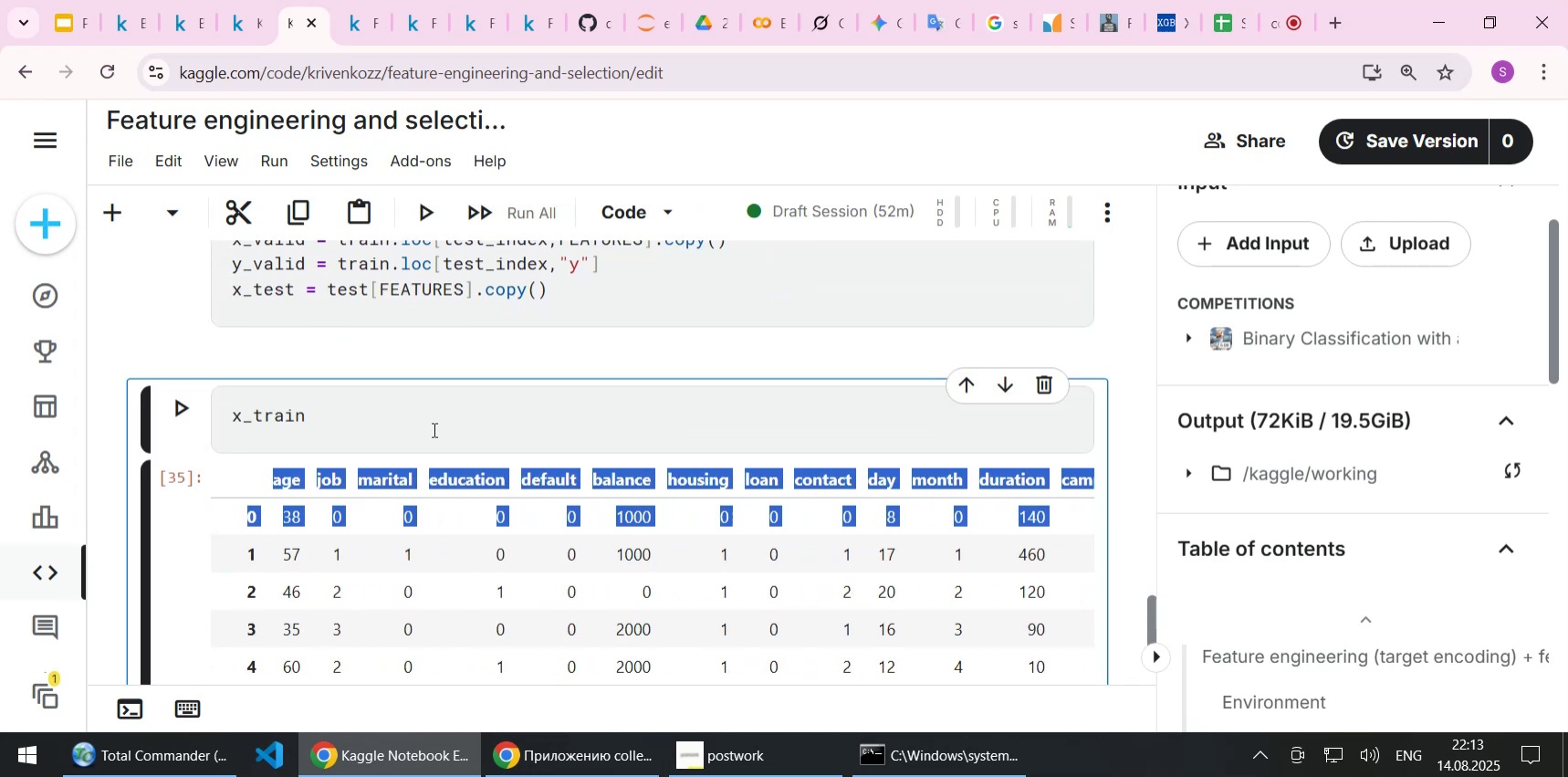 
scroll: coordinate [451, 441], scroll_direction: up, amount: 1.0
 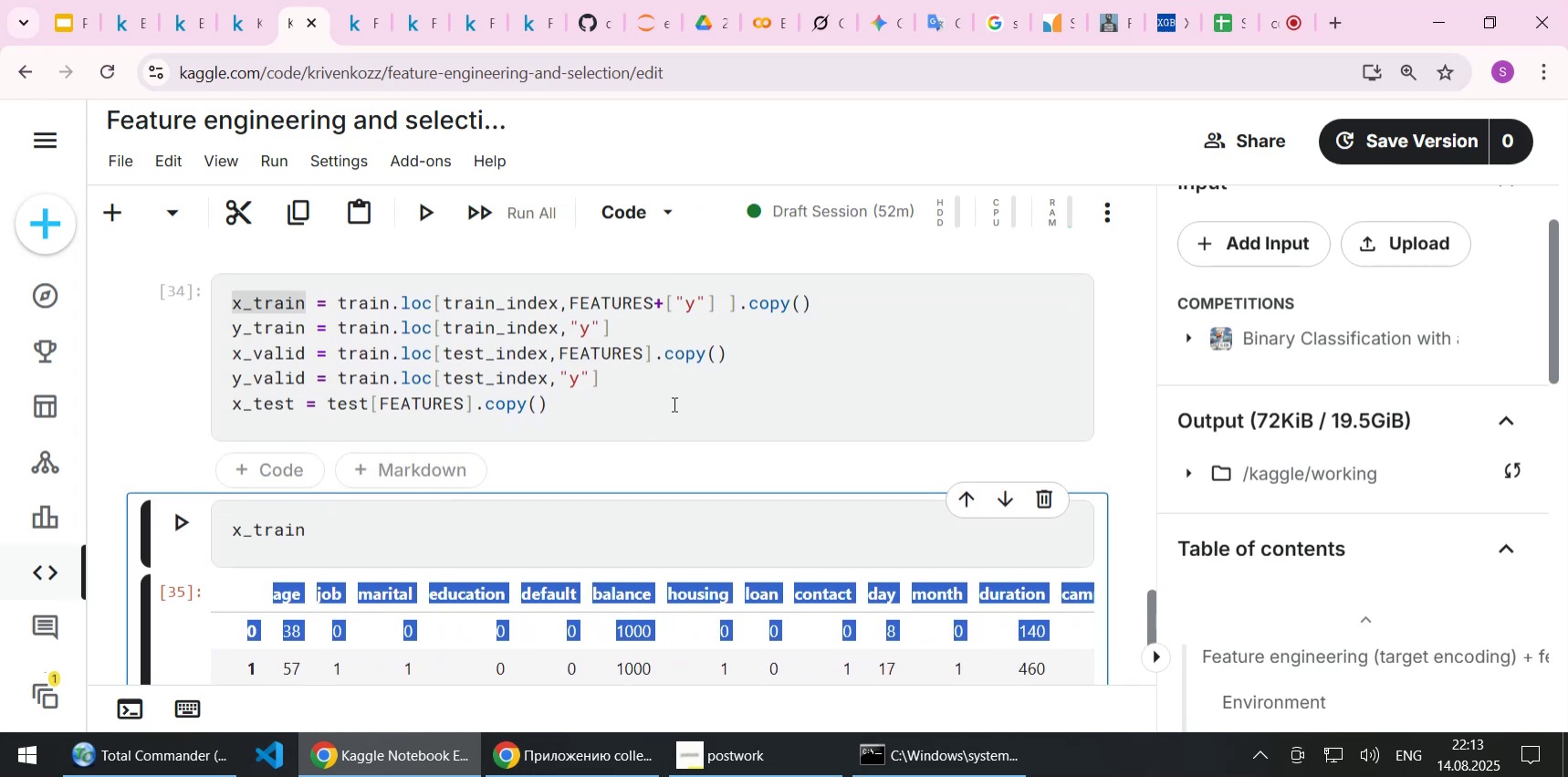 
left_click([673, 404])
 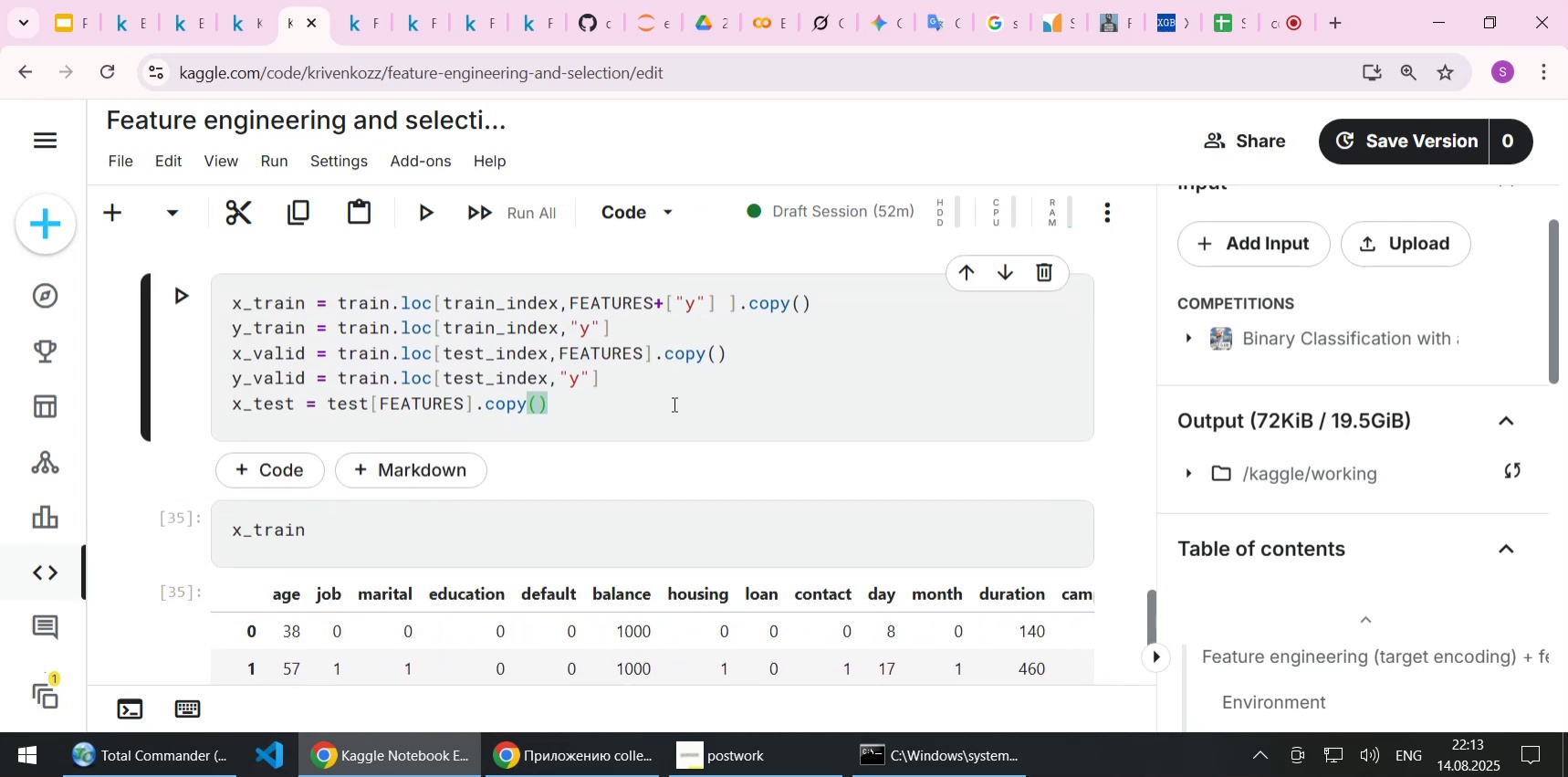 
left_click([664, 402])
 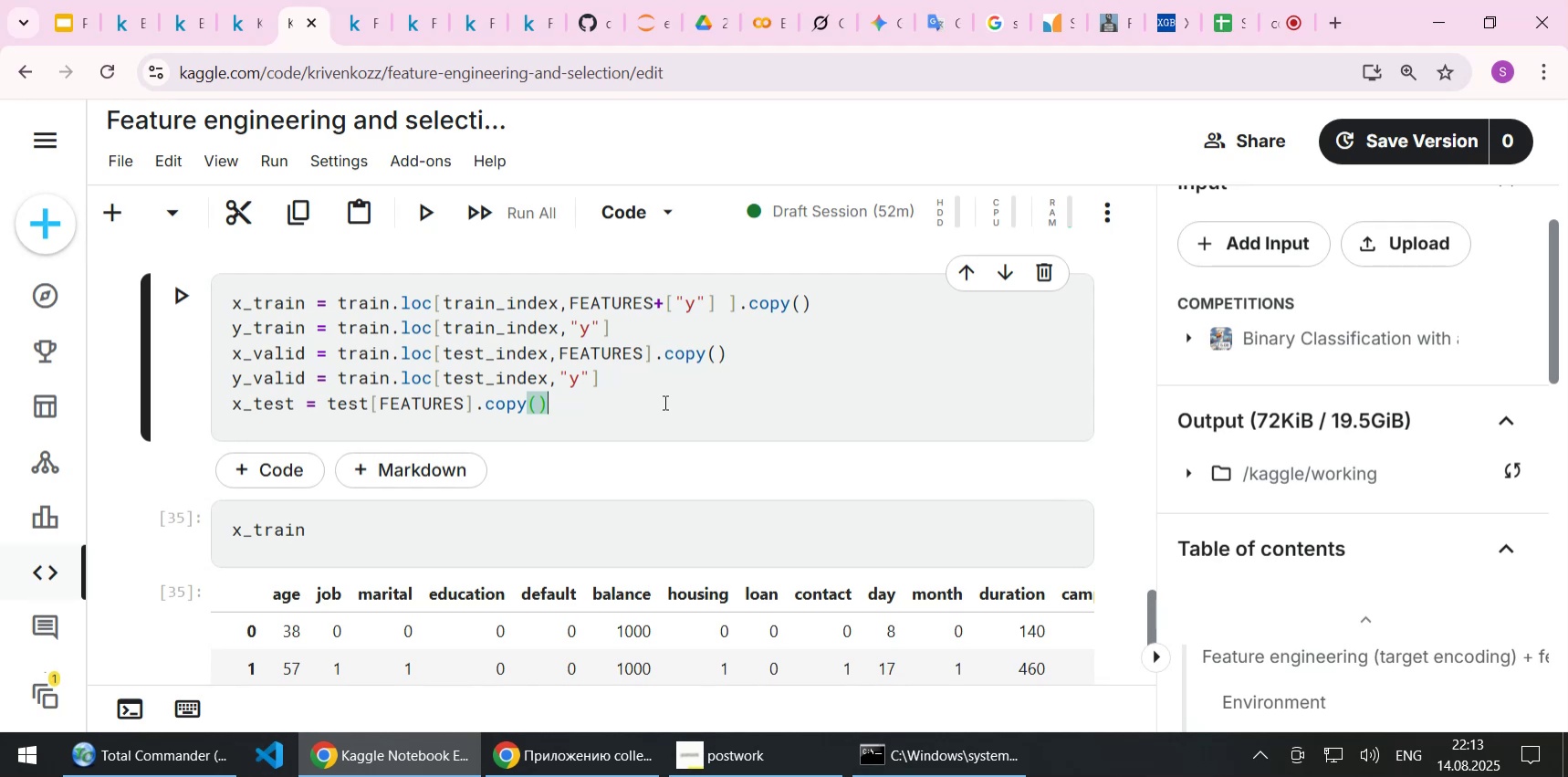 
wait(7.12)
 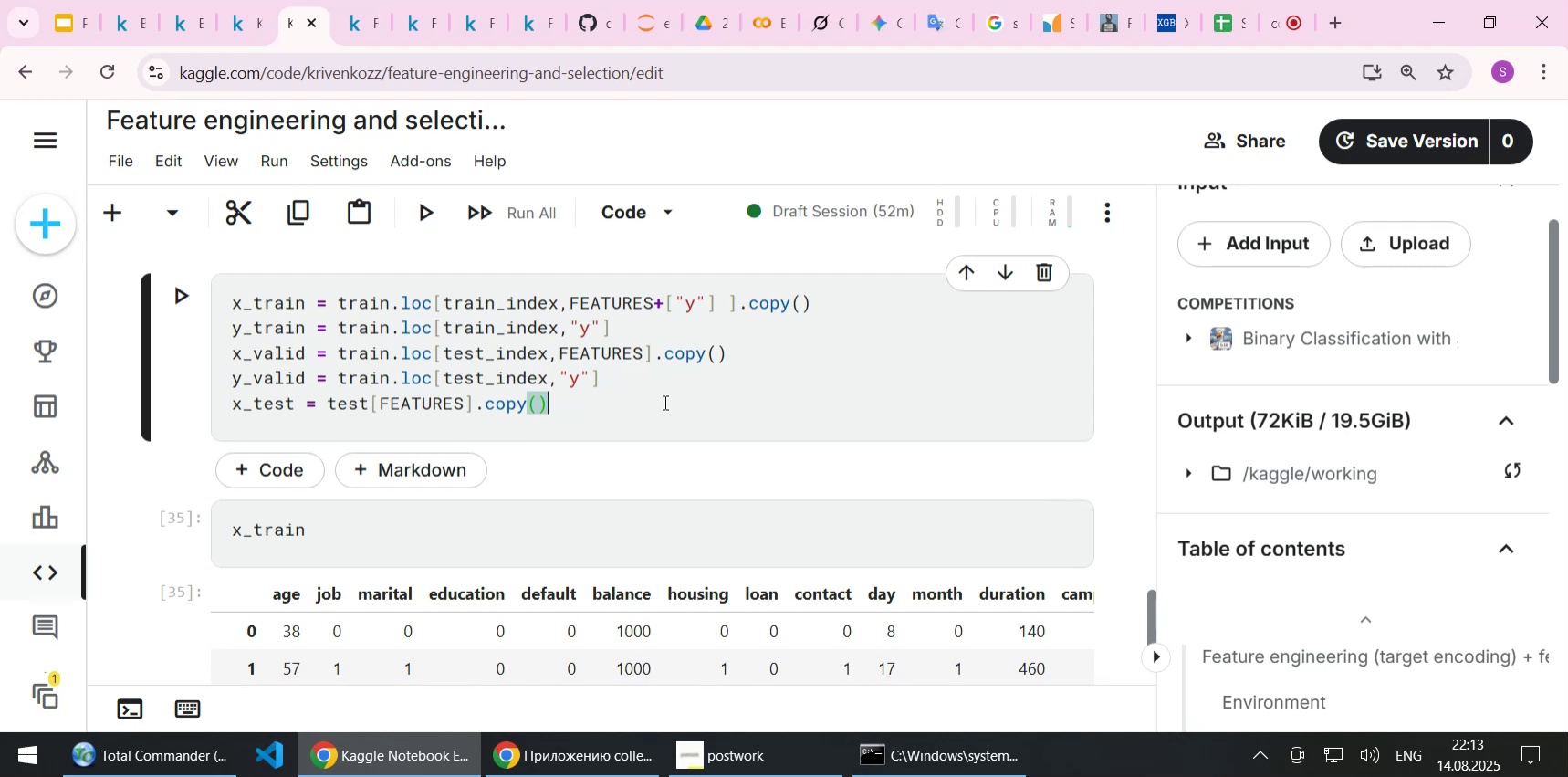 
double_click([283, 349])
 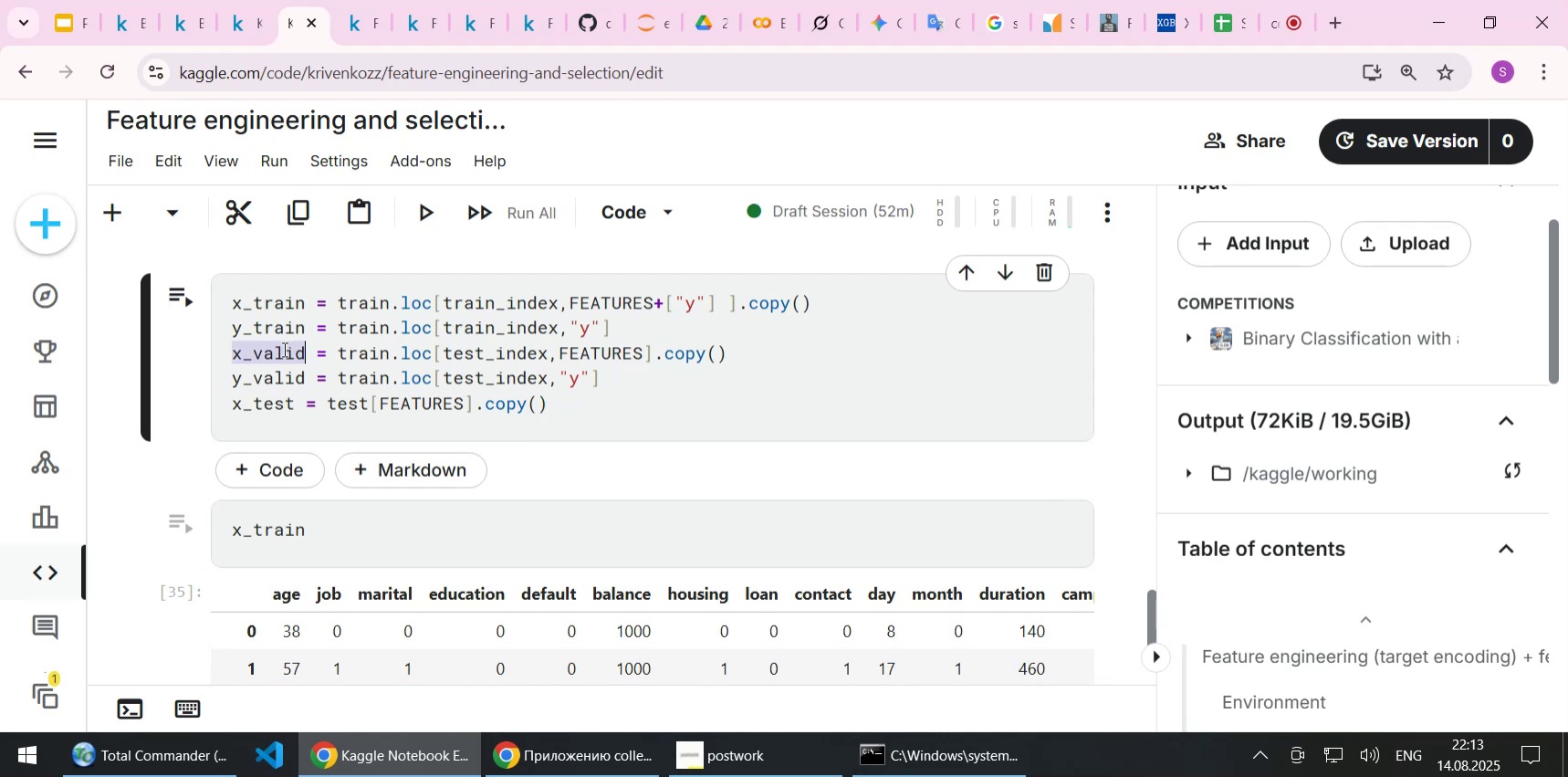 
key(Control+C)
 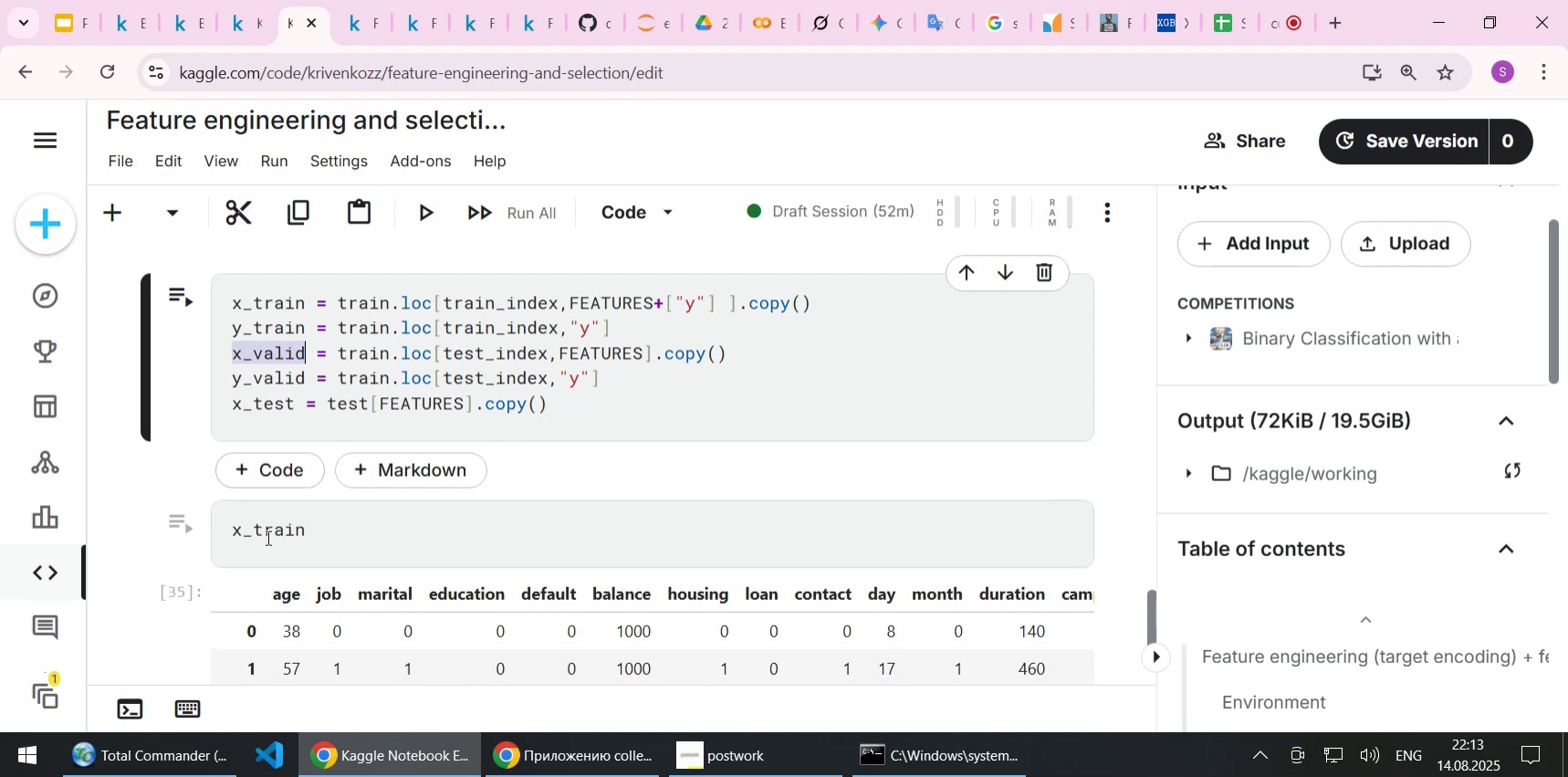 
double_click([267, 537])
 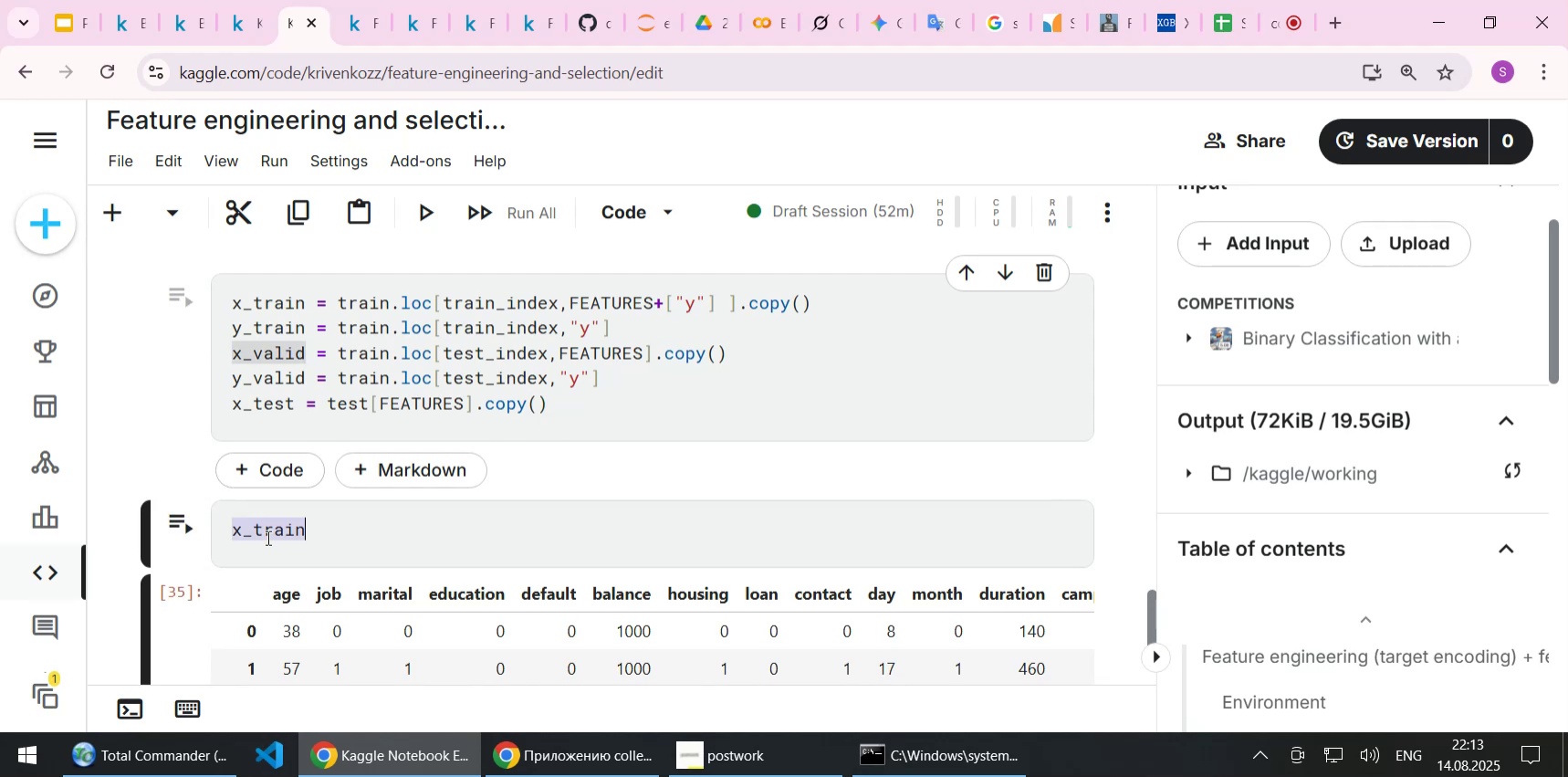 
key(Control+ControlLeft)
 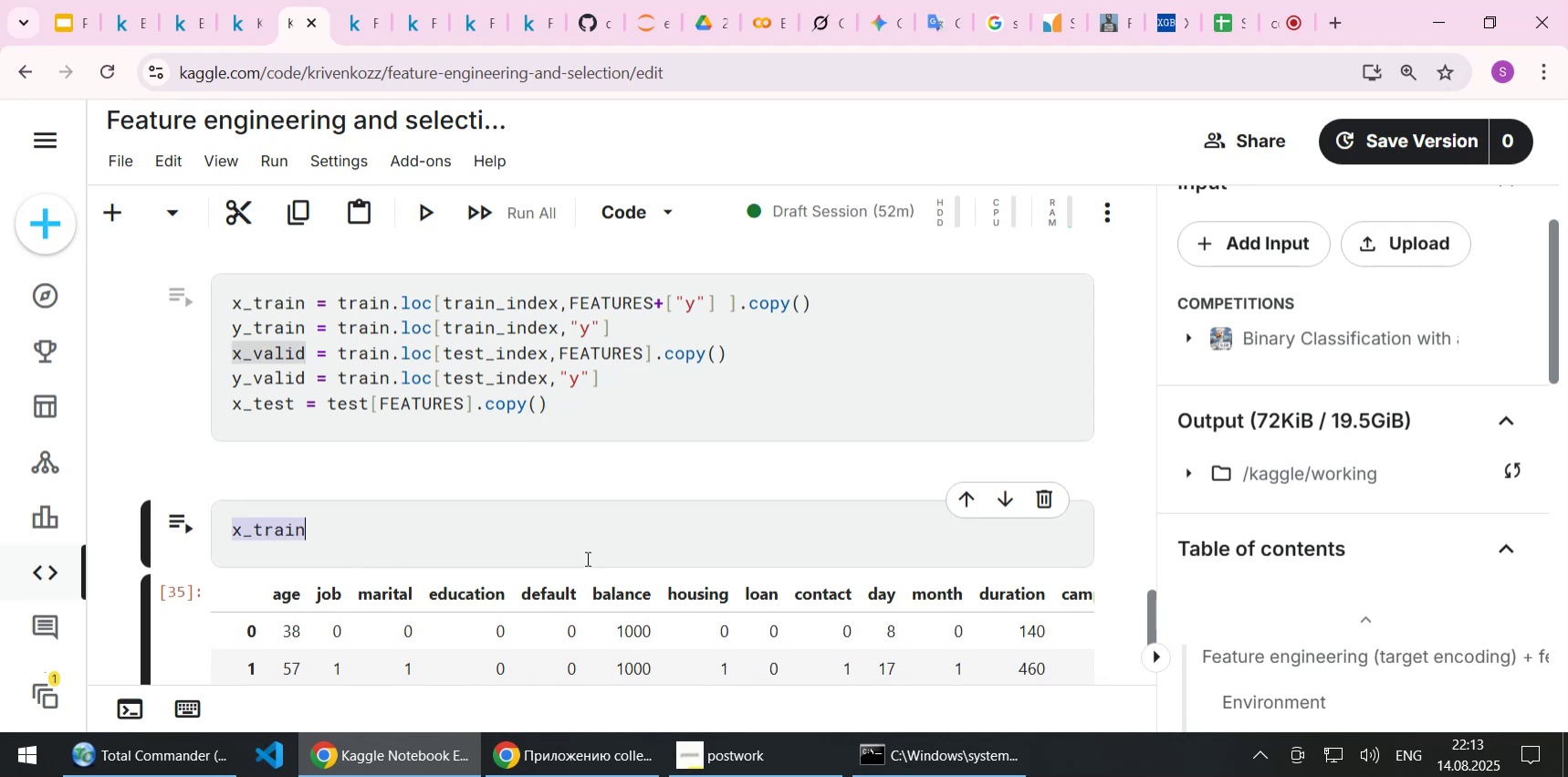 
key(Control+V)
 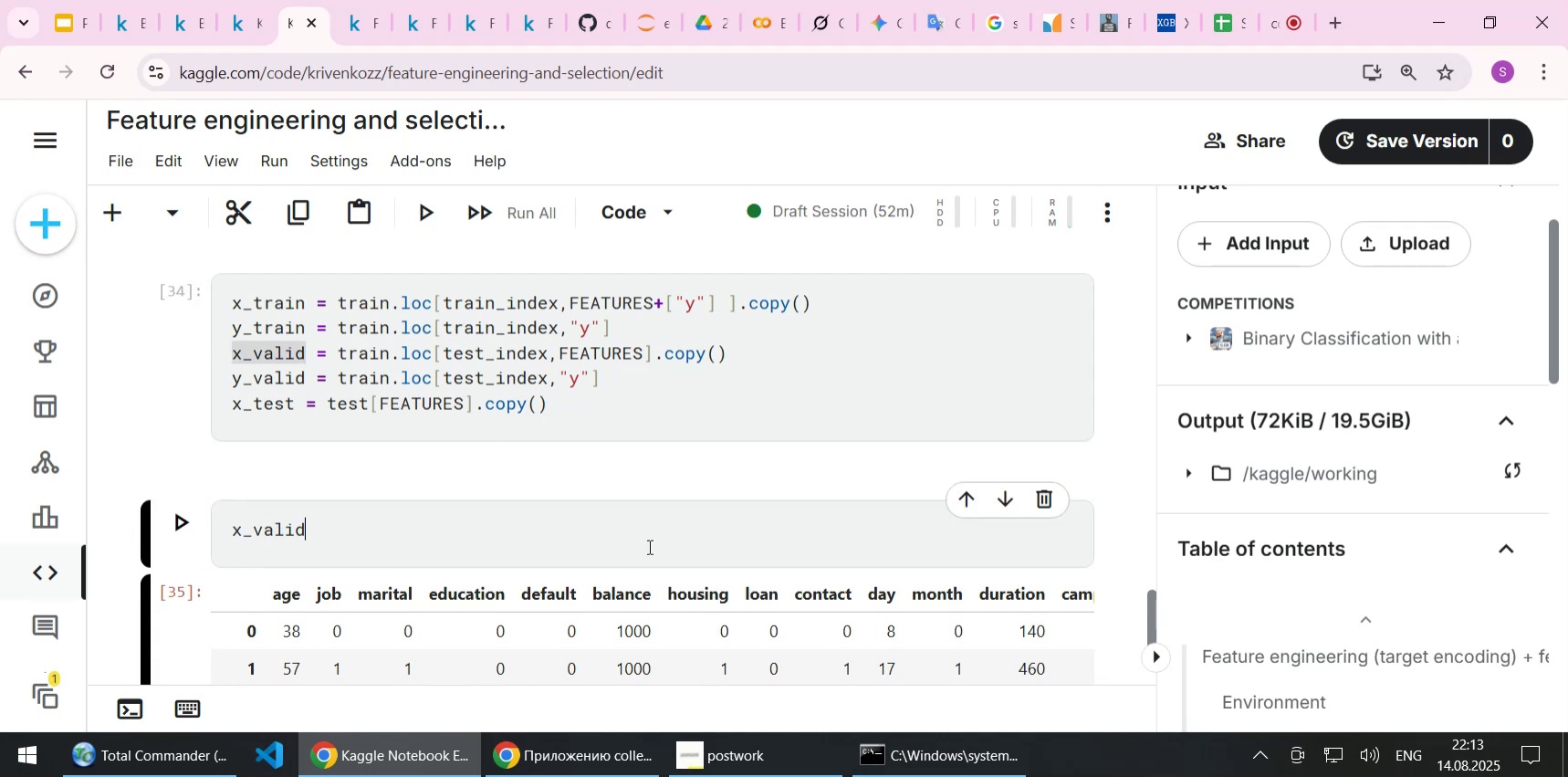 
key(Shift+Enter)
 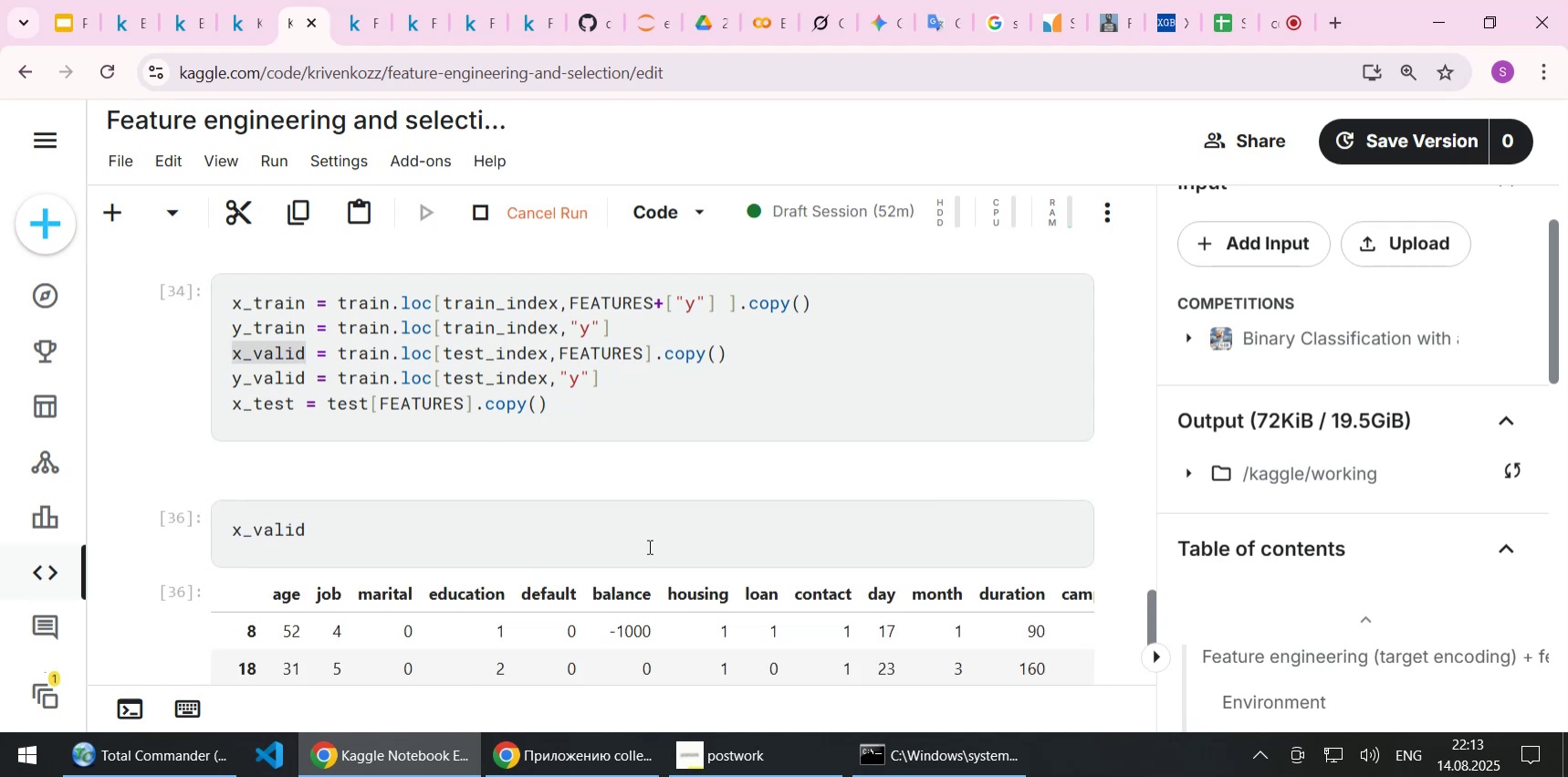 
scroll: coordinate [669, 557], scroll_direction: down, amount: 1.0
 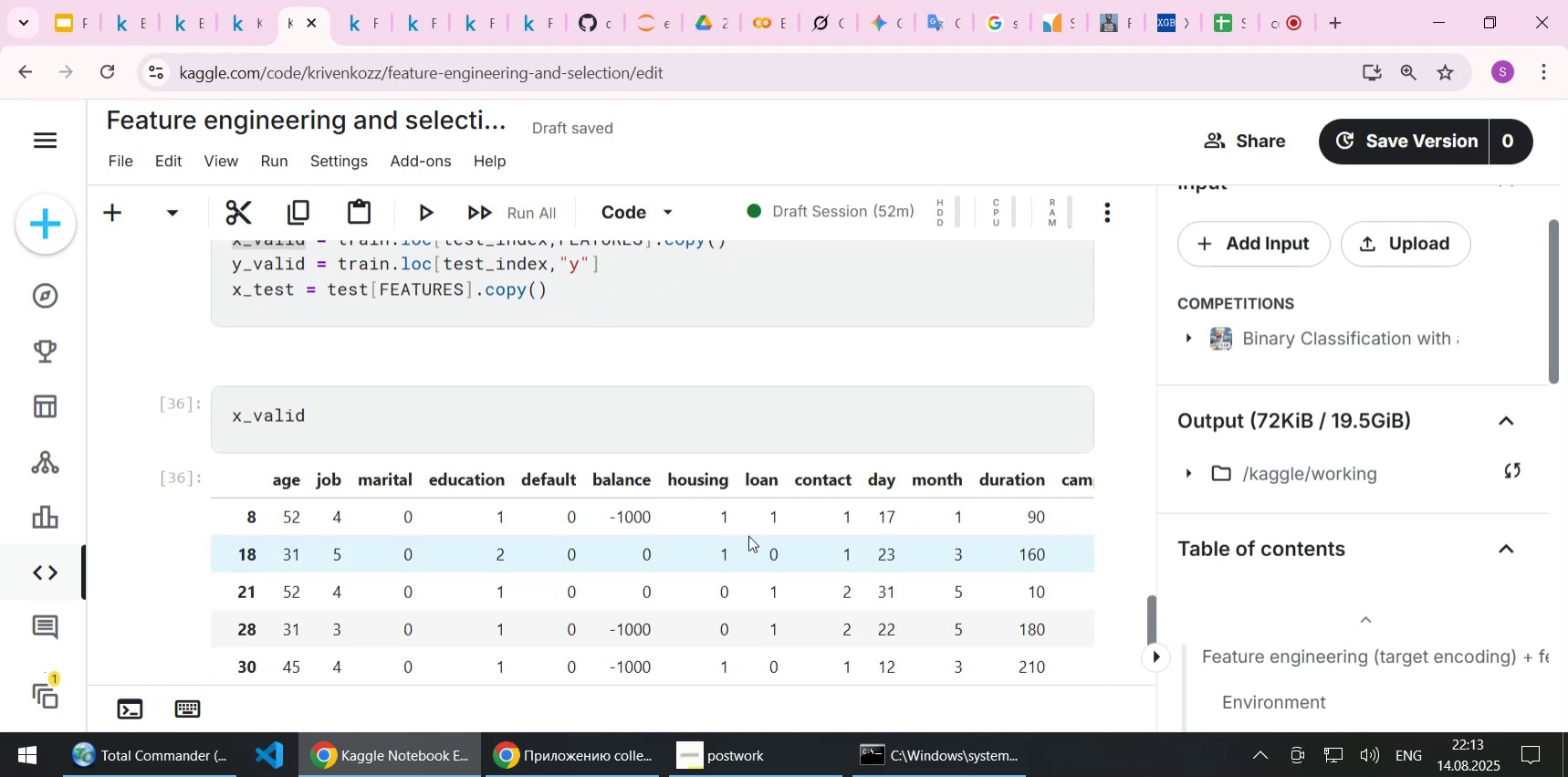 
left_click_drag(start_coordinate=[755, 526], to_coordinate=[1105, 518])
 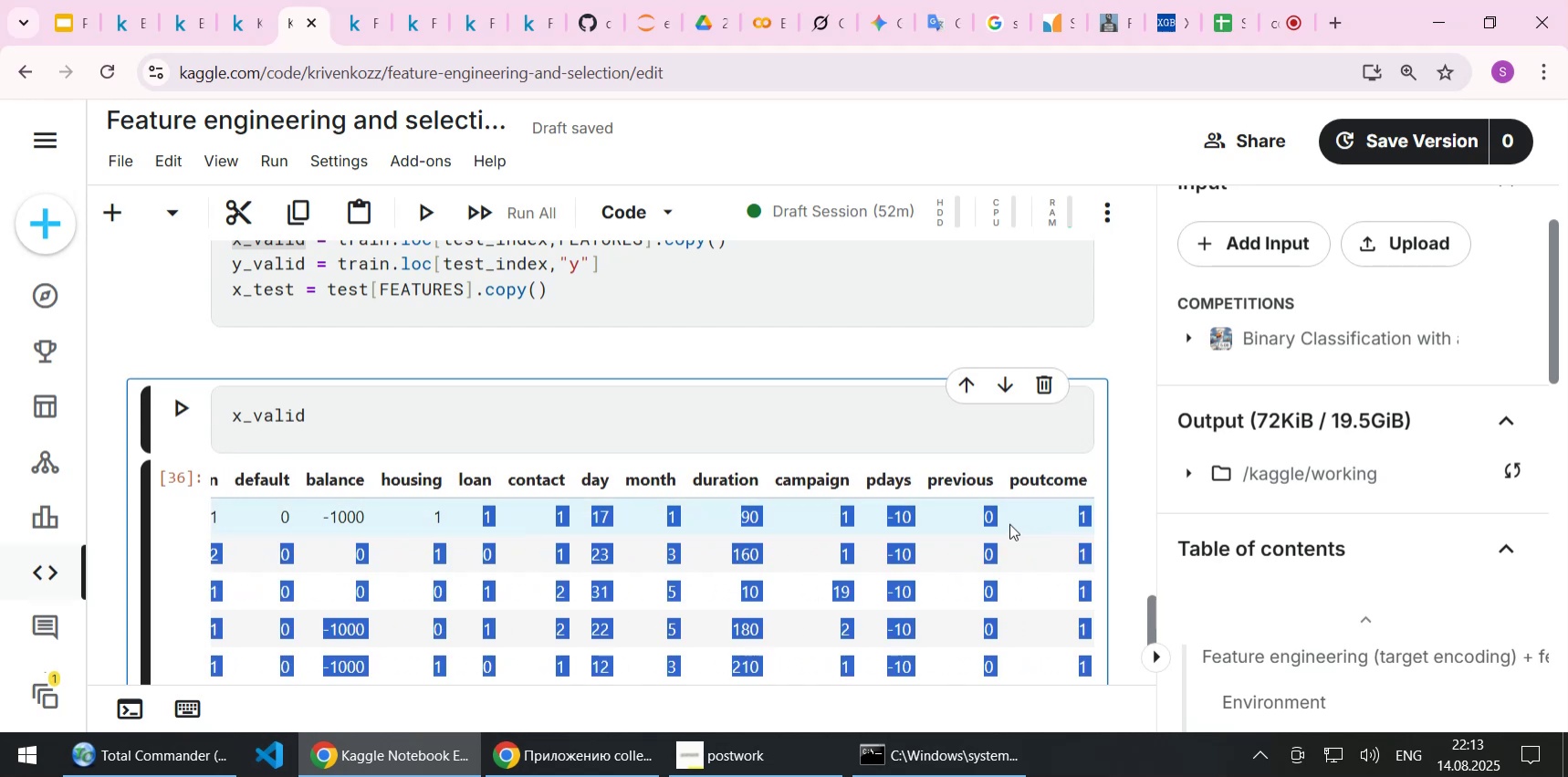 
left_click([1009, 523])
 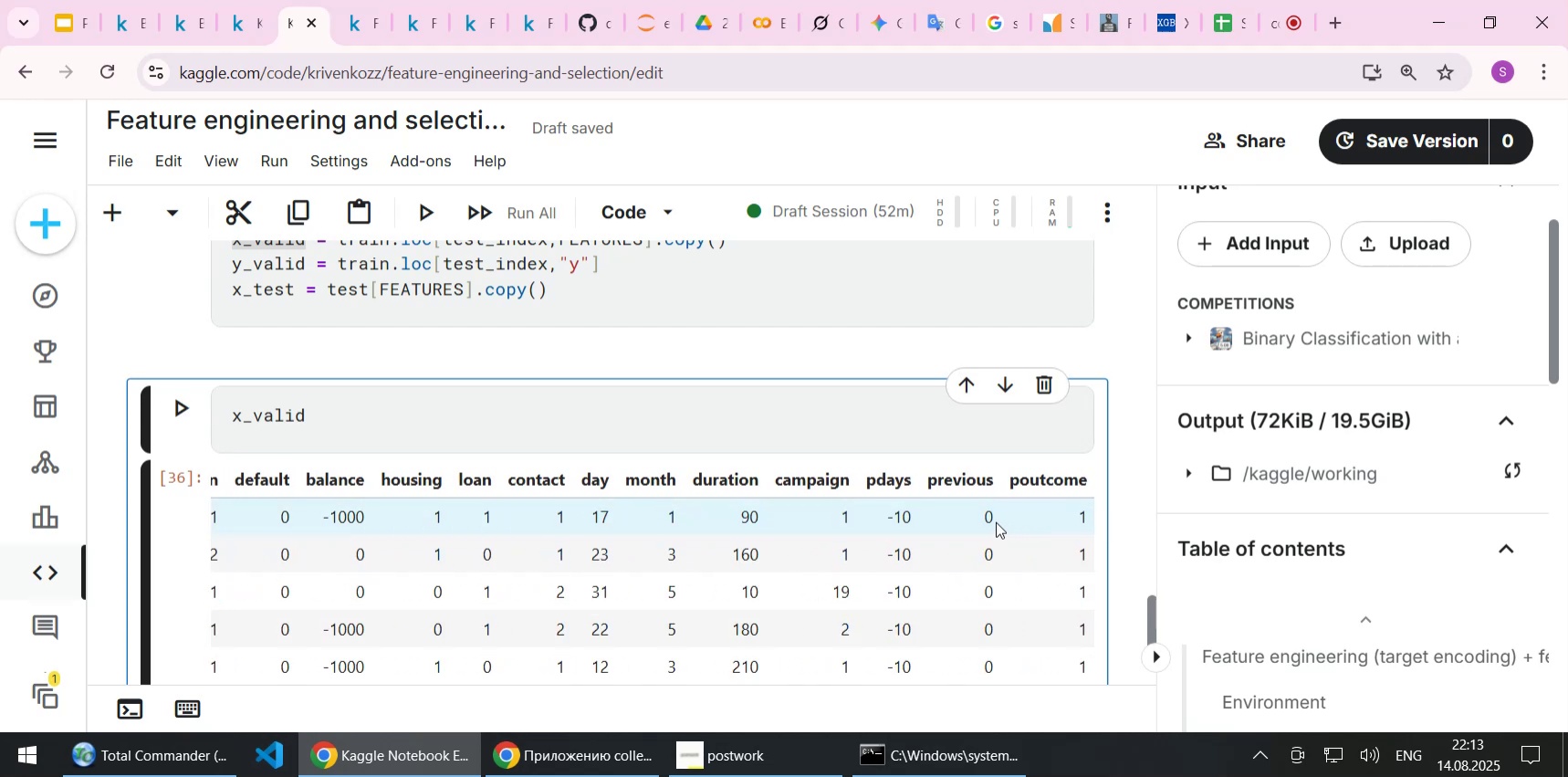 
left_click_drag(start_coordinate=[978, 520], to_coordinate=[134, 521])
 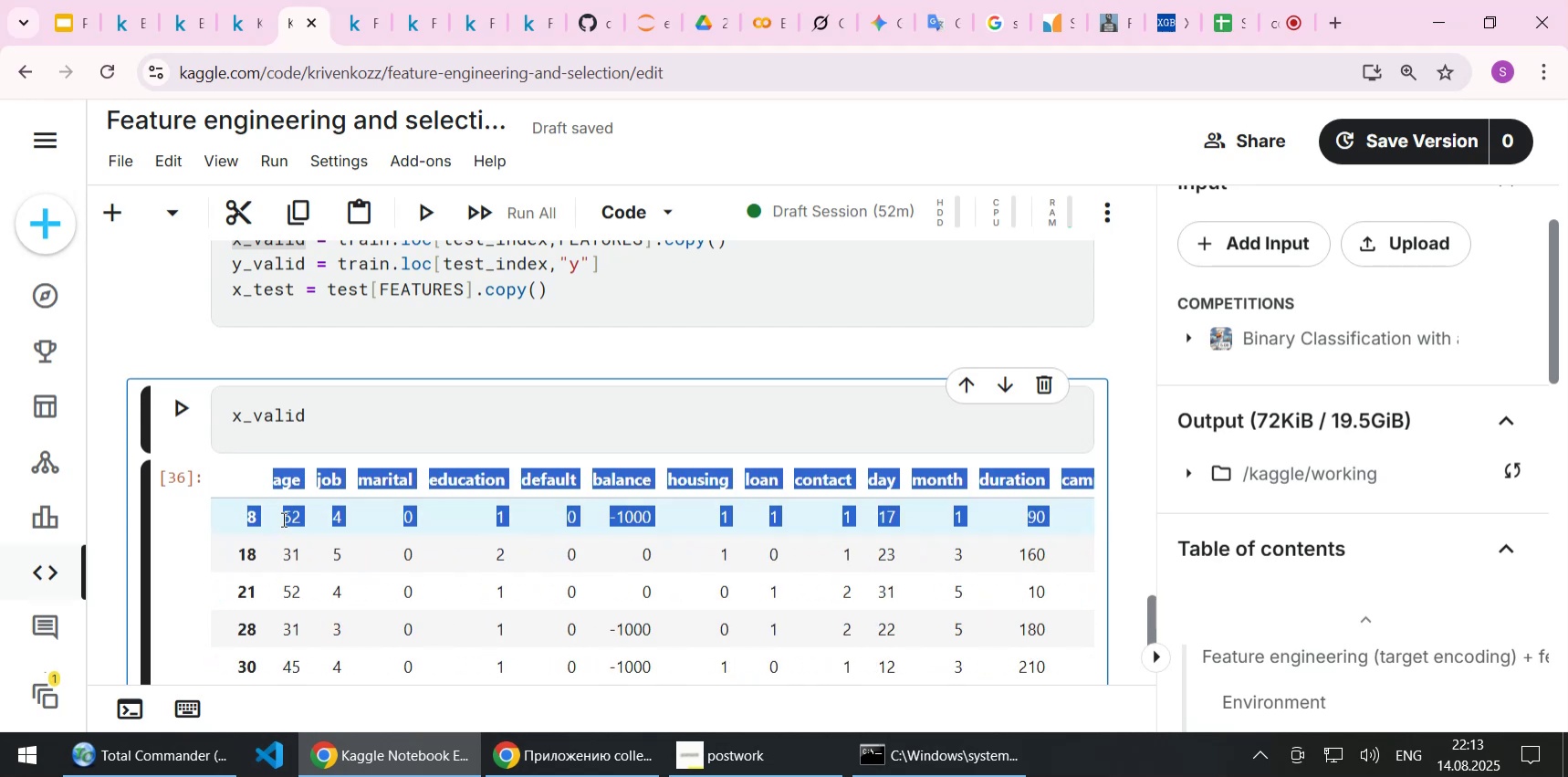 
left_click([282, 519])
 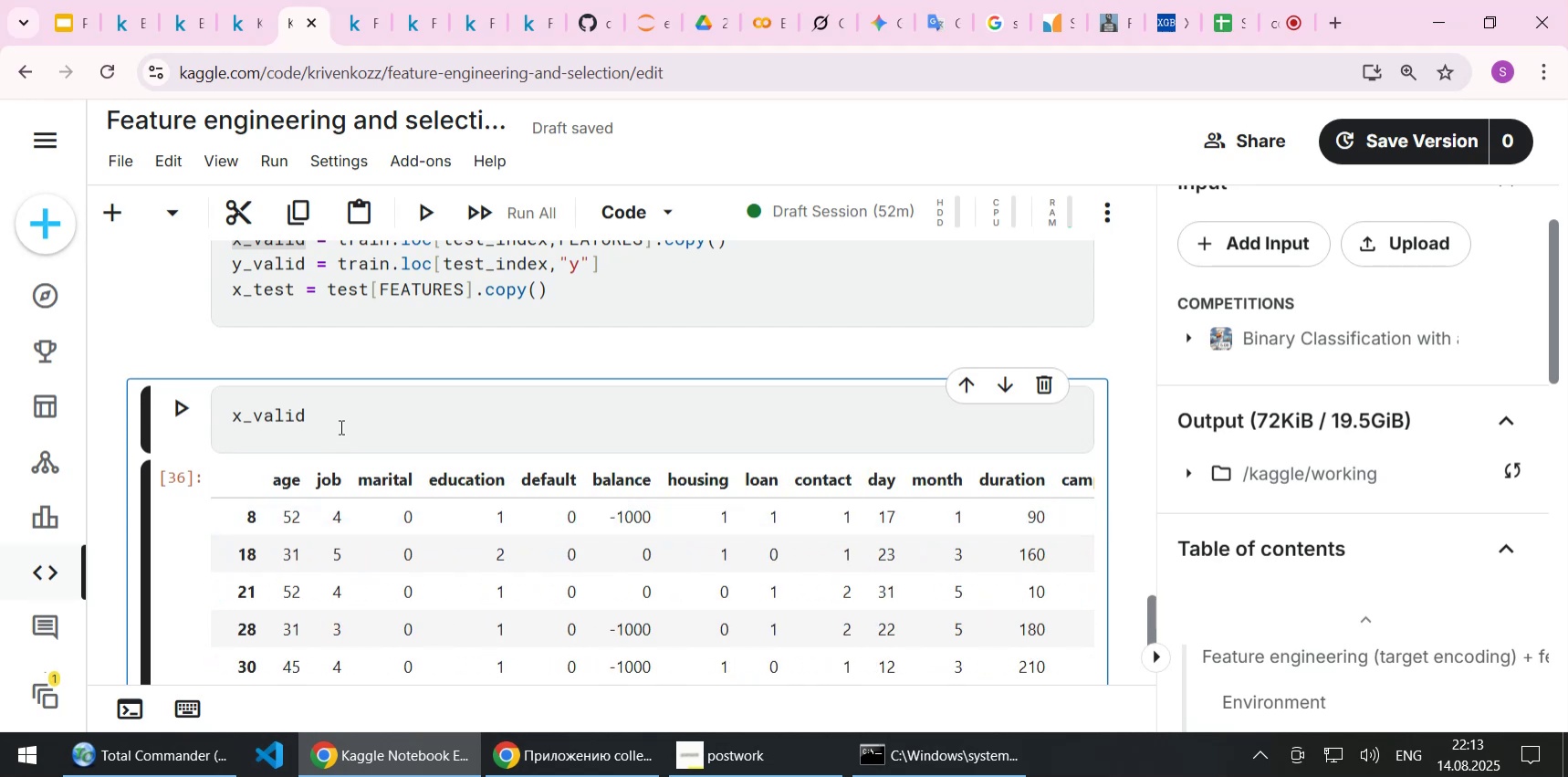 
left_click([344, 414])
 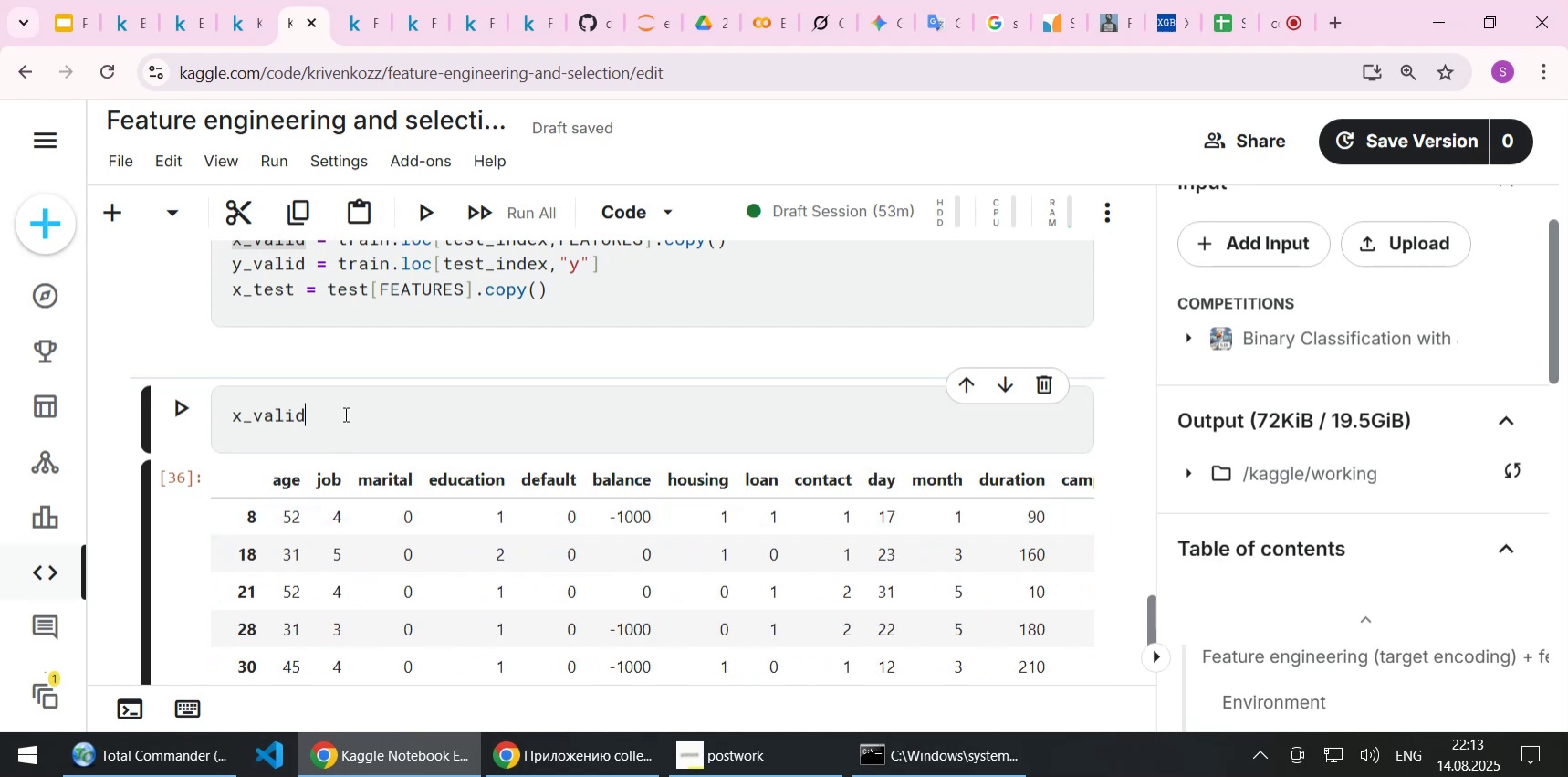 
wait(8.81)
 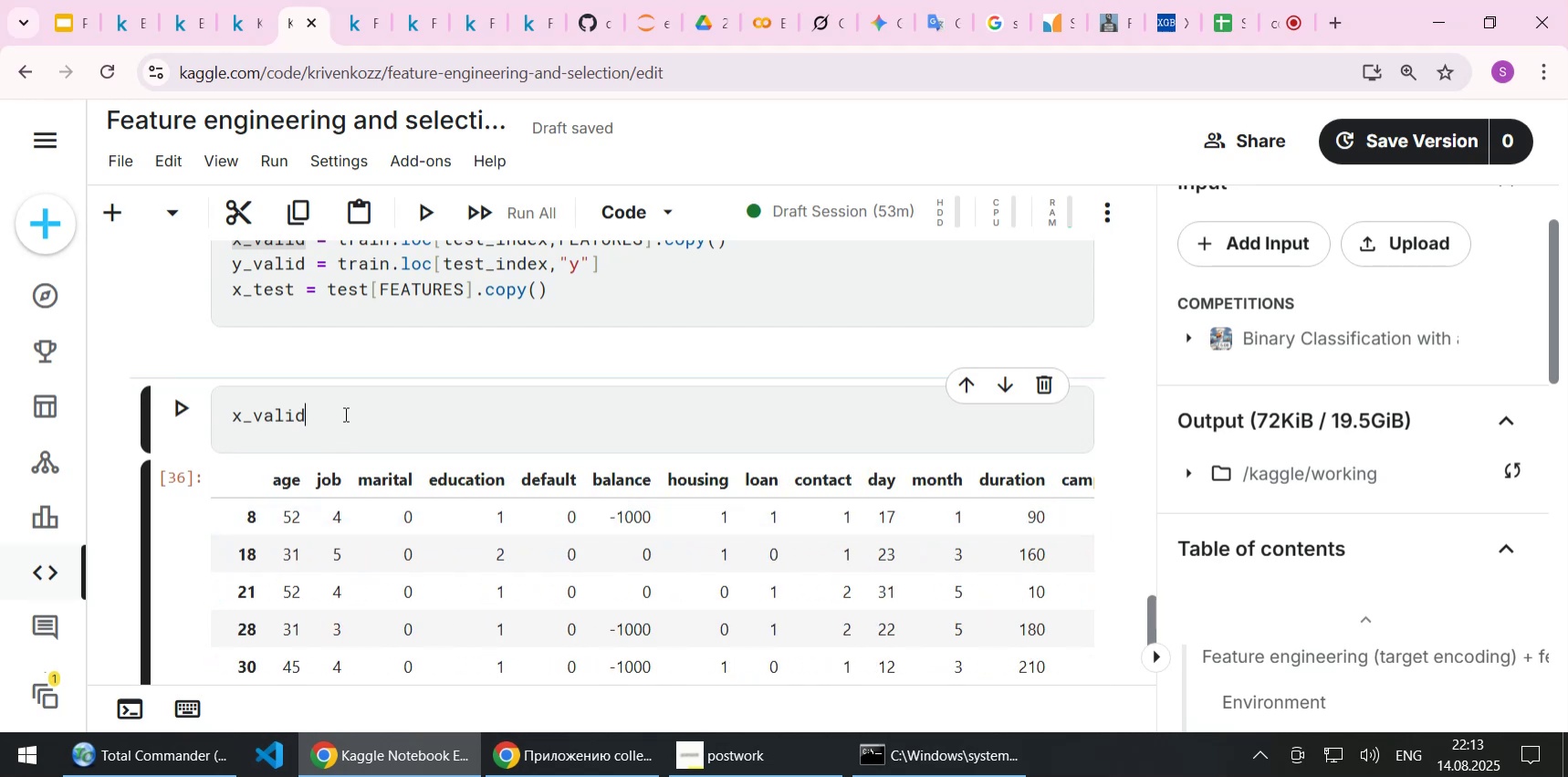 
scroll: coordinate [373, 469], scroll_direction: up, amount: 2.0
 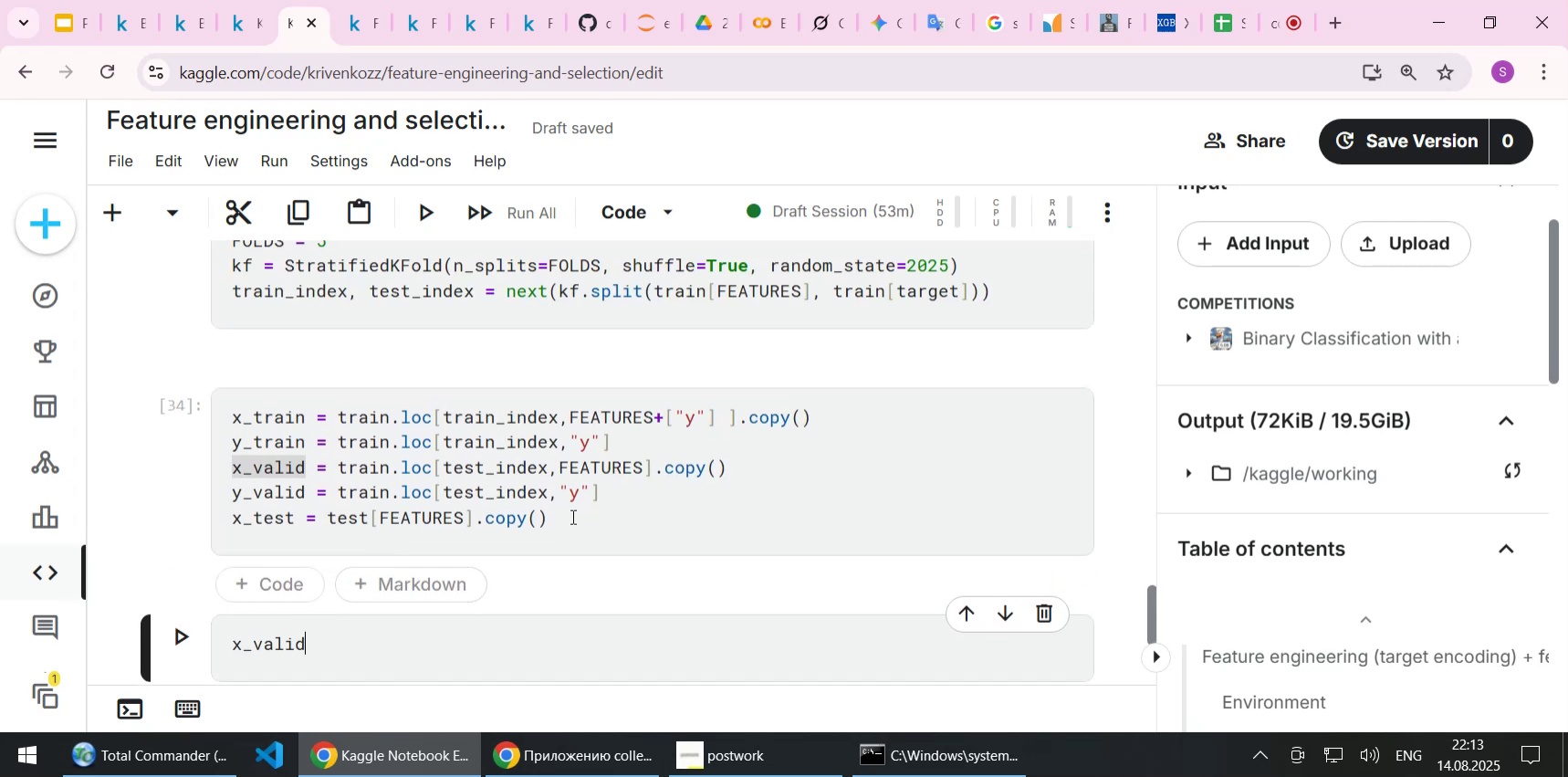 
left_click([571, 516])
 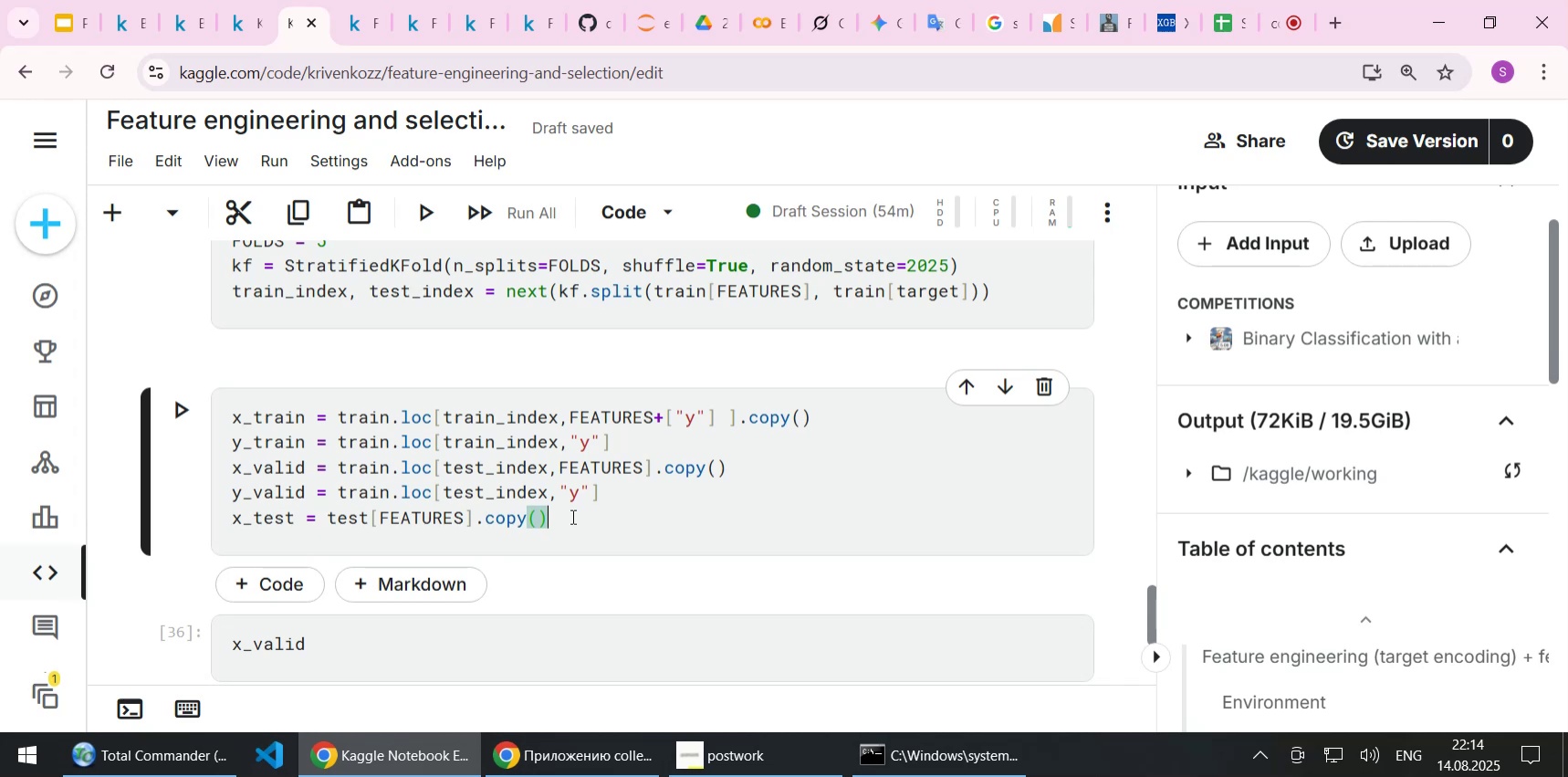 
wait(57.25)
 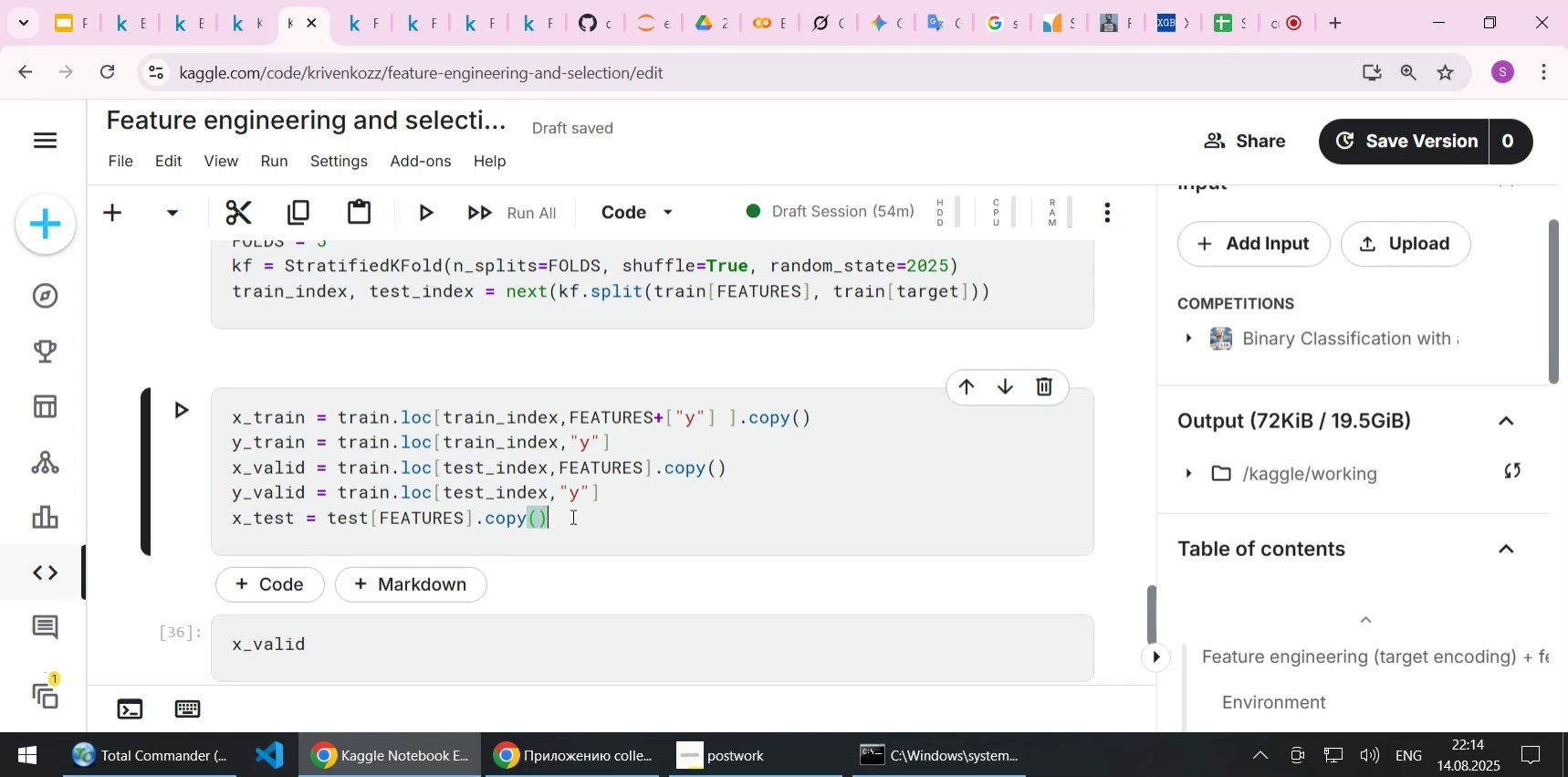 
scroll: coordinate [577, 505], scroll_direction: down, amount: 1.0
 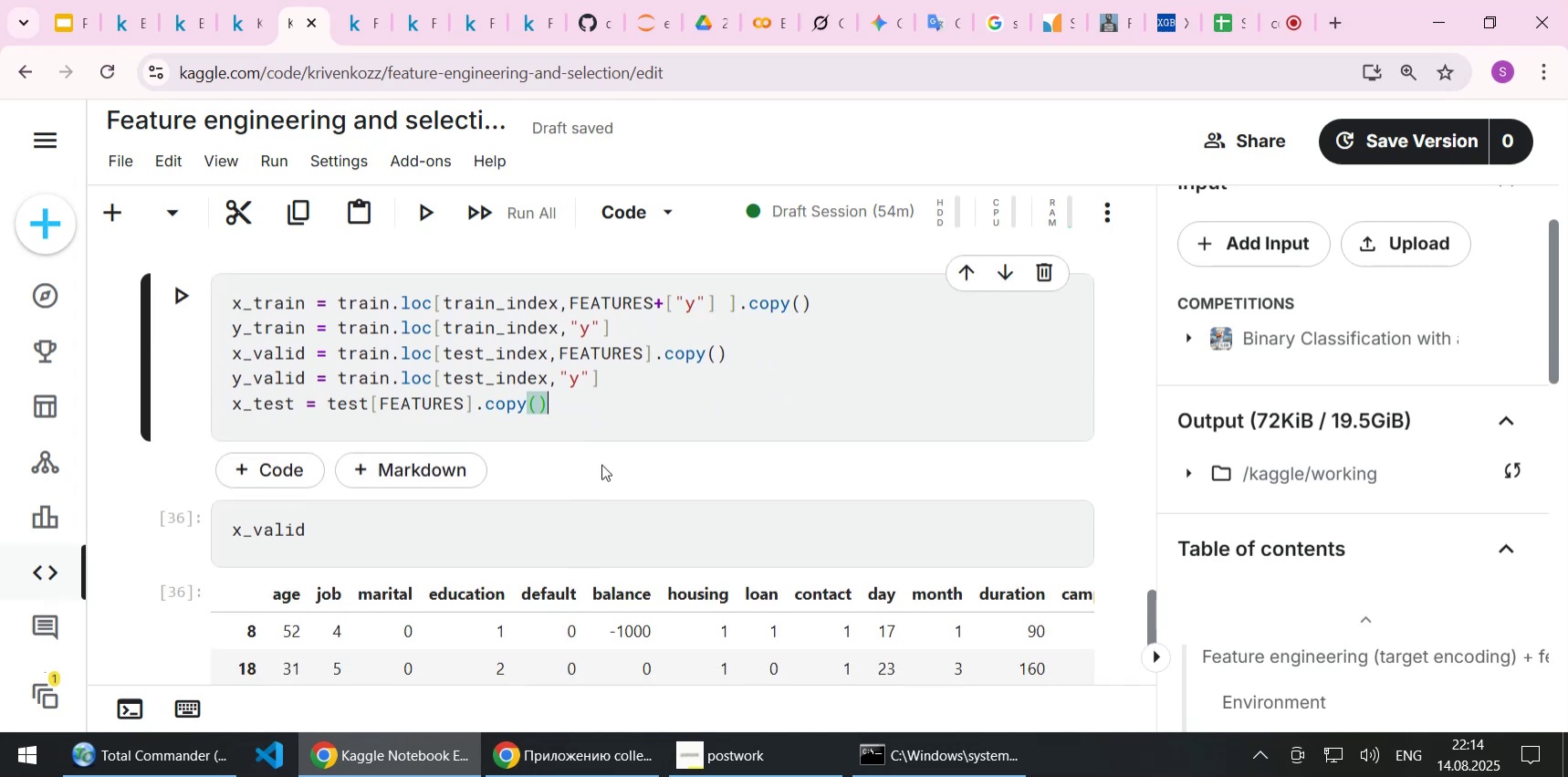 
scroll: coordinate [619, 473], scroll_direction: up, amount: 2.0
 